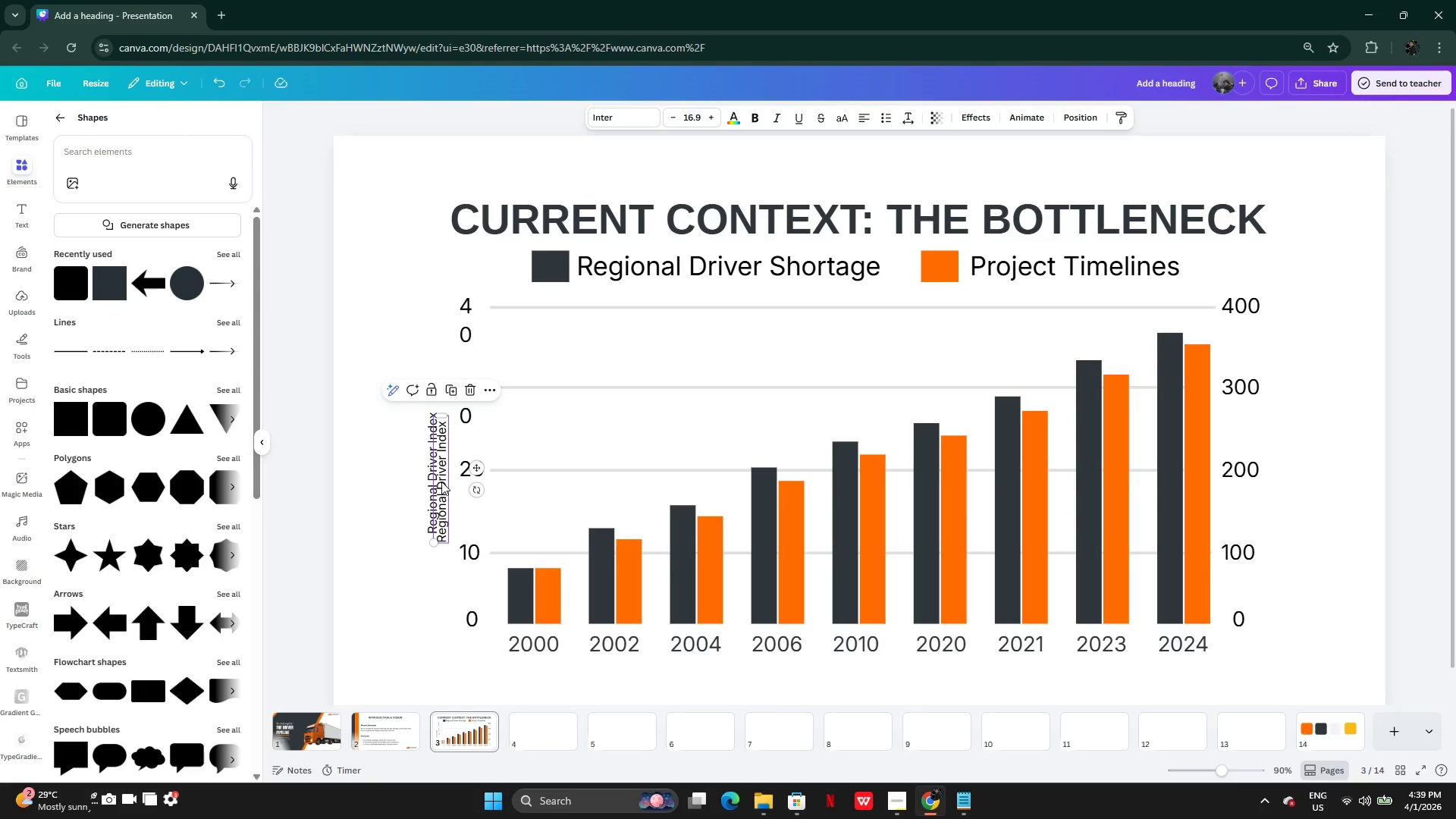 
left_click_drag(start_coordinate=[441, 482], to_coordinate=[1292, 469])
 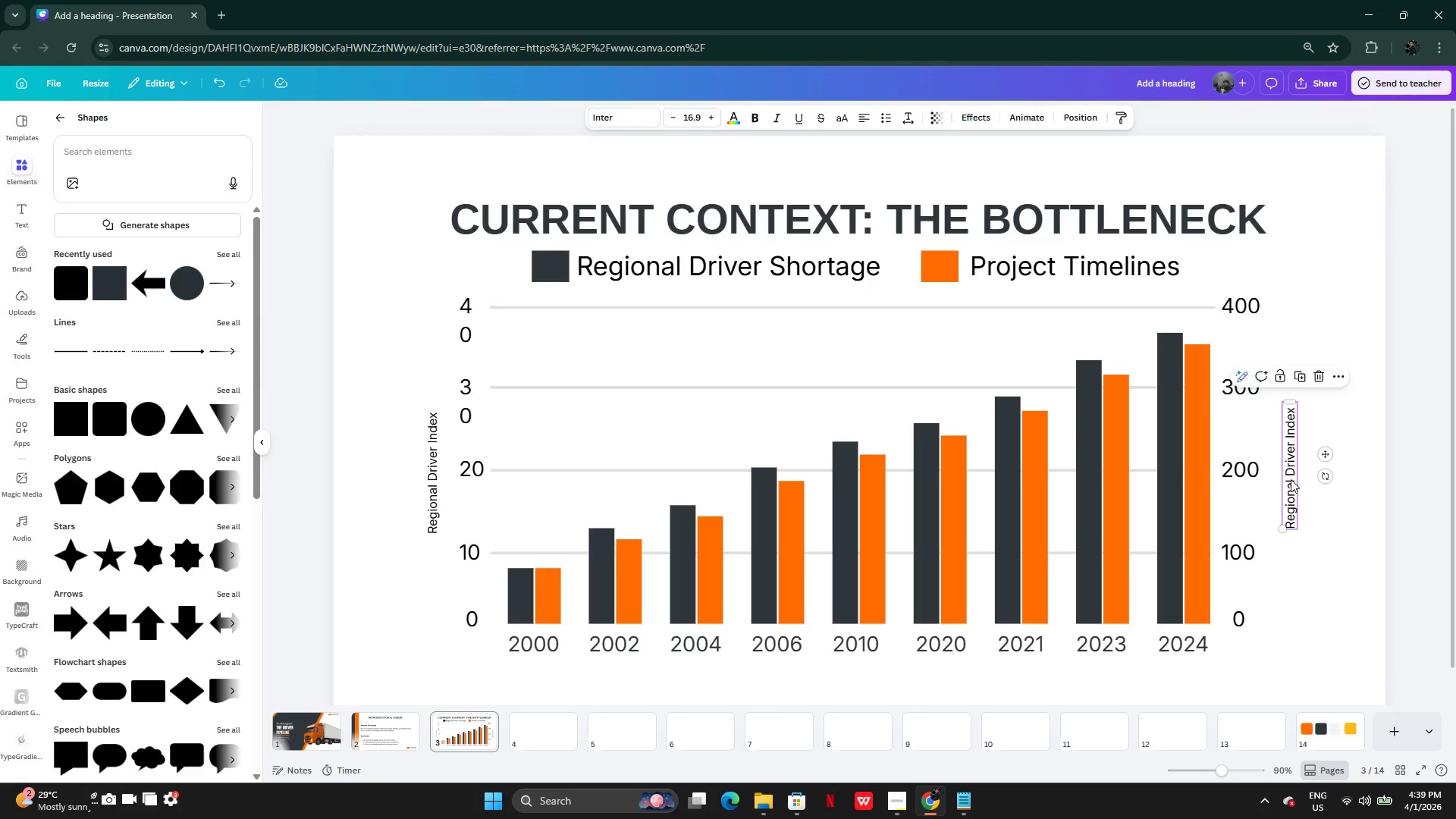 
left_click_drag(start_coordinate=[1291, 479], to_coordinate=[1294, 485])
 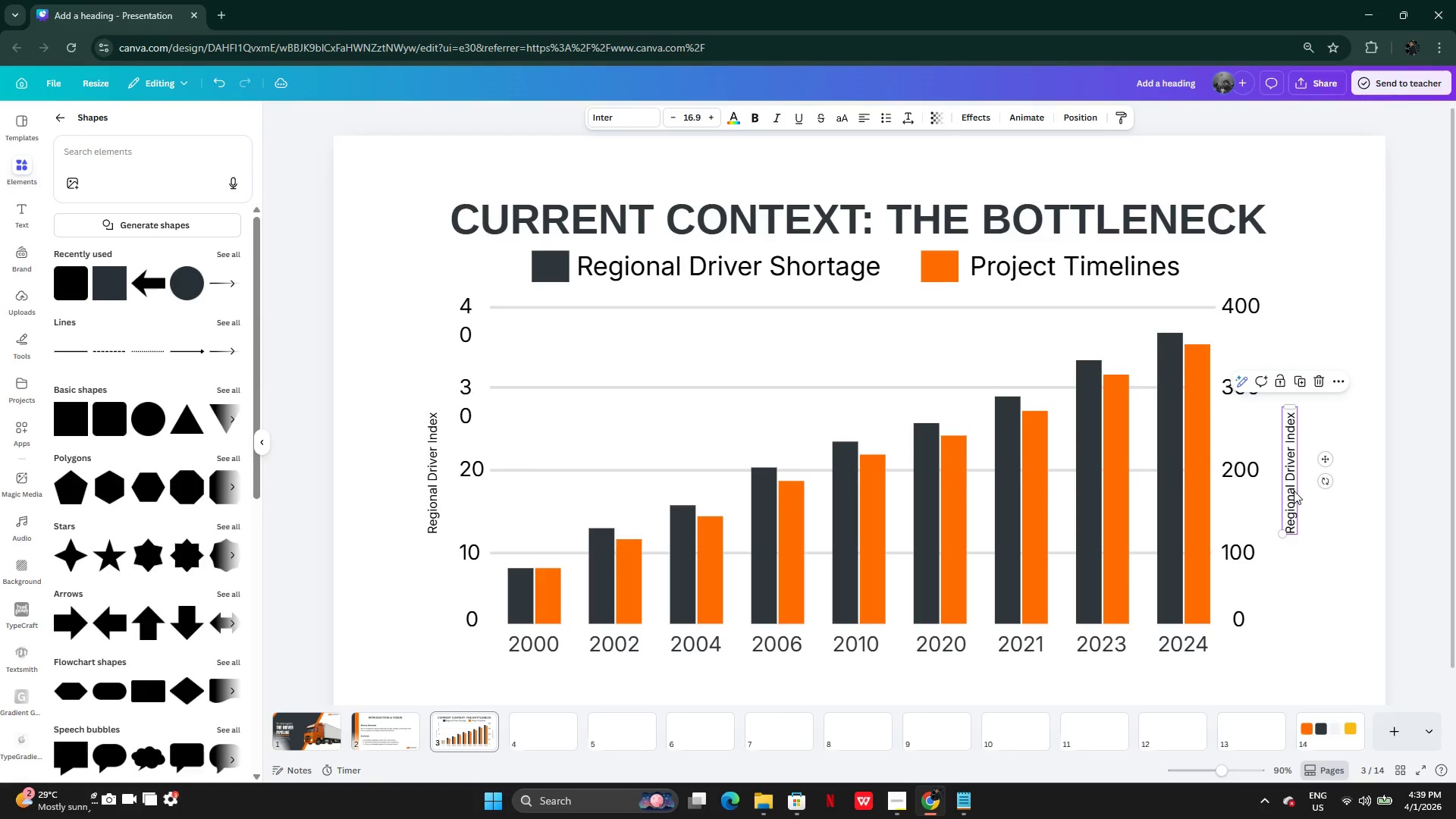 
left_click_drag(start_coordinate=[1294, 491], to_coordinate=[1293, 486])
 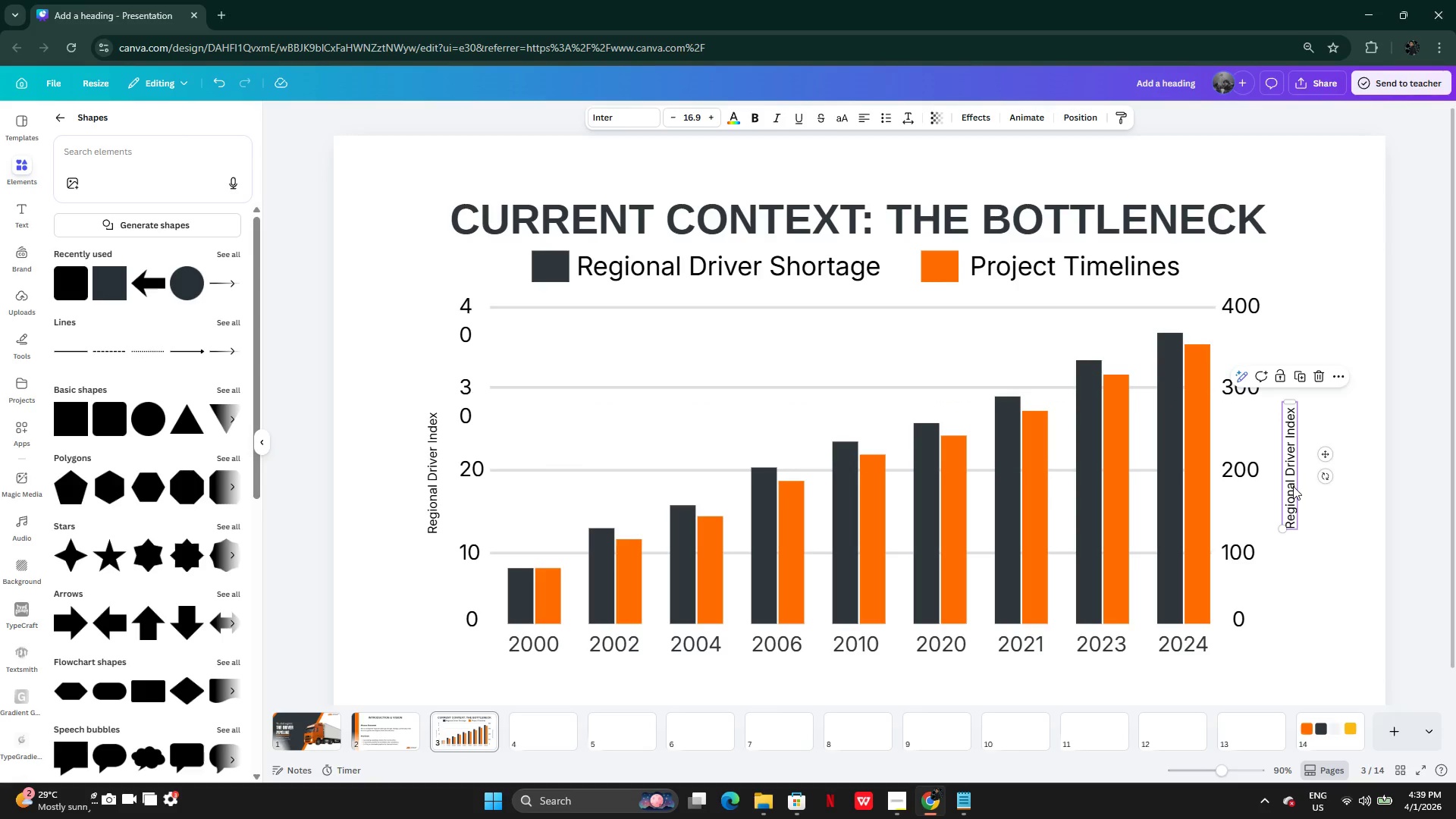 
double_click([1293, 486])
 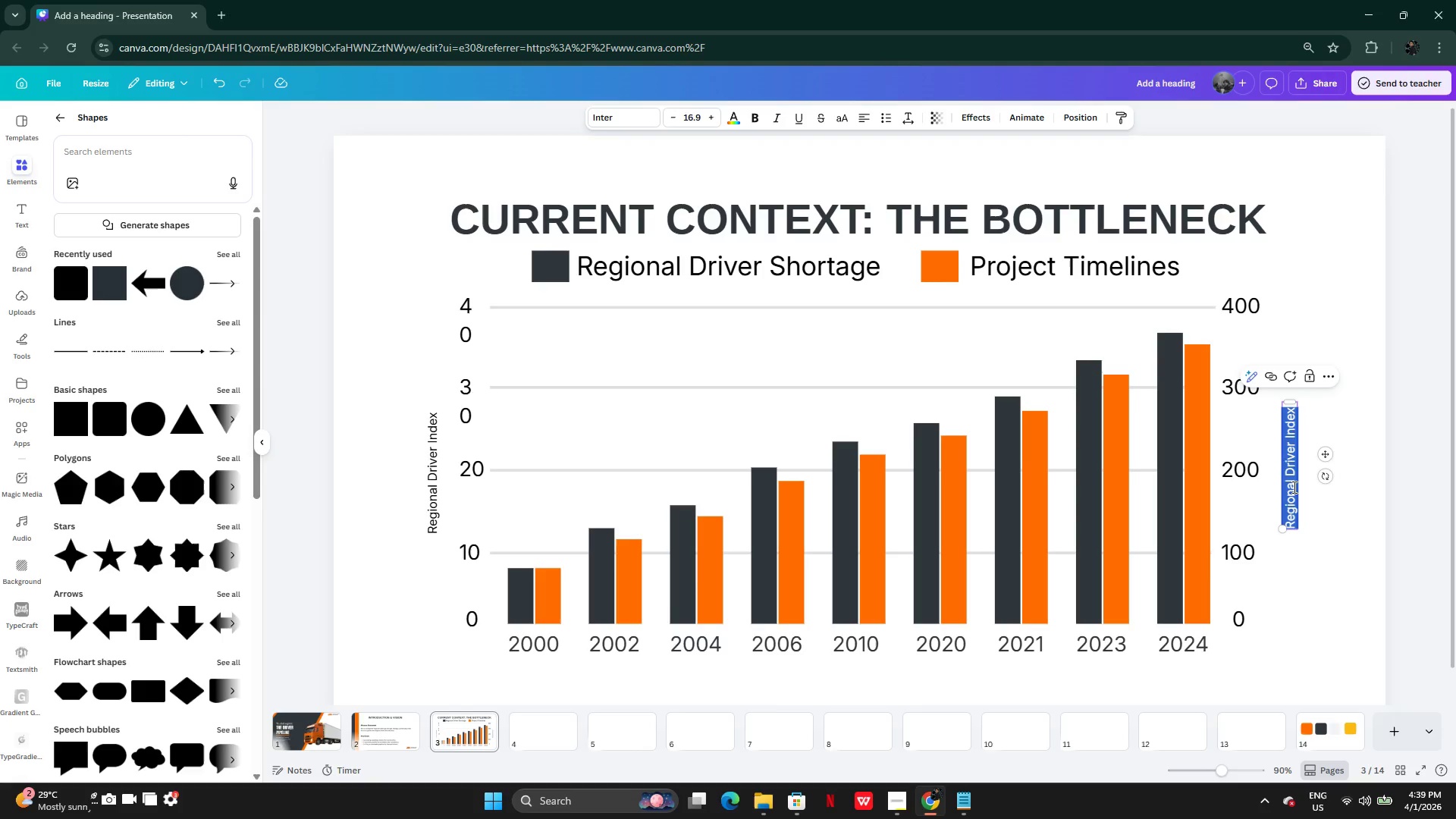 
key(CapsLock)
 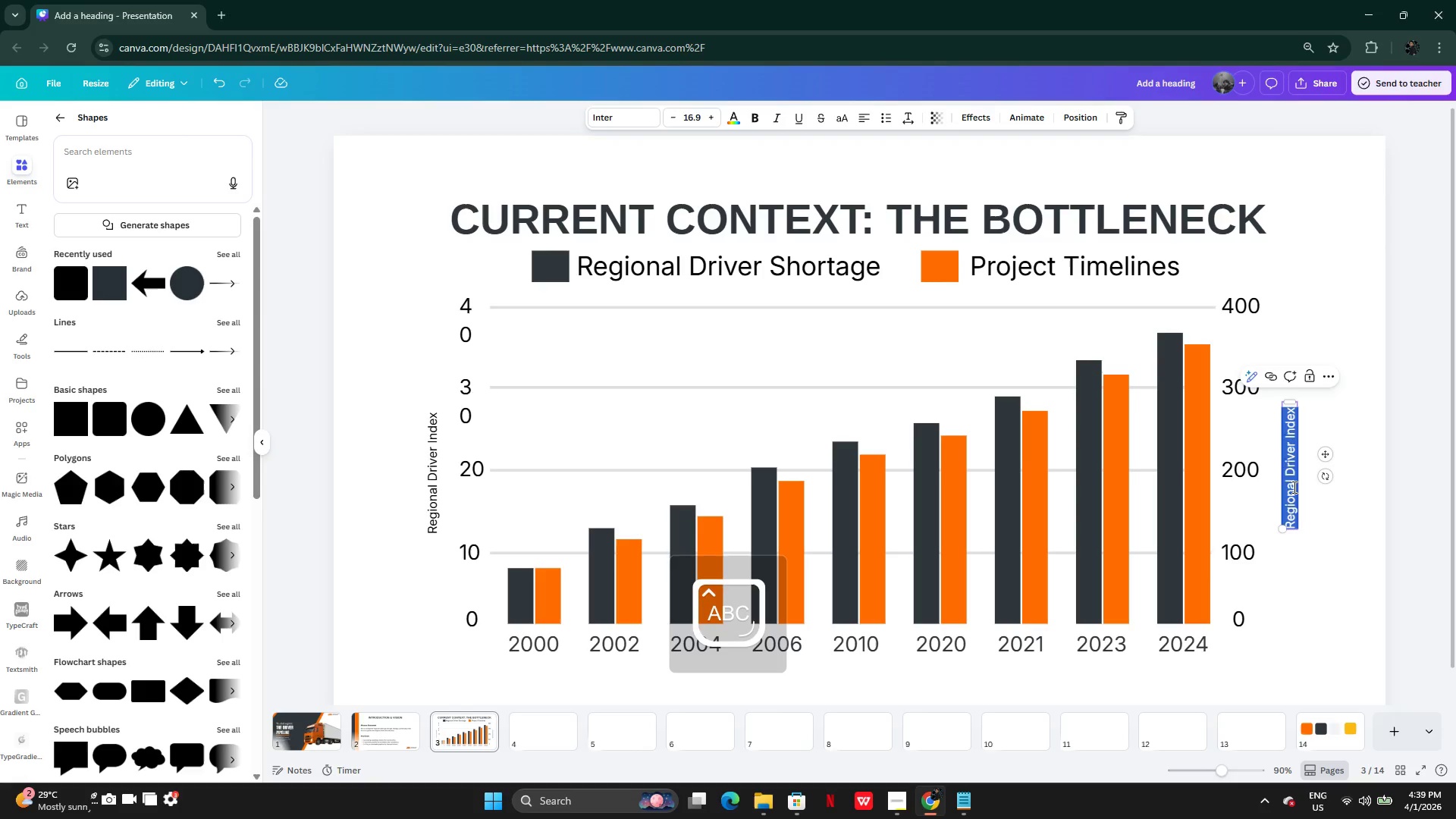 
key(A)
 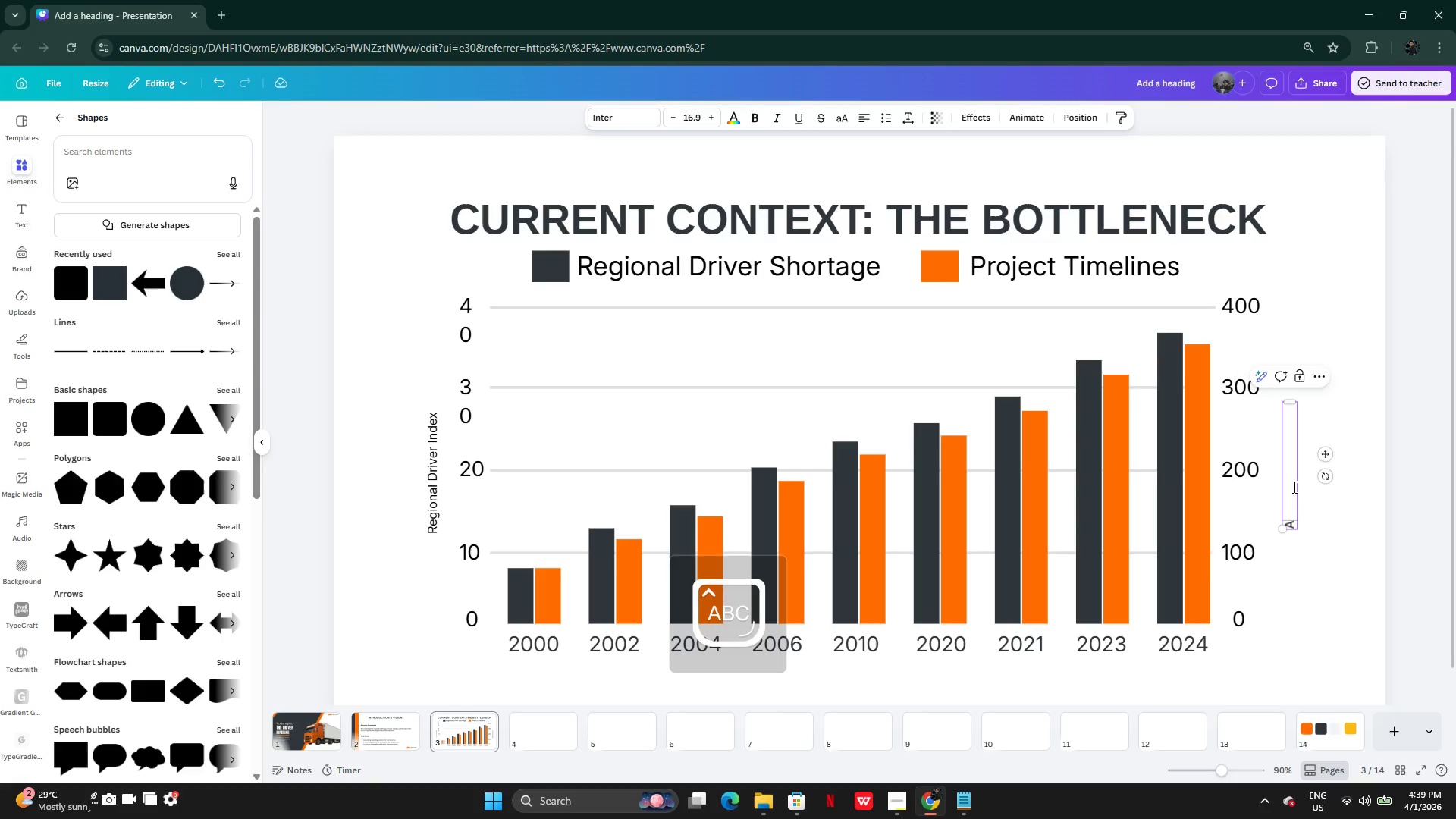 
key(CapsLock)
 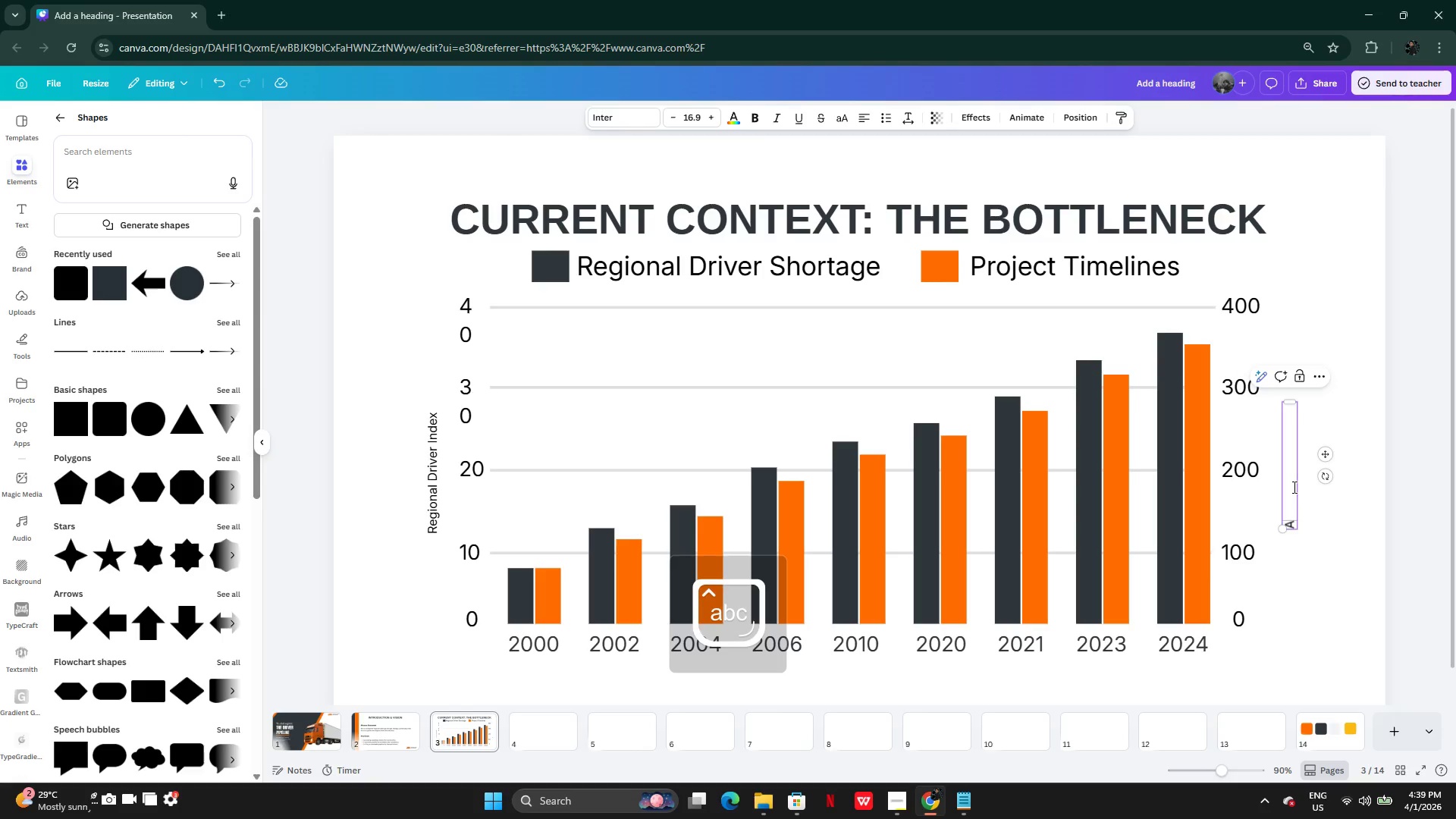 
key(V)
 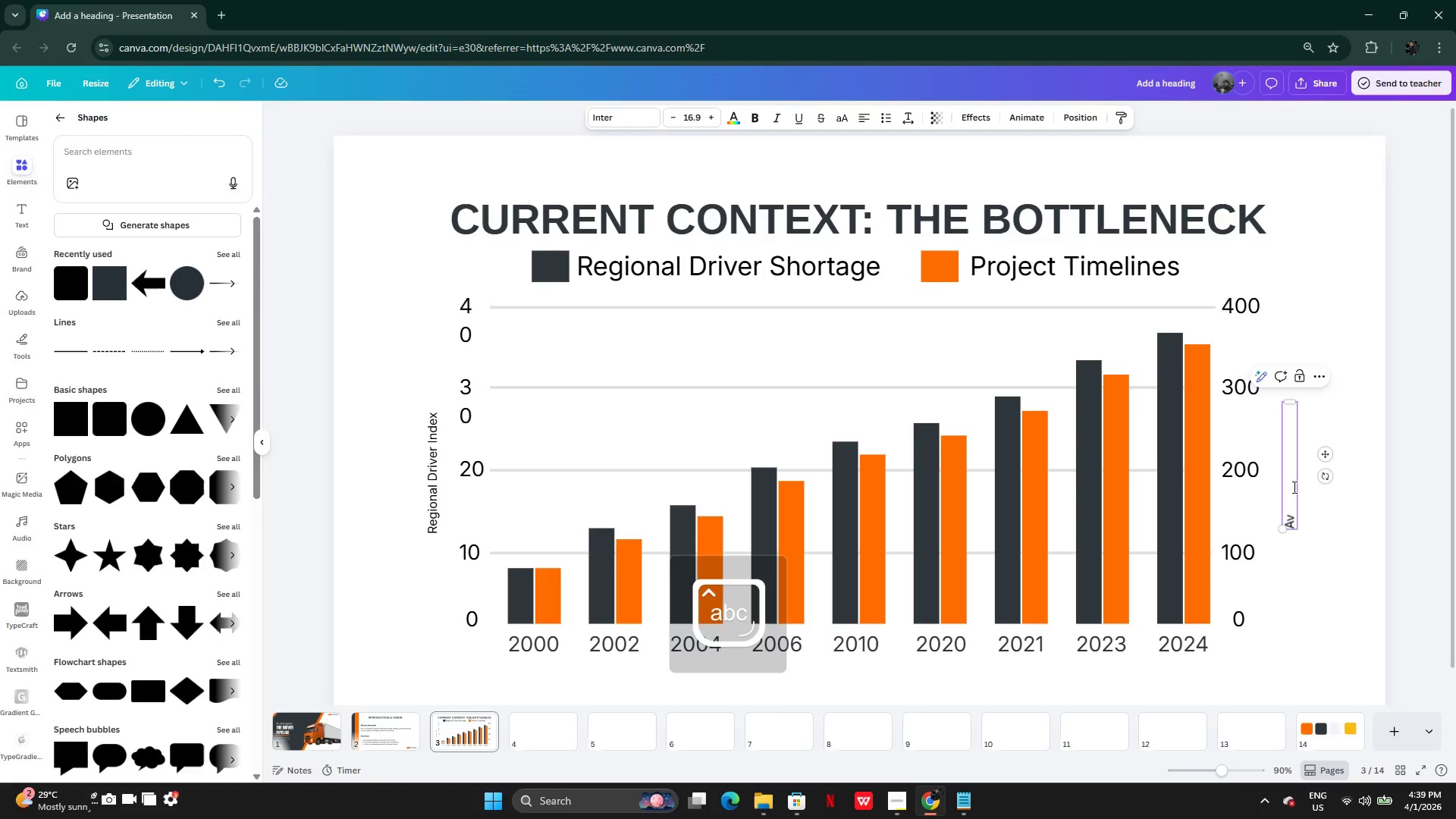 
key(Backspace)
type(verage )
 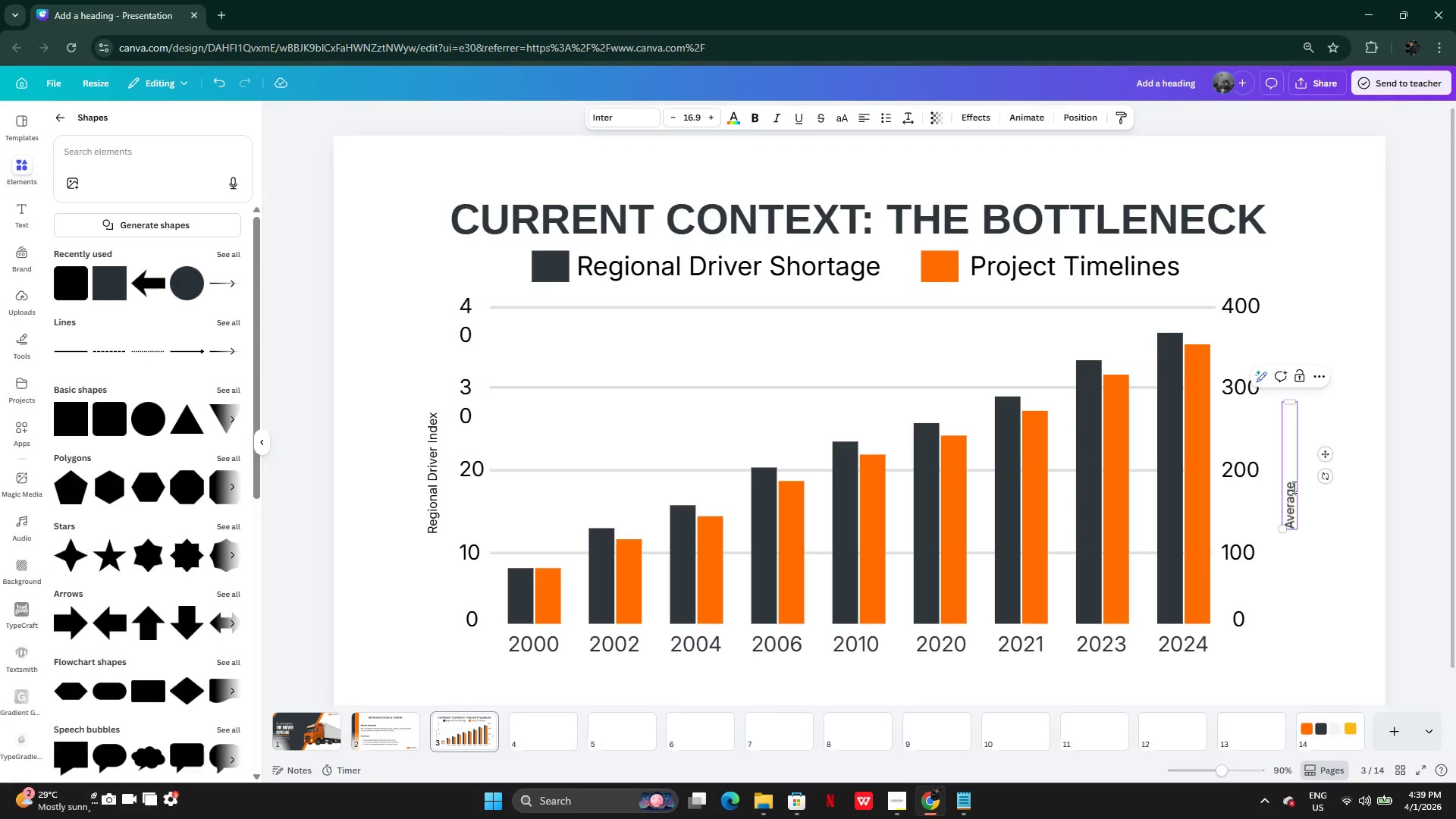 
type(Timeline (Days))
 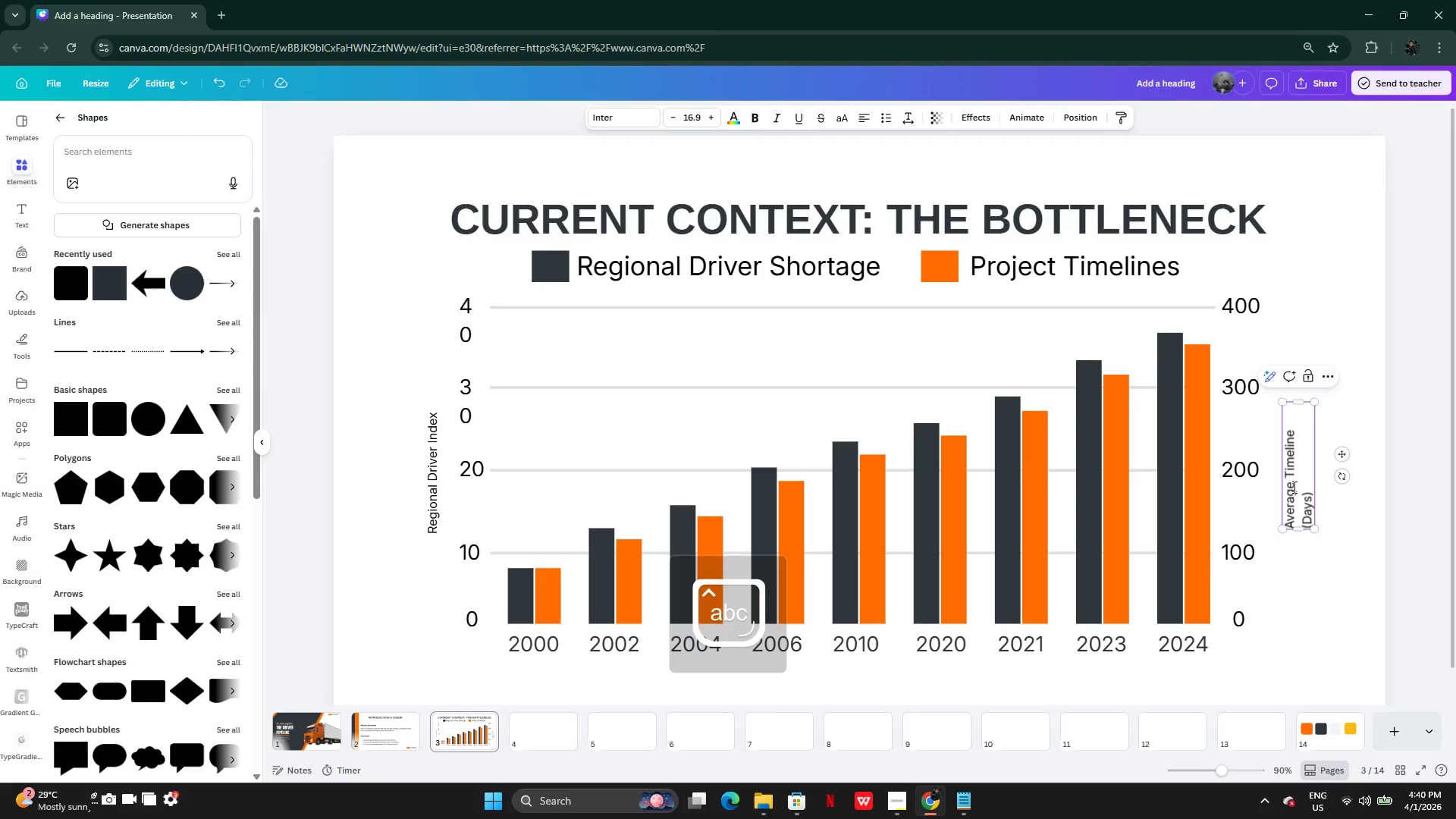 
left_click([1380, 394])
 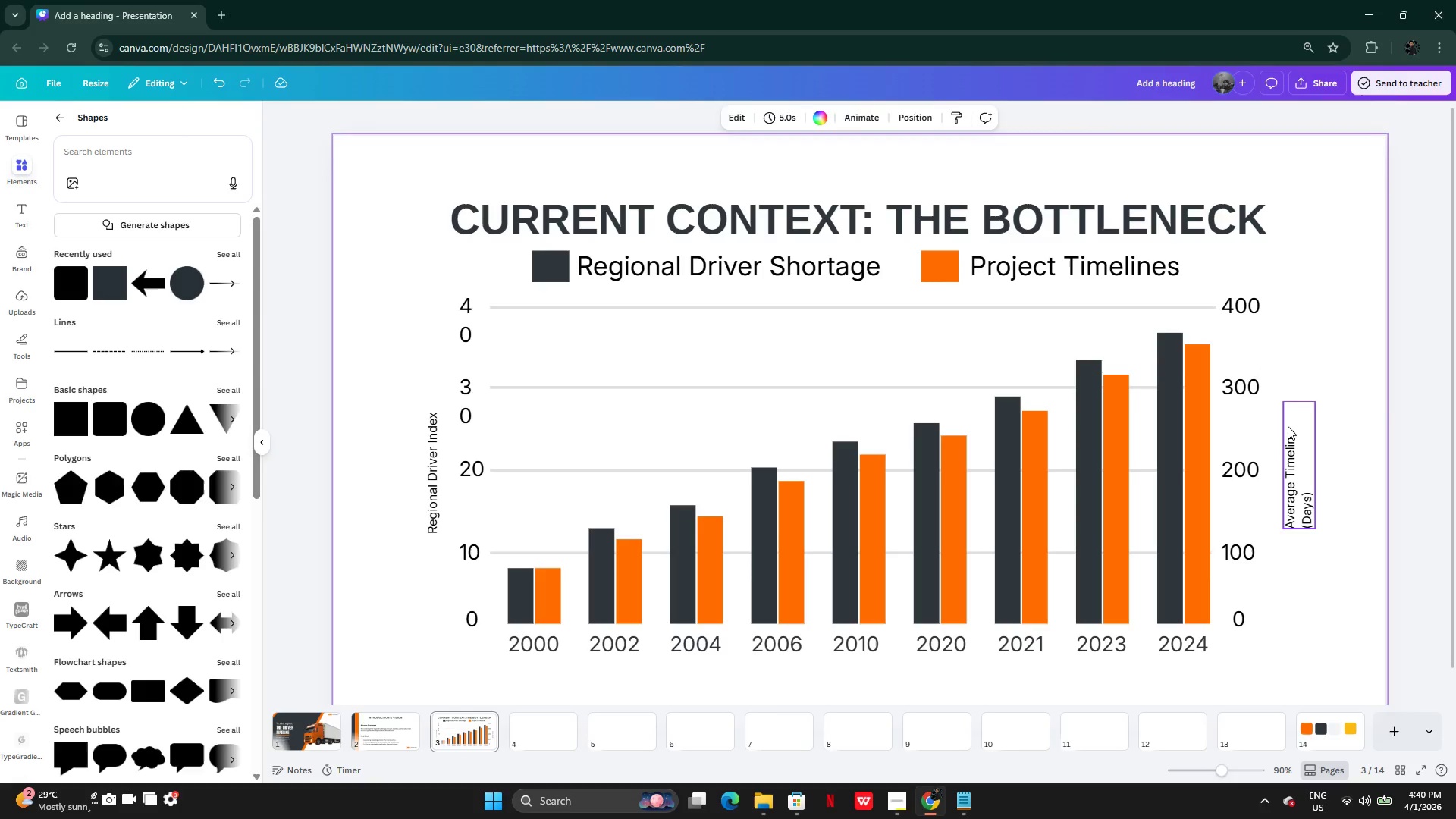 
left_click([1287, 428])
 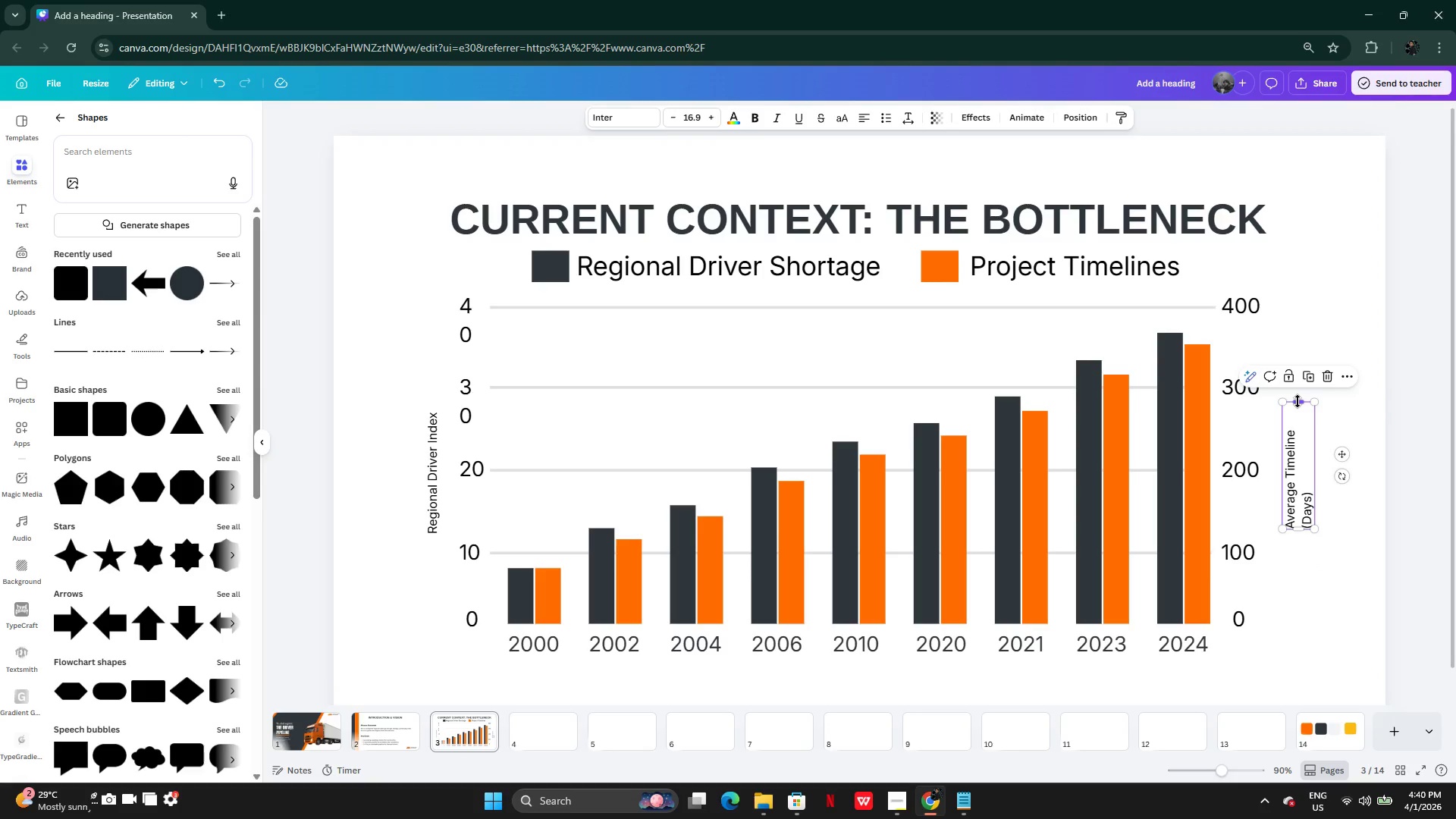 
left_click_drag(start_coordinate=[1298, 401], to_coordinate=[1297, 383])
 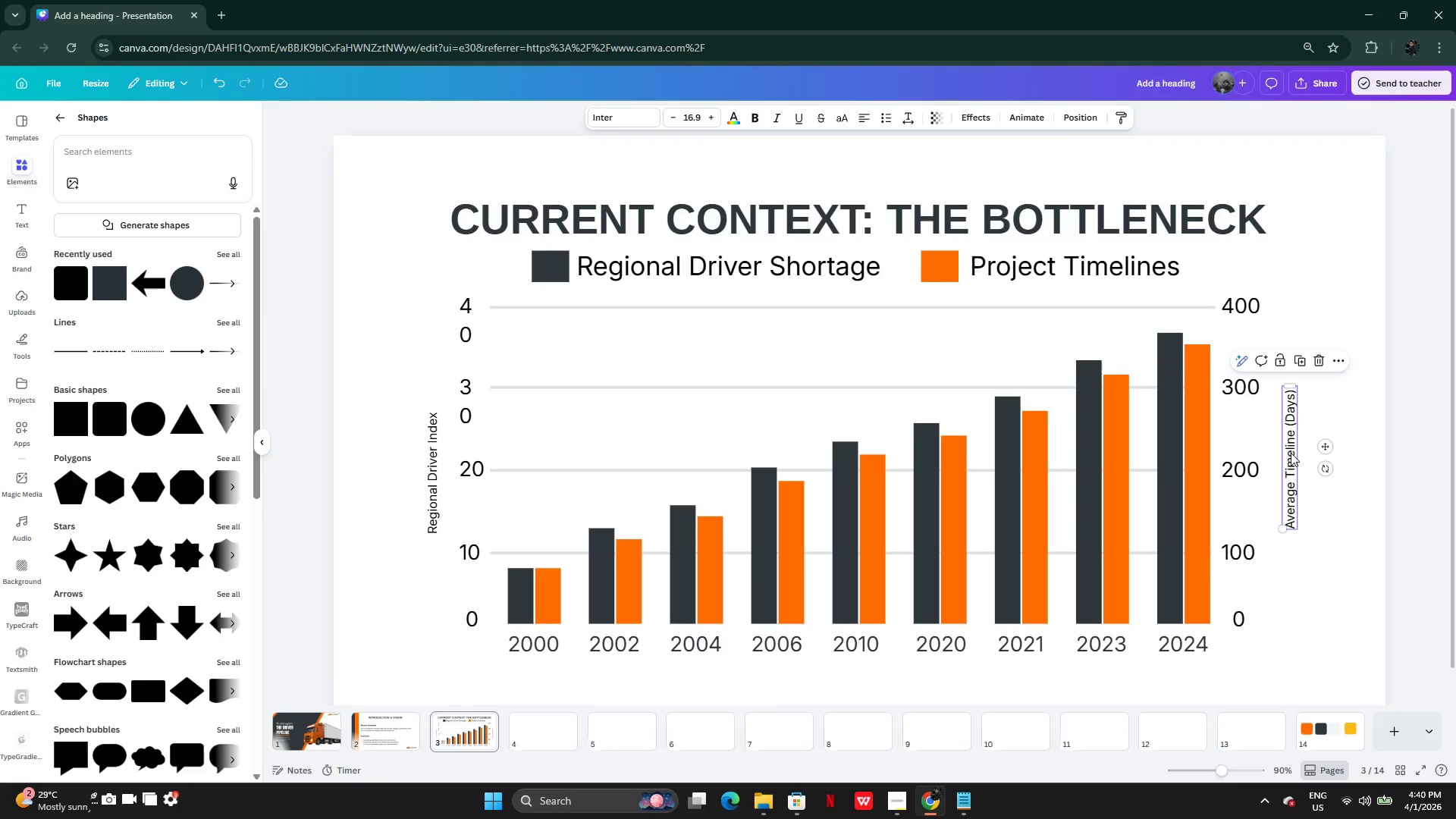 
left_click_drag(start_coordinate=[1291, 453], to_coordinate=[1281, 459])
 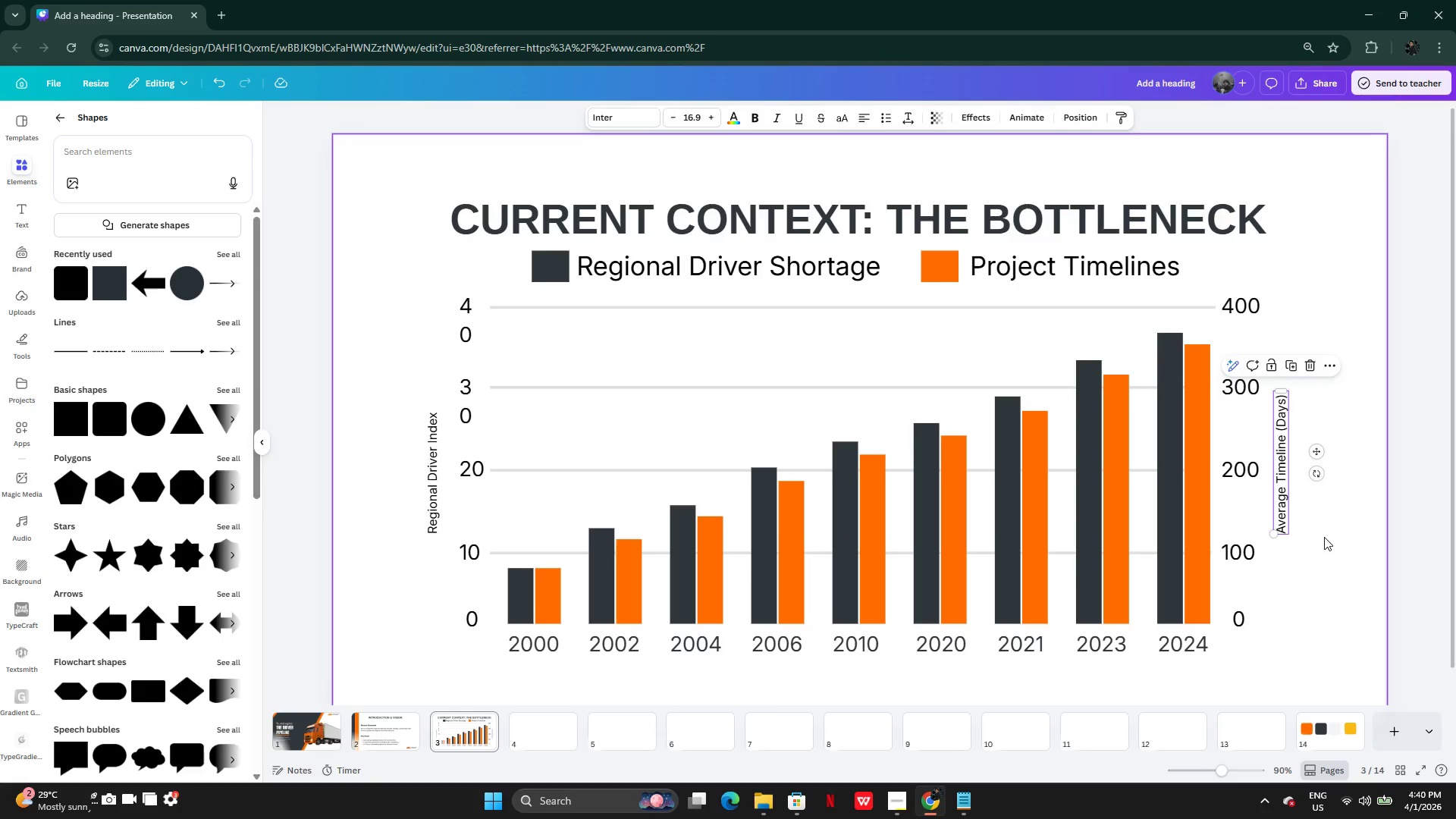 
left_click([1324, 537])
 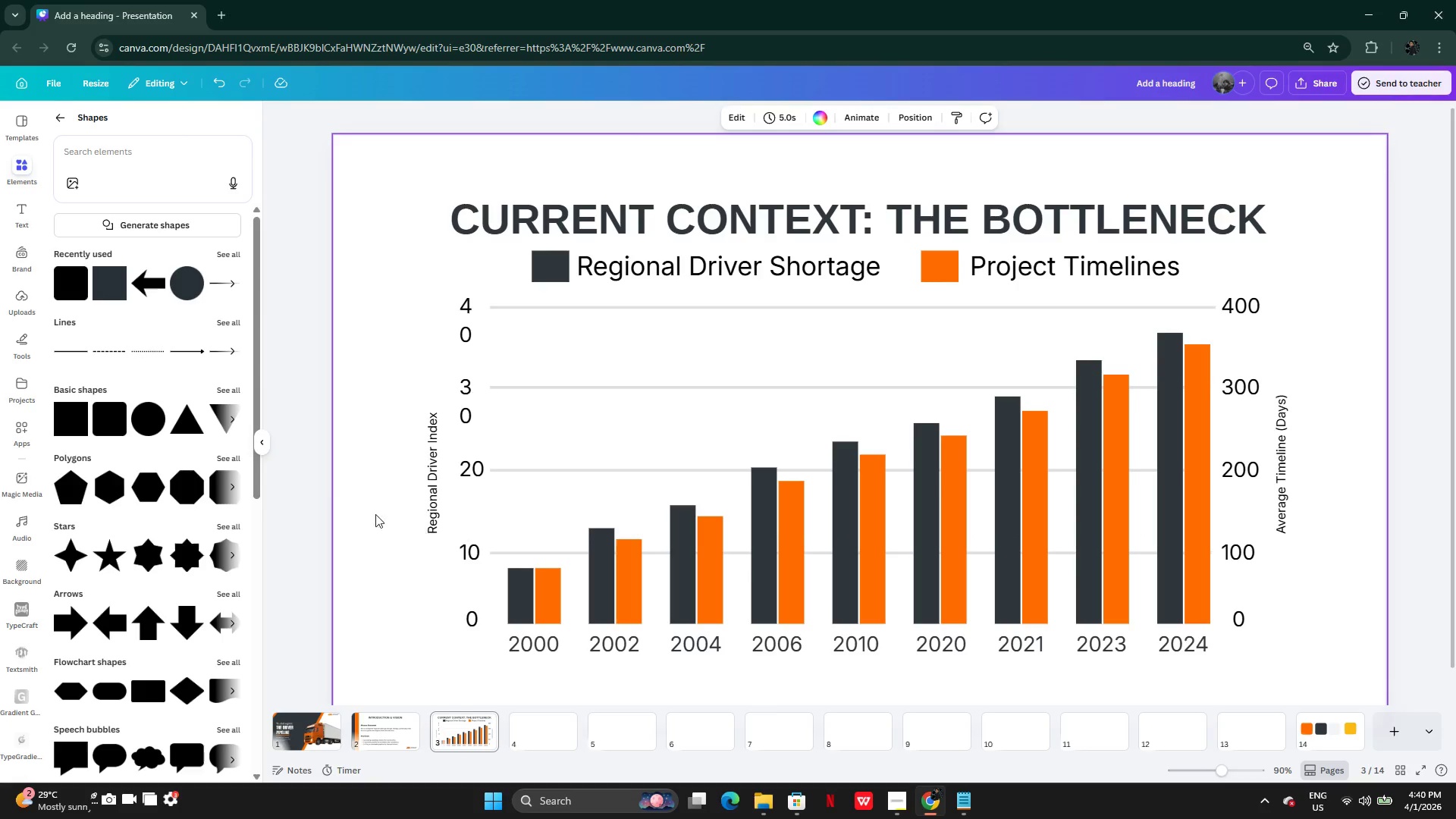 
left_click_drag(start_coordinate=[337, 444], to_coordinate=[710, 457])
 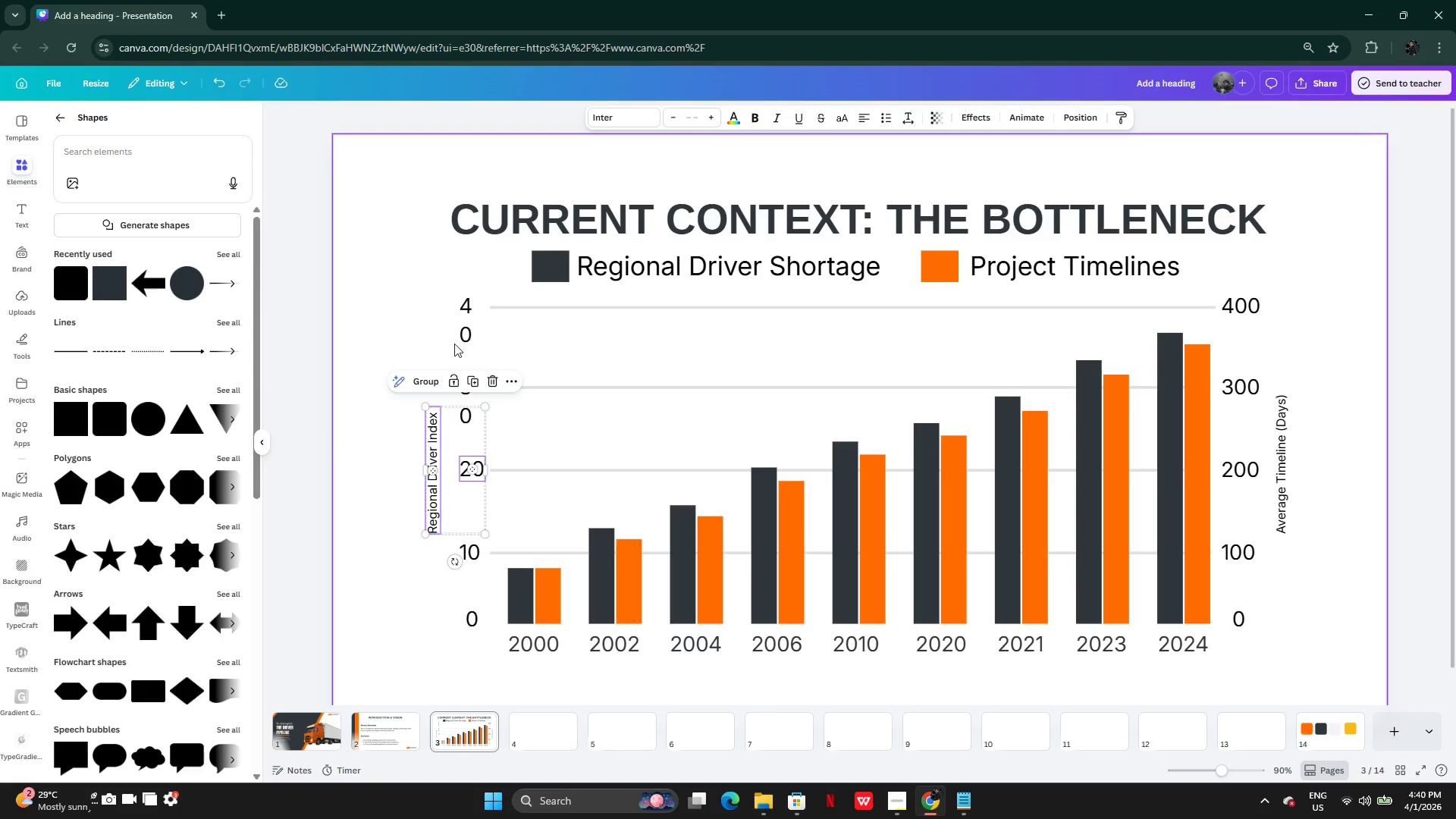 
left_click([453, 342])
 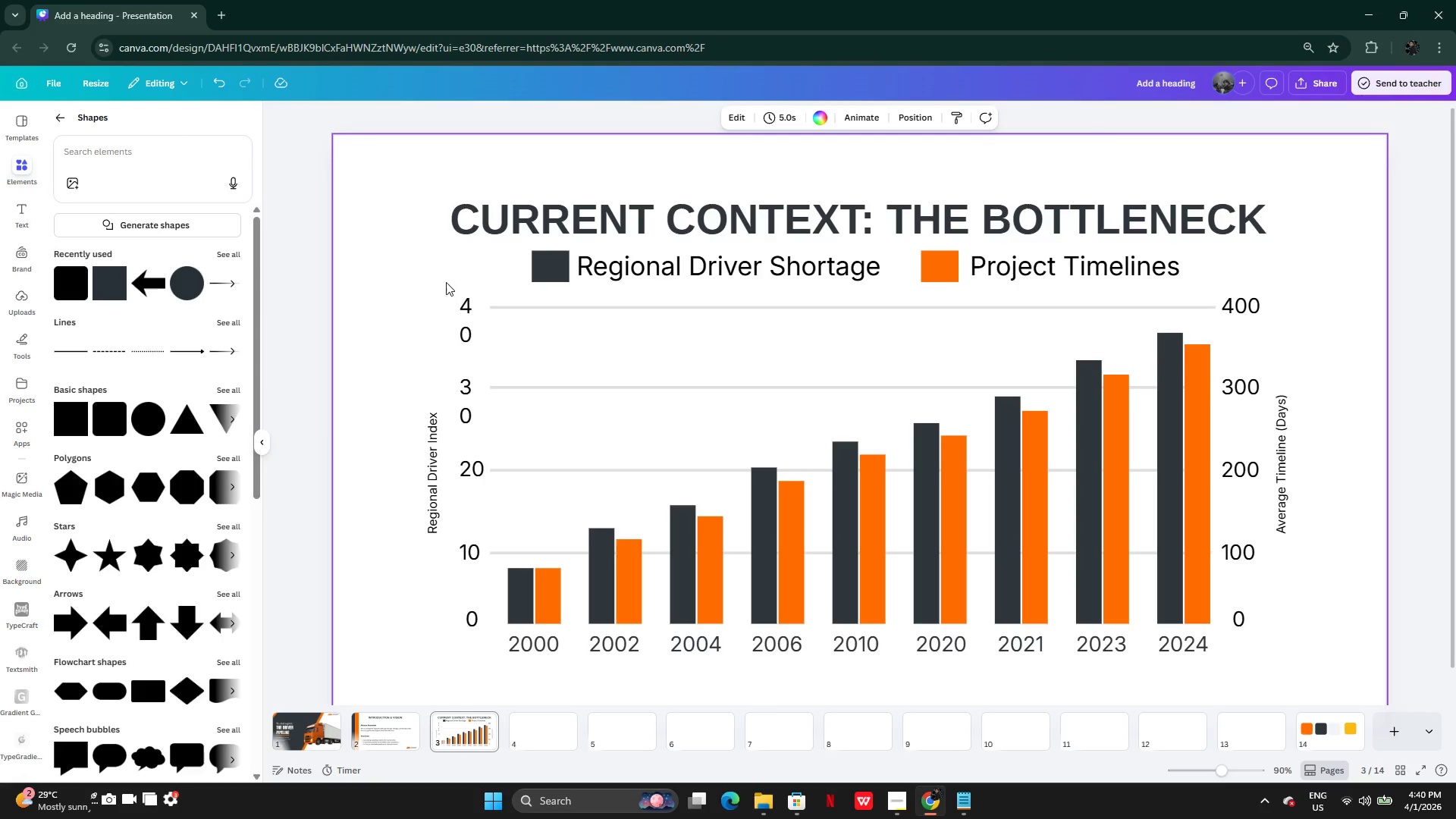 
left_click_drag(start_coordinate=[440, 271], to_coordinate=[490, 374])
 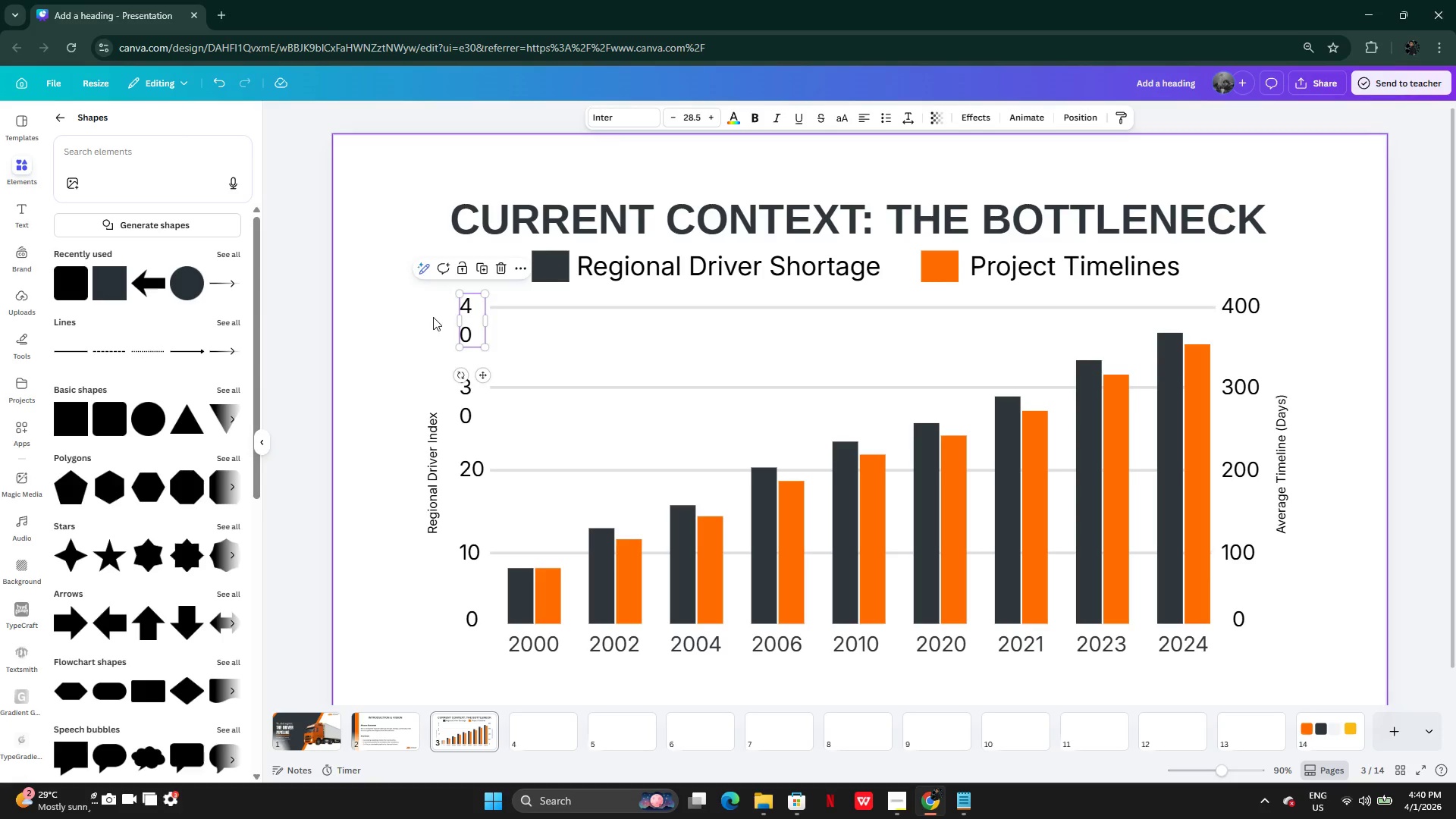 
left_click([433, 317])
 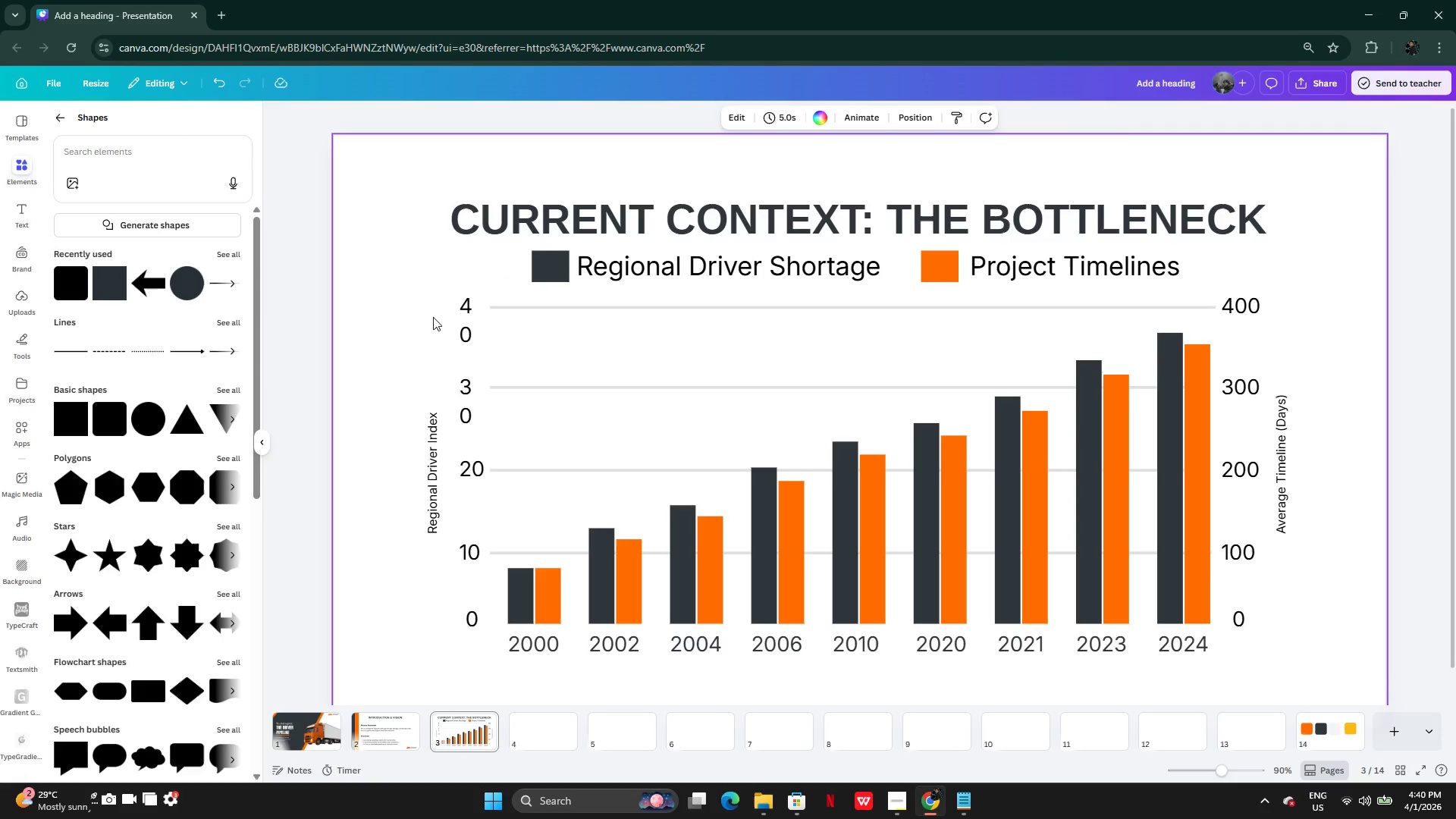 
left_click_drag(start_coordinate=[433, 317], to_coordinate=[1292, 657])
 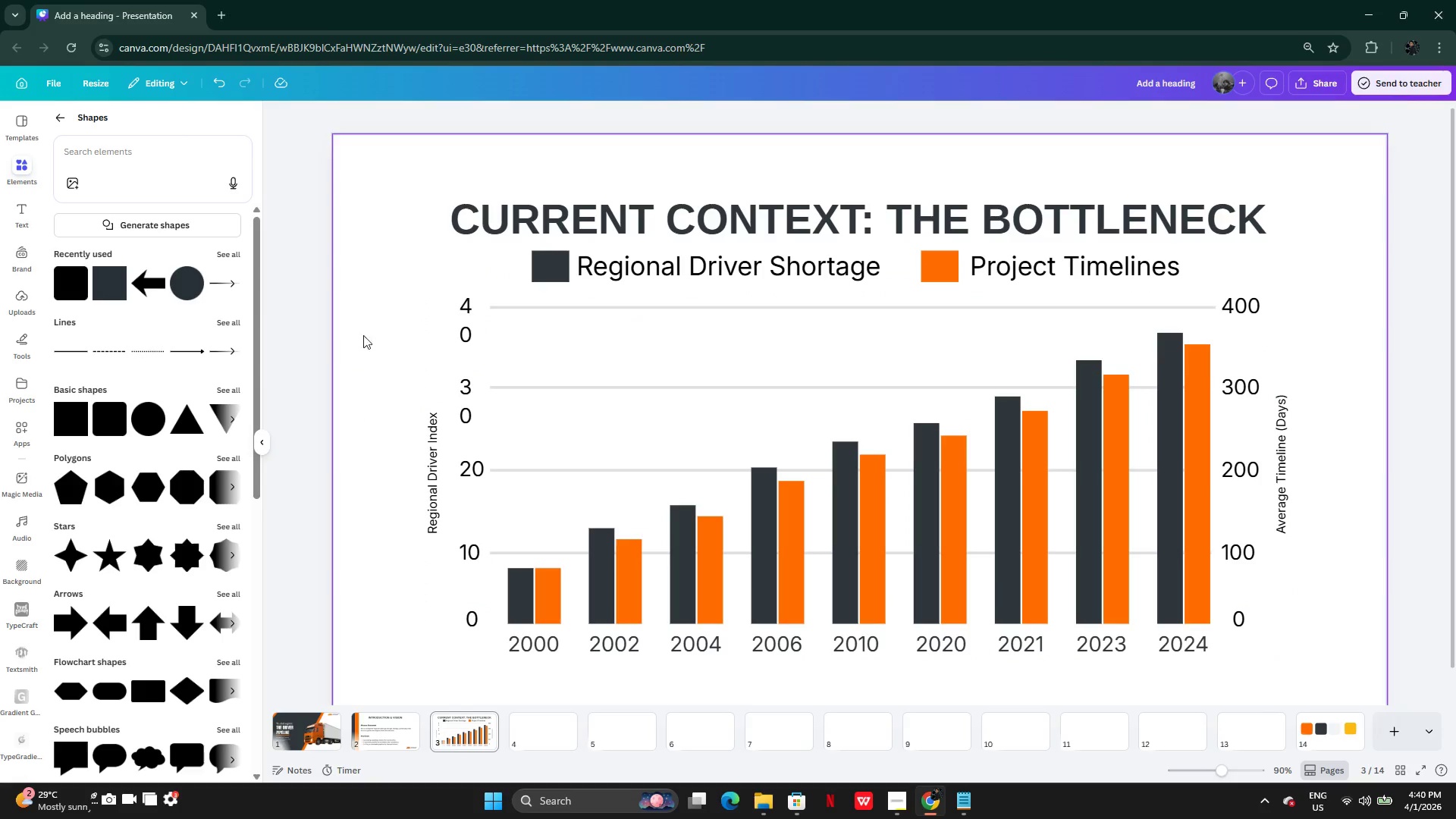 
left_click_drag(start_coordinate=[379, 317], to_coordinate=[919, 428])
 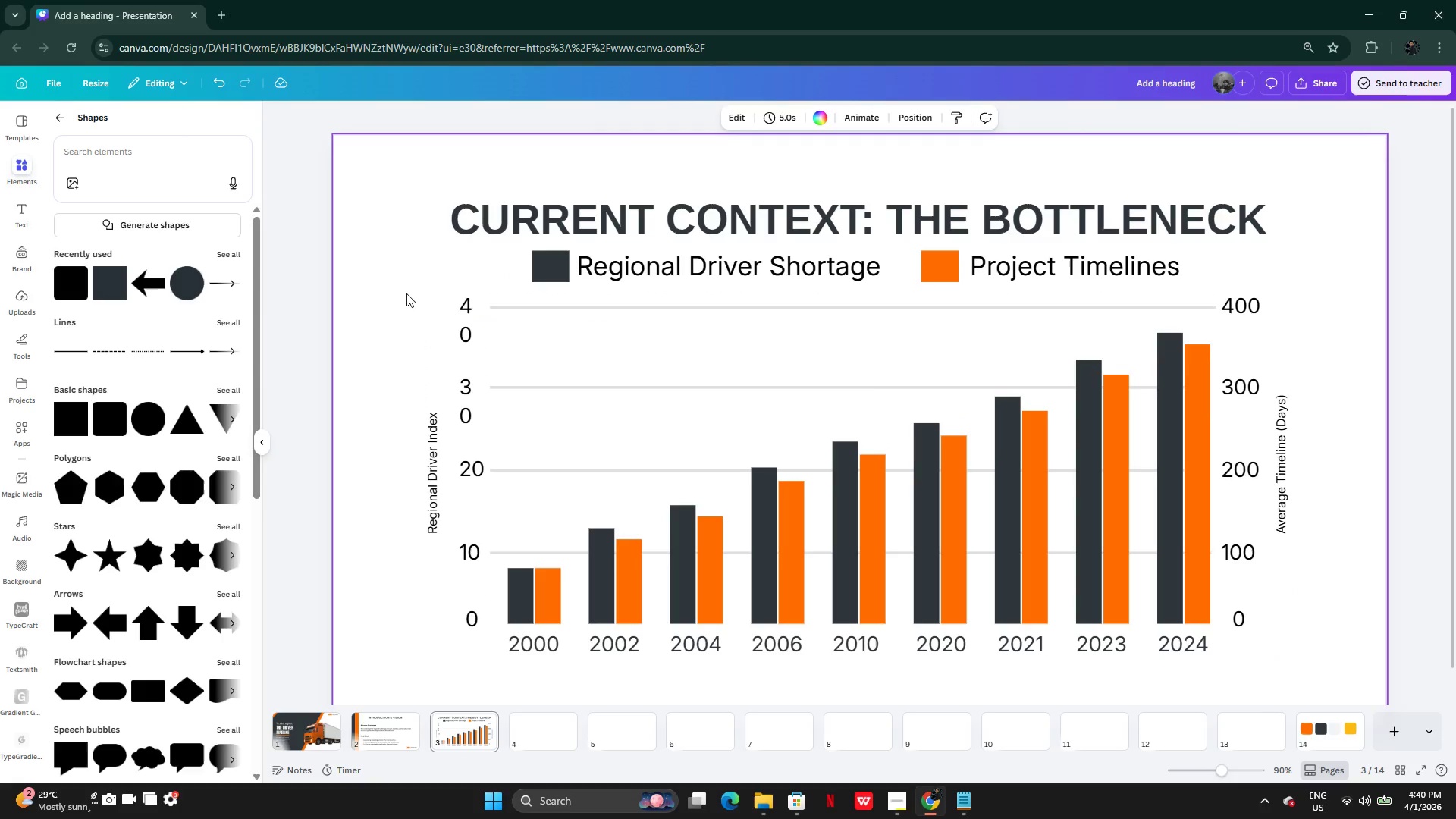 
left_click_drag(start_coordinate=[403, 293], to_coordinate=[1306, 677])
 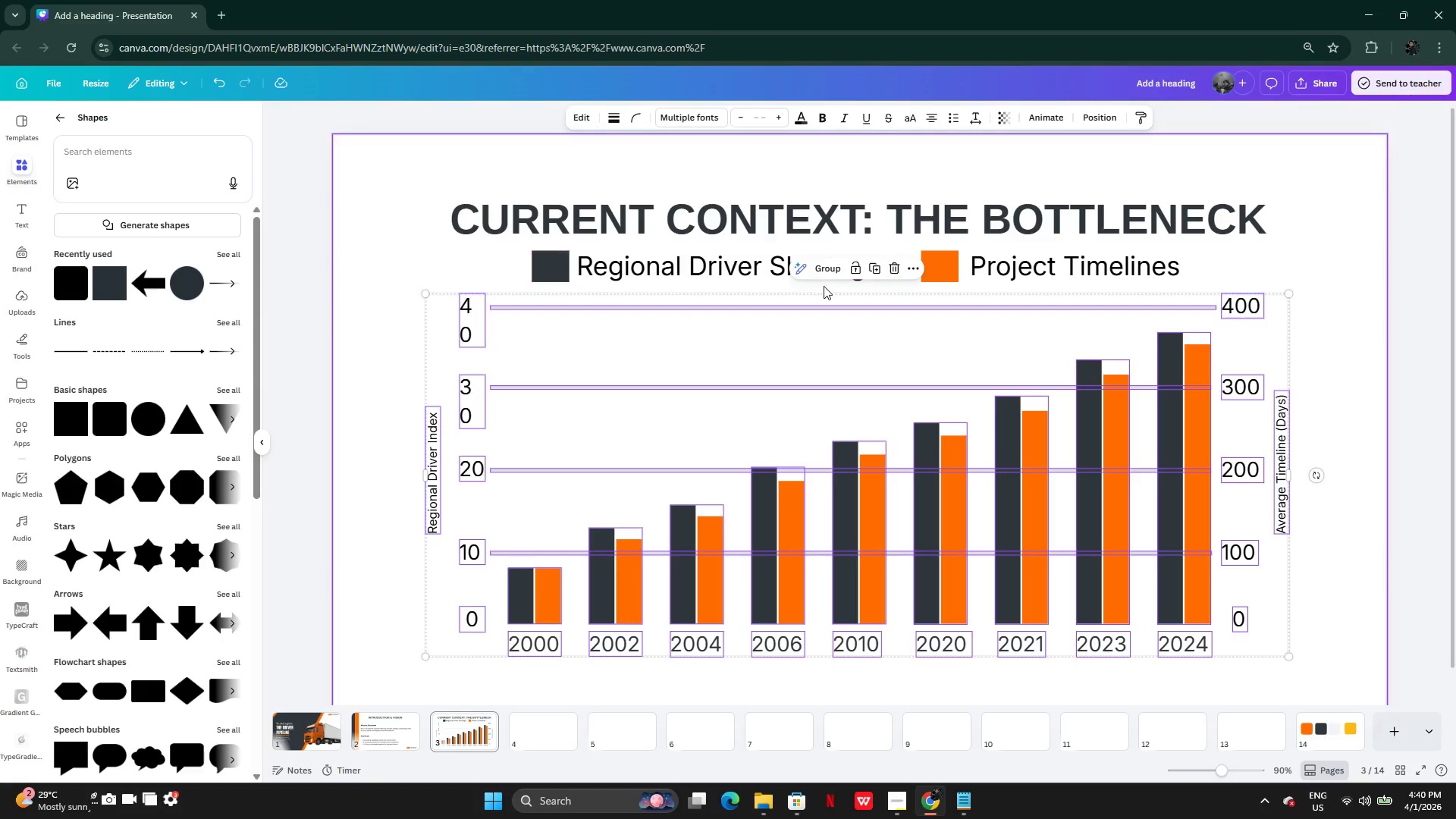 
left_click([831, 274])
 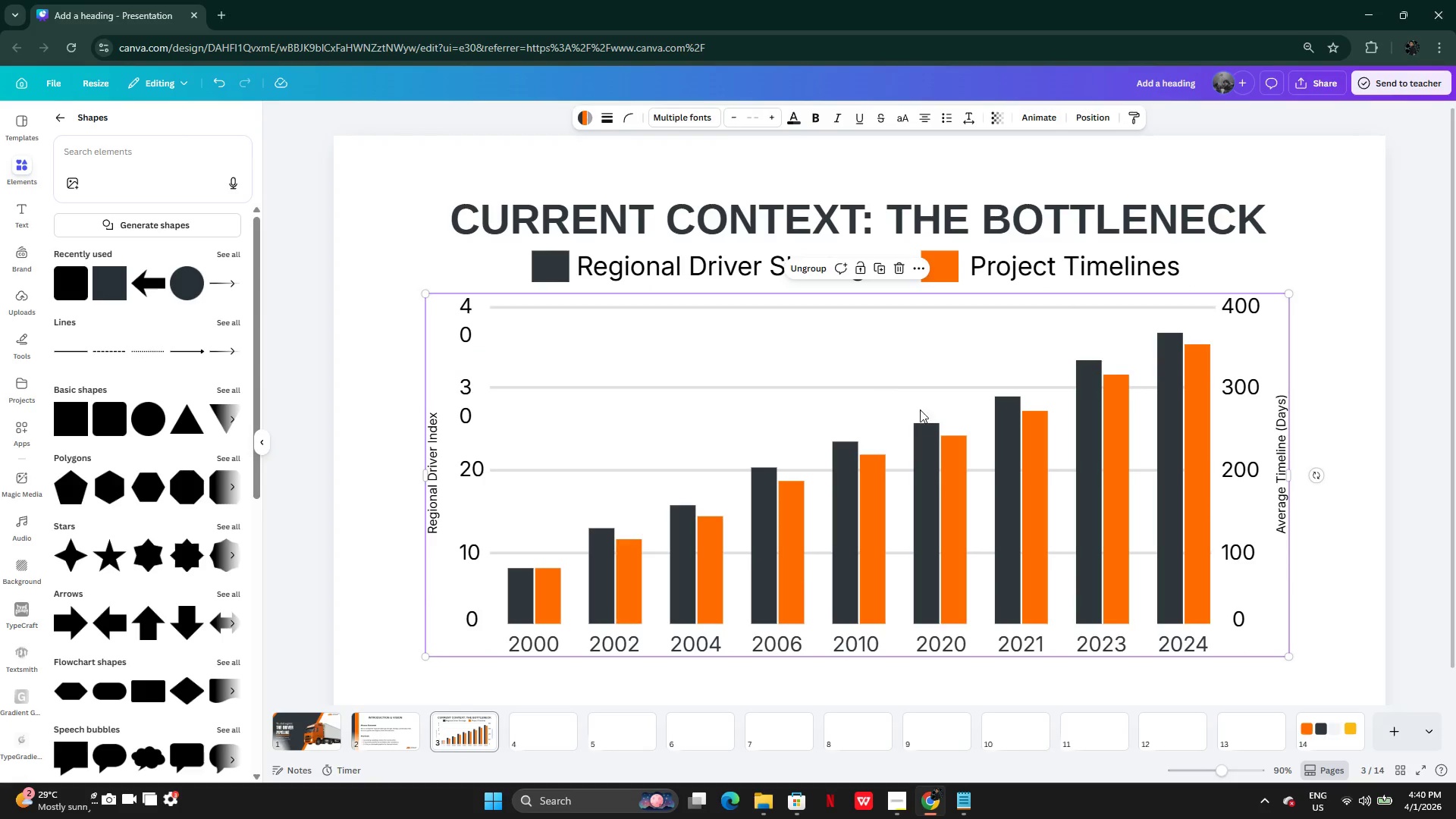 
left_click_drag(start_coordinate=[939, 431], to_coordinate=[920, 436])
 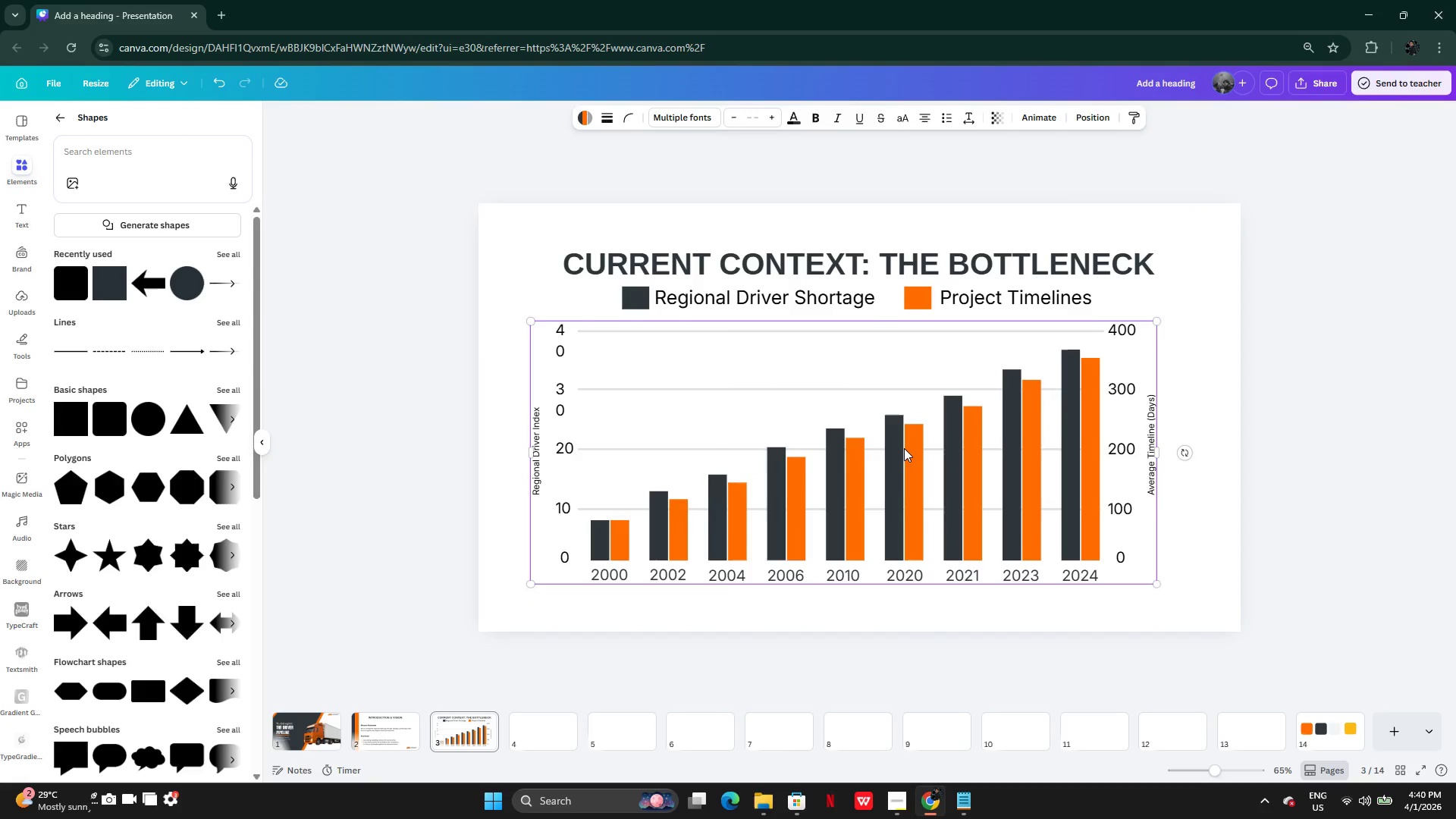 
left_click_drag(start_coordinate=[904, 448], to_coordinate=[908, 446])
 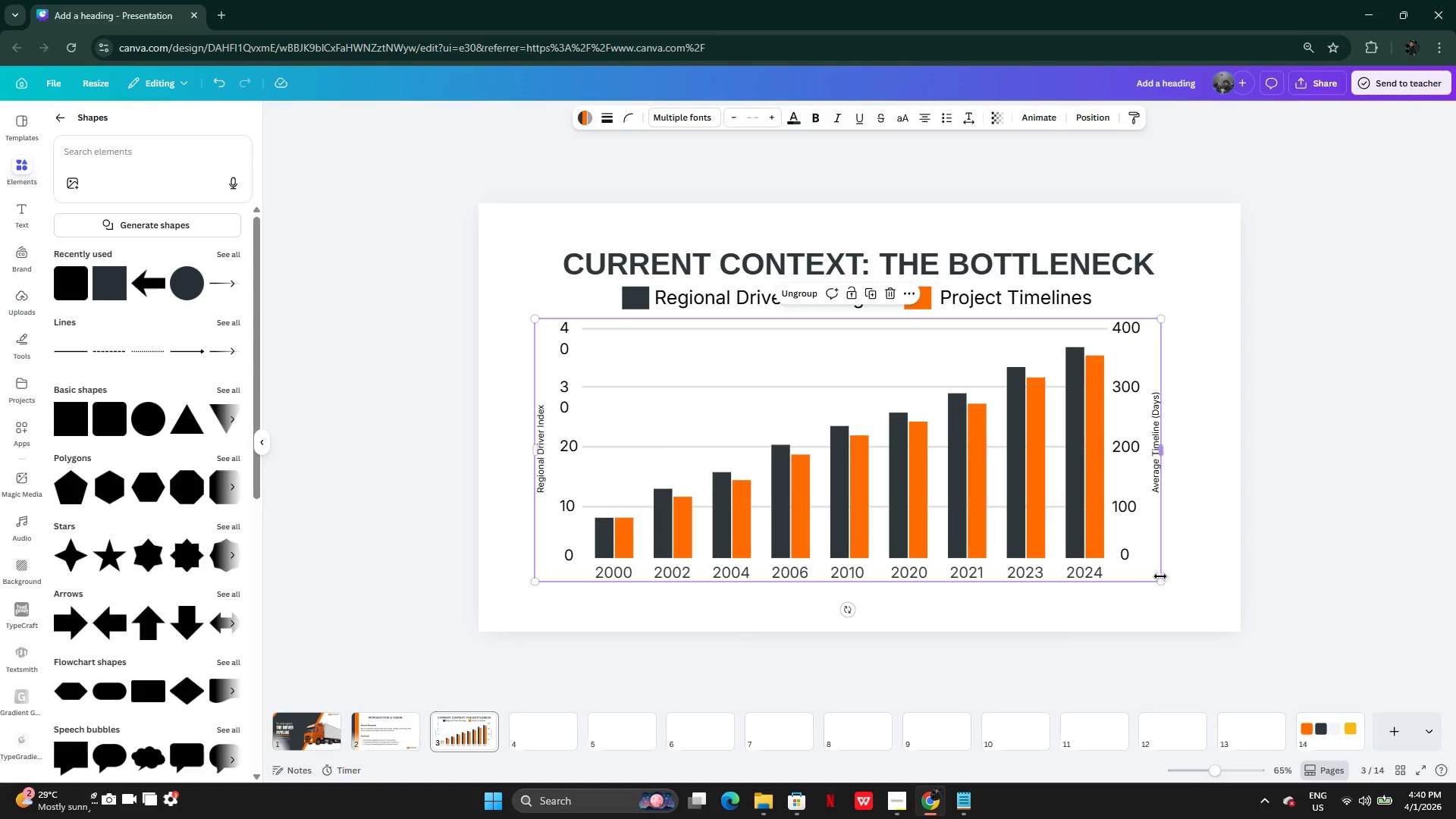 
left_click_drag(start_coordinate=[1162, 579], to_coordinate=[1142, 569])
 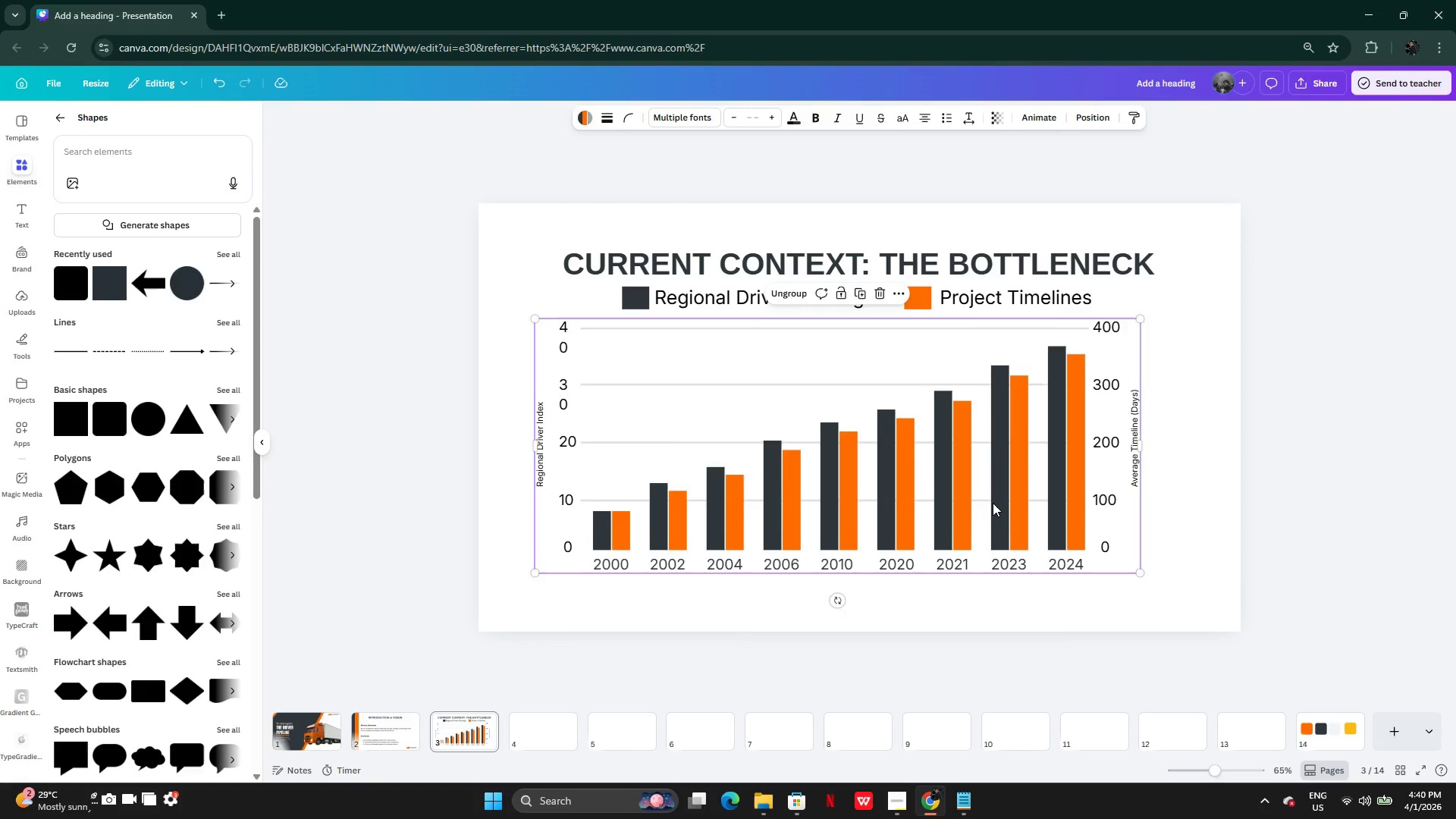 
left_click_drag(start_coordinate=[993, 504], to_coordinate=[1010, 513])
 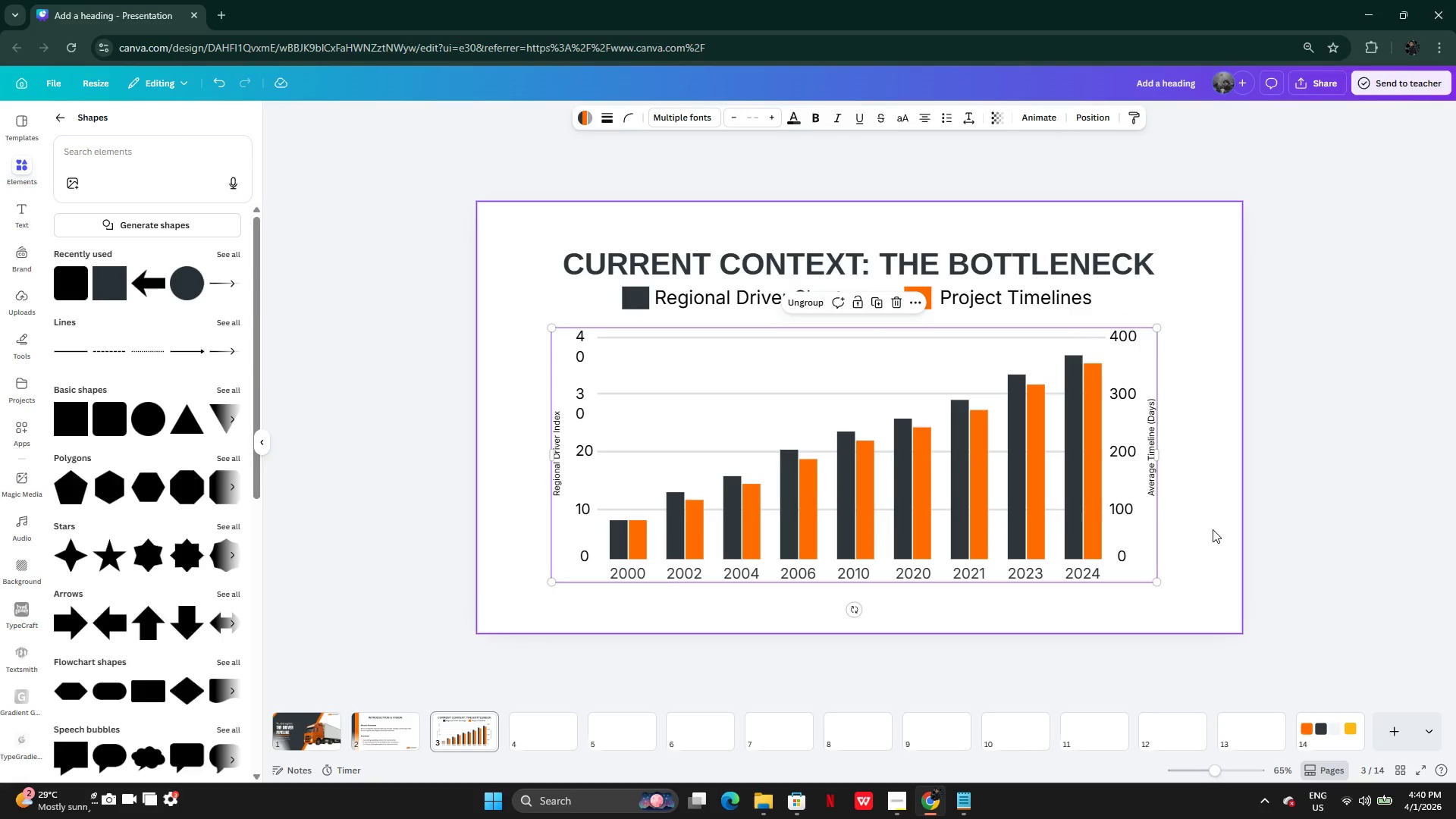 
left_click([1213, 529])
 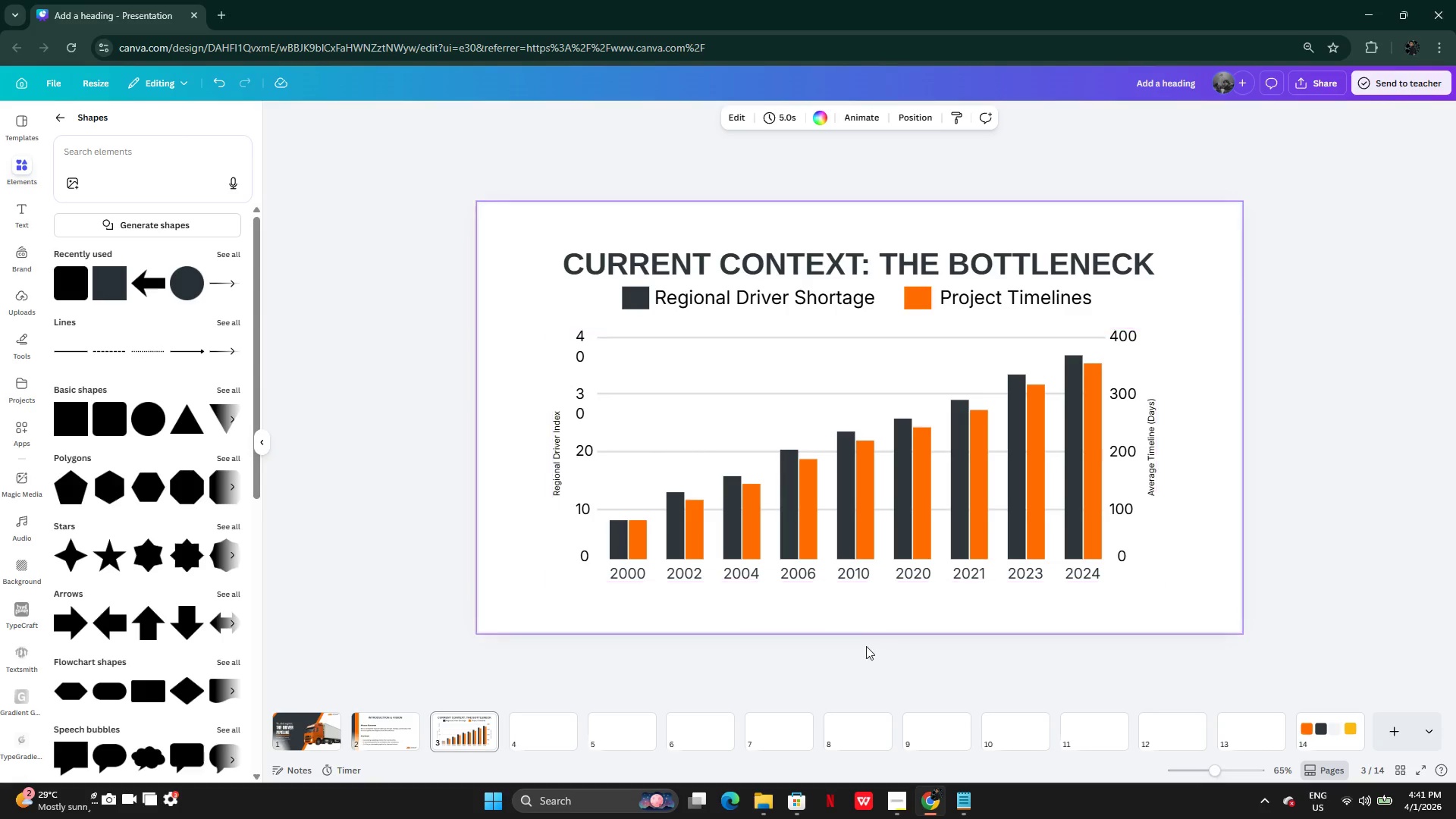 
wait(7.22)
 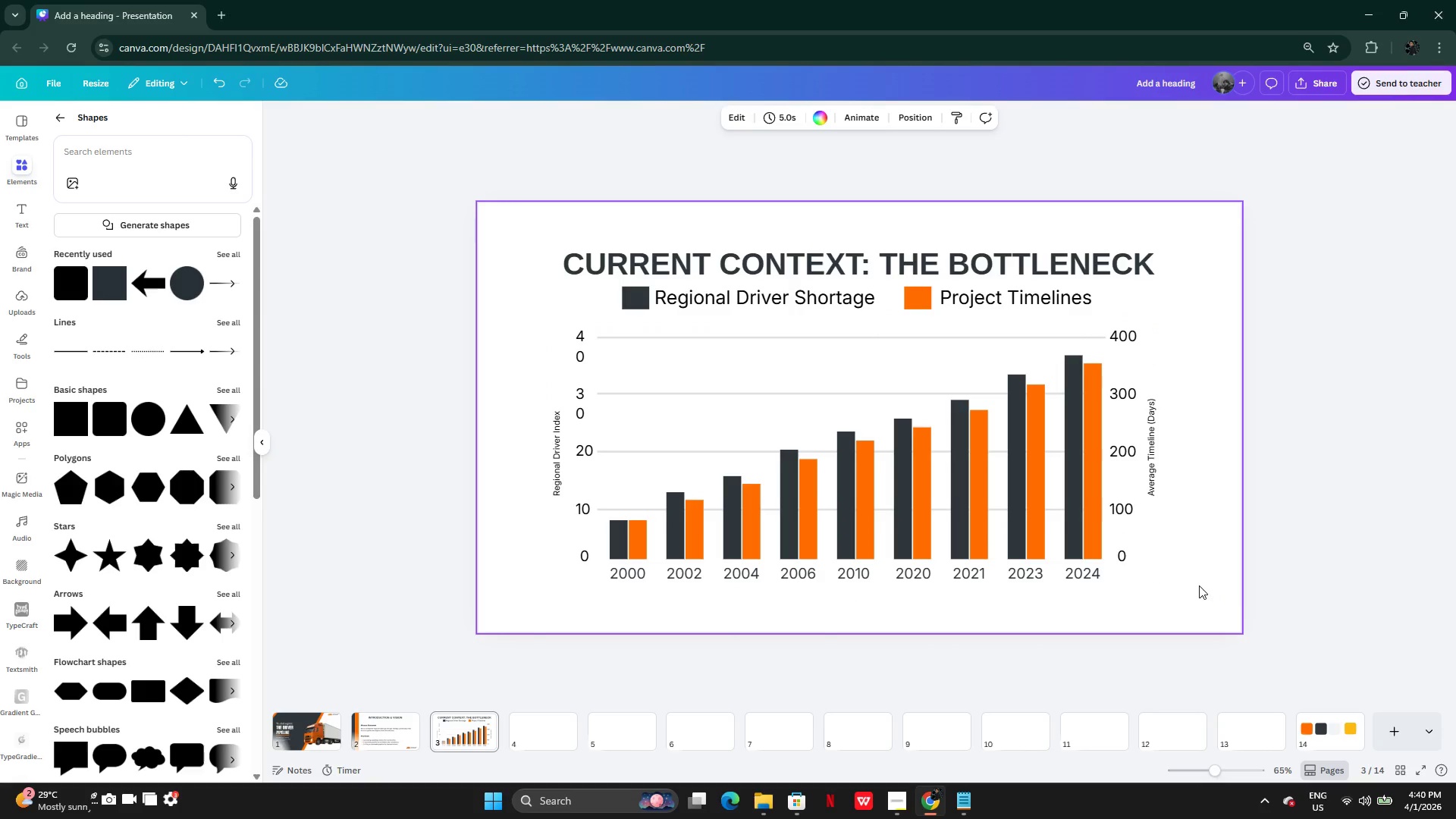 
left_click([397, 731])
 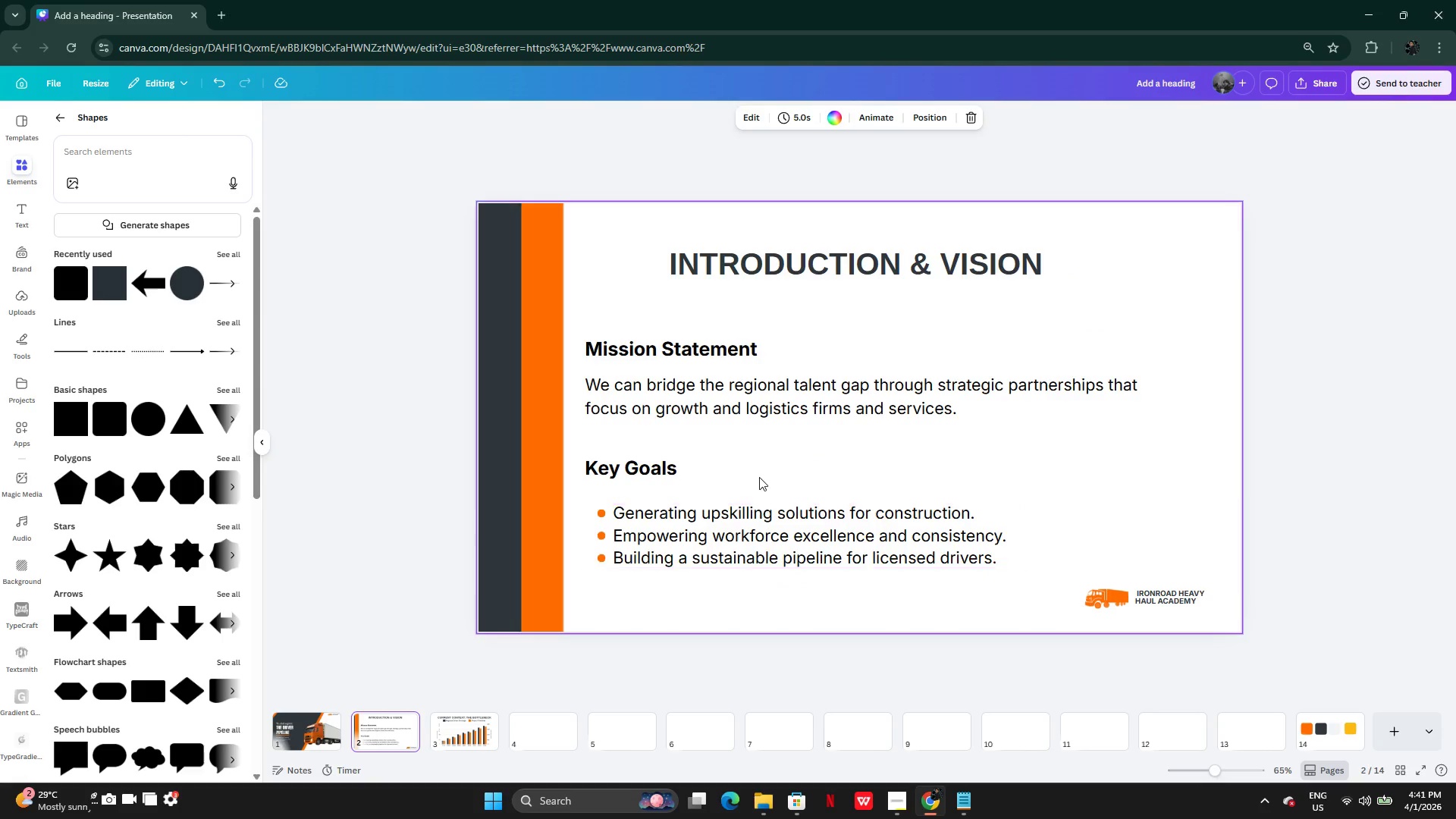 
left_click([752, 410])
 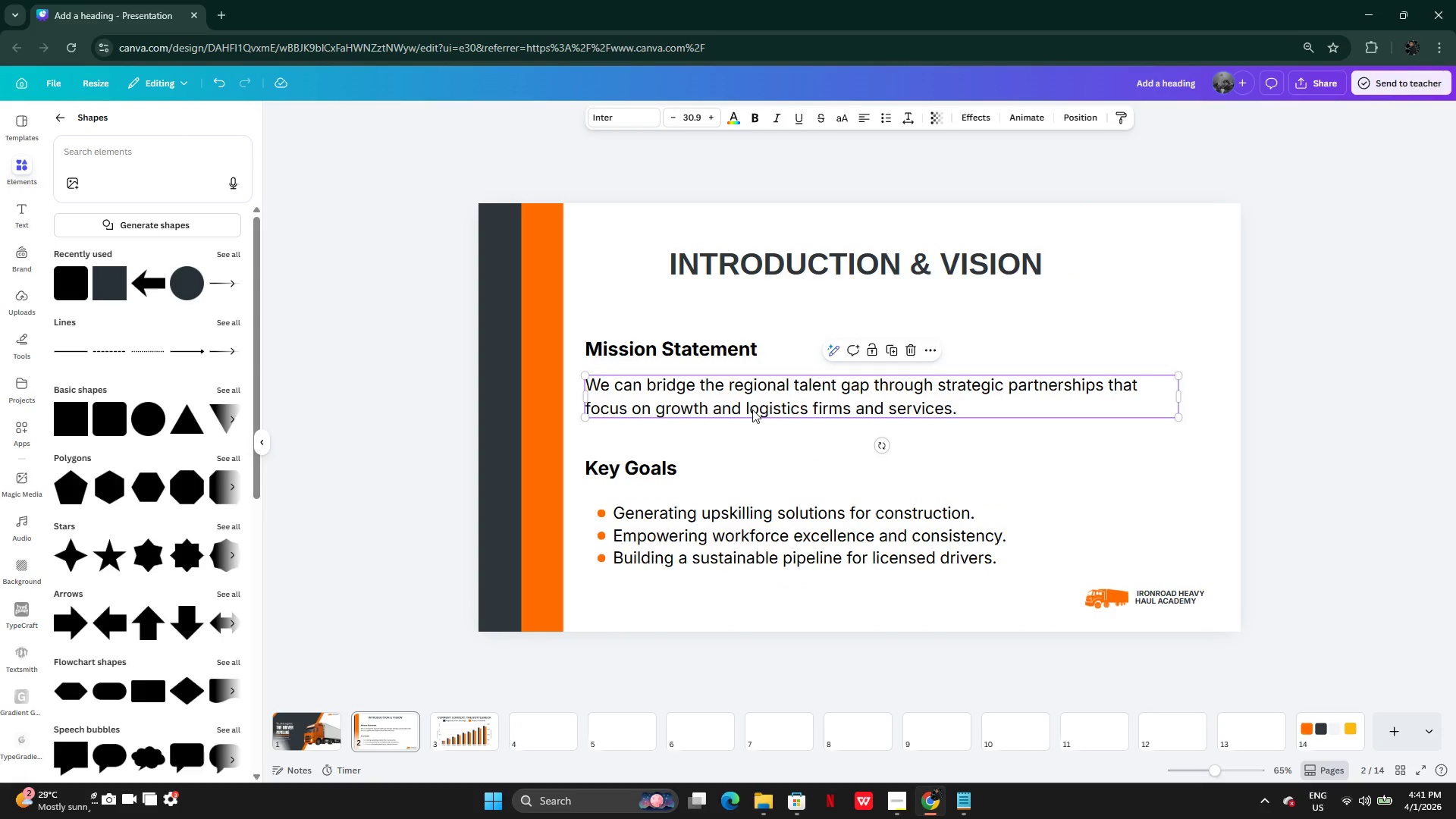 
key(Control+C)
 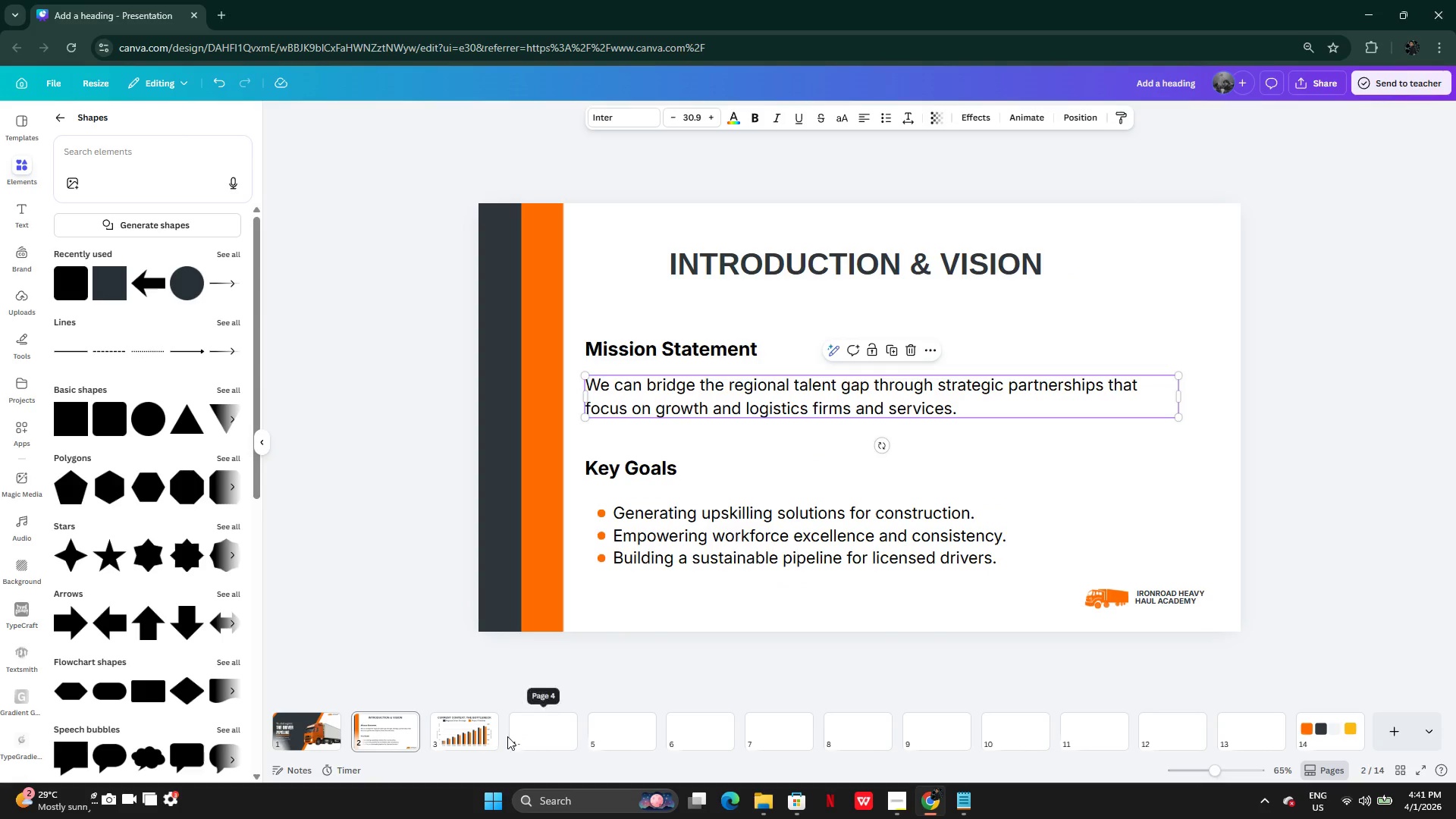 
left_click([495, 736])
 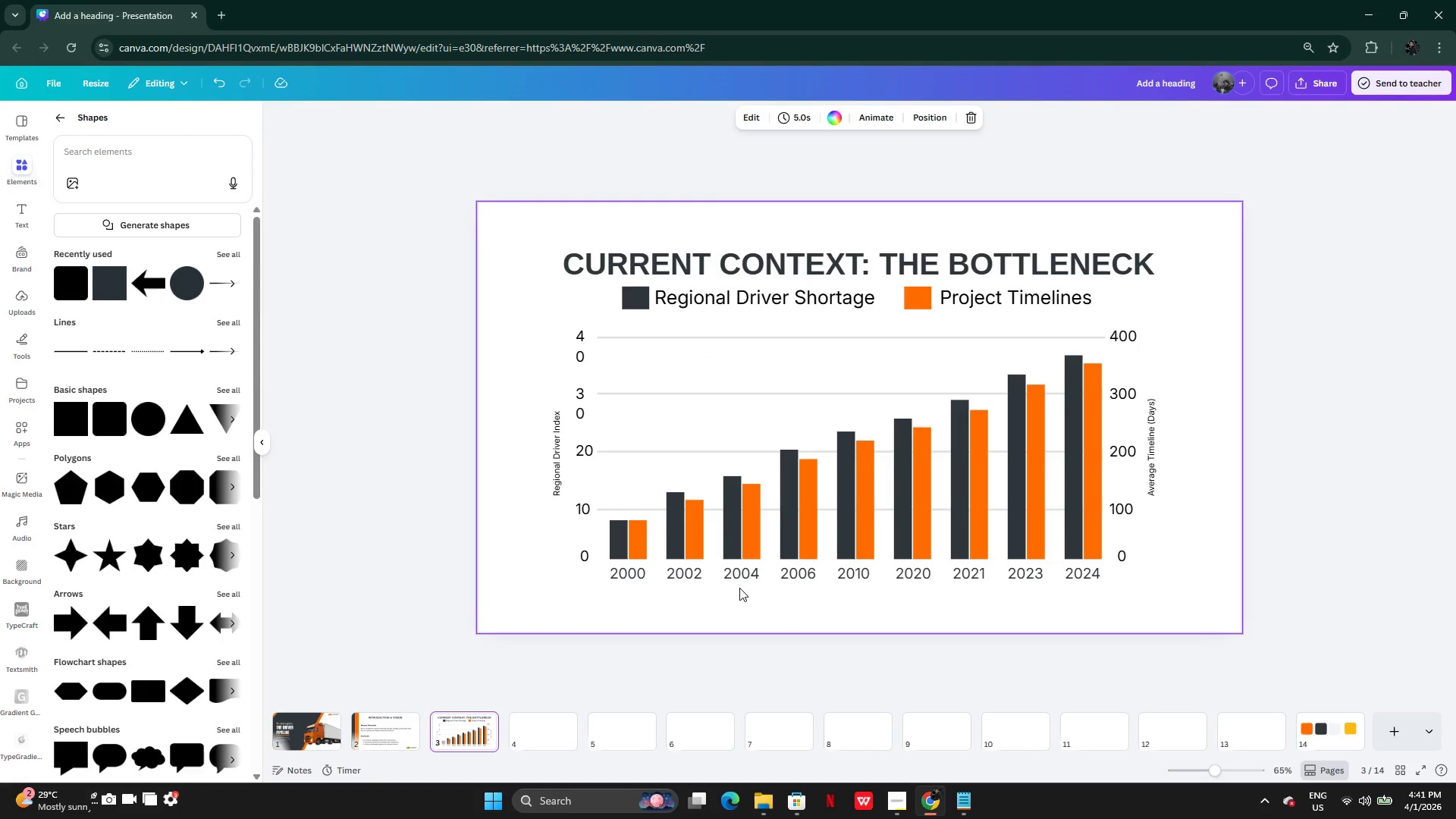 
left_click([739, 593])
 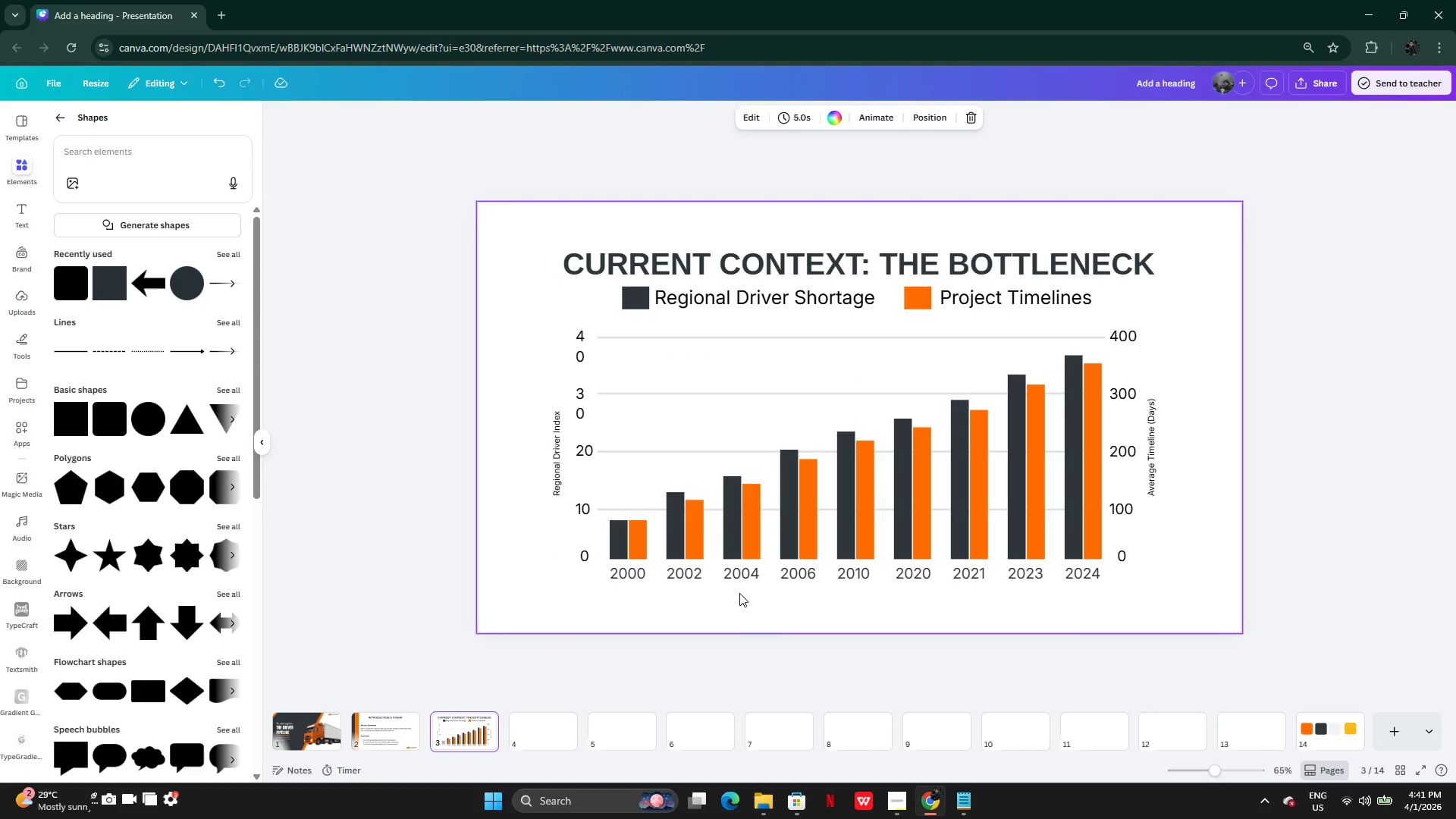 
key(Control+V)
 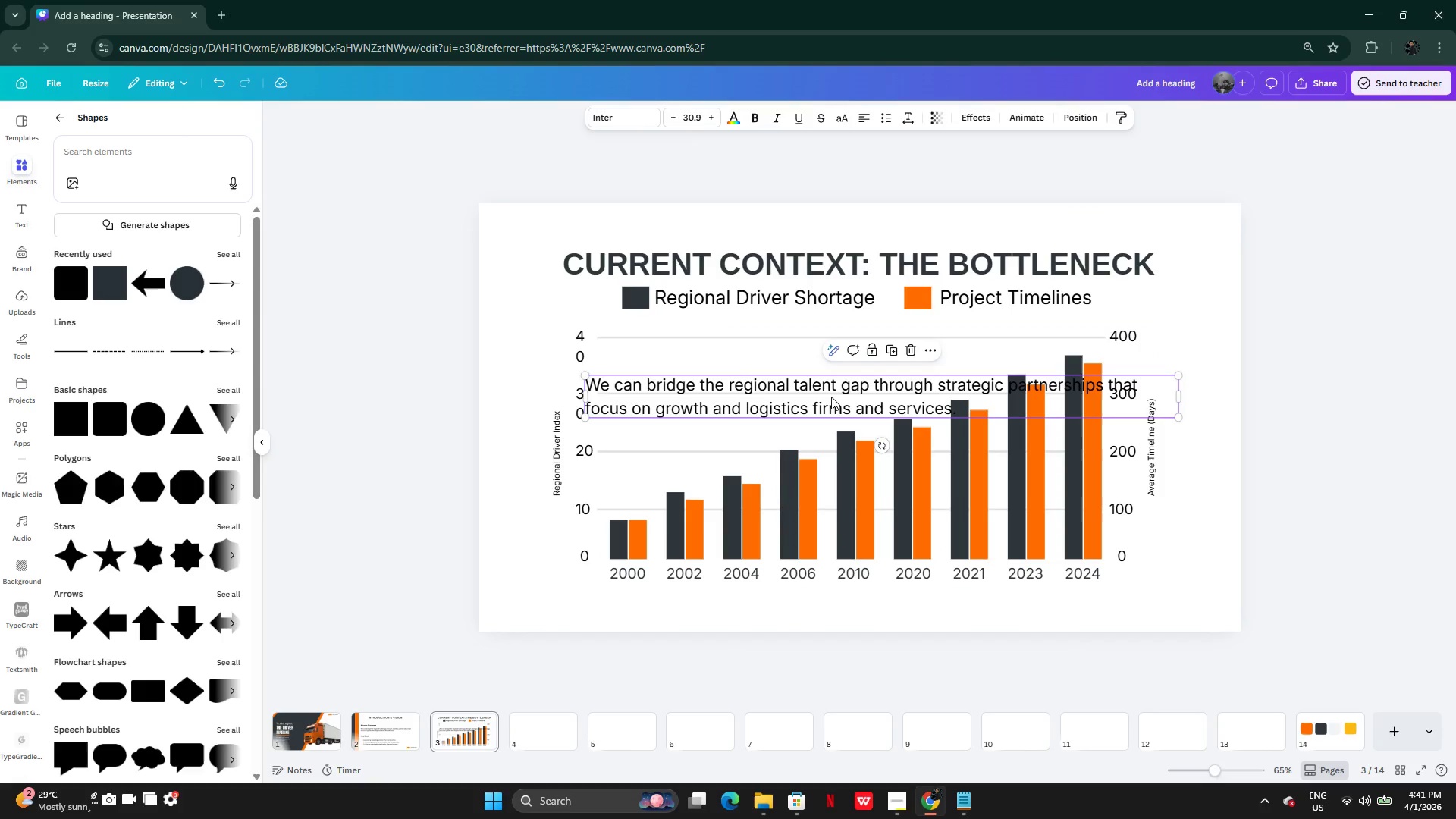 
left_click_drag(start_coordinate=[833, 394], to_coordinate=[794, 602])
 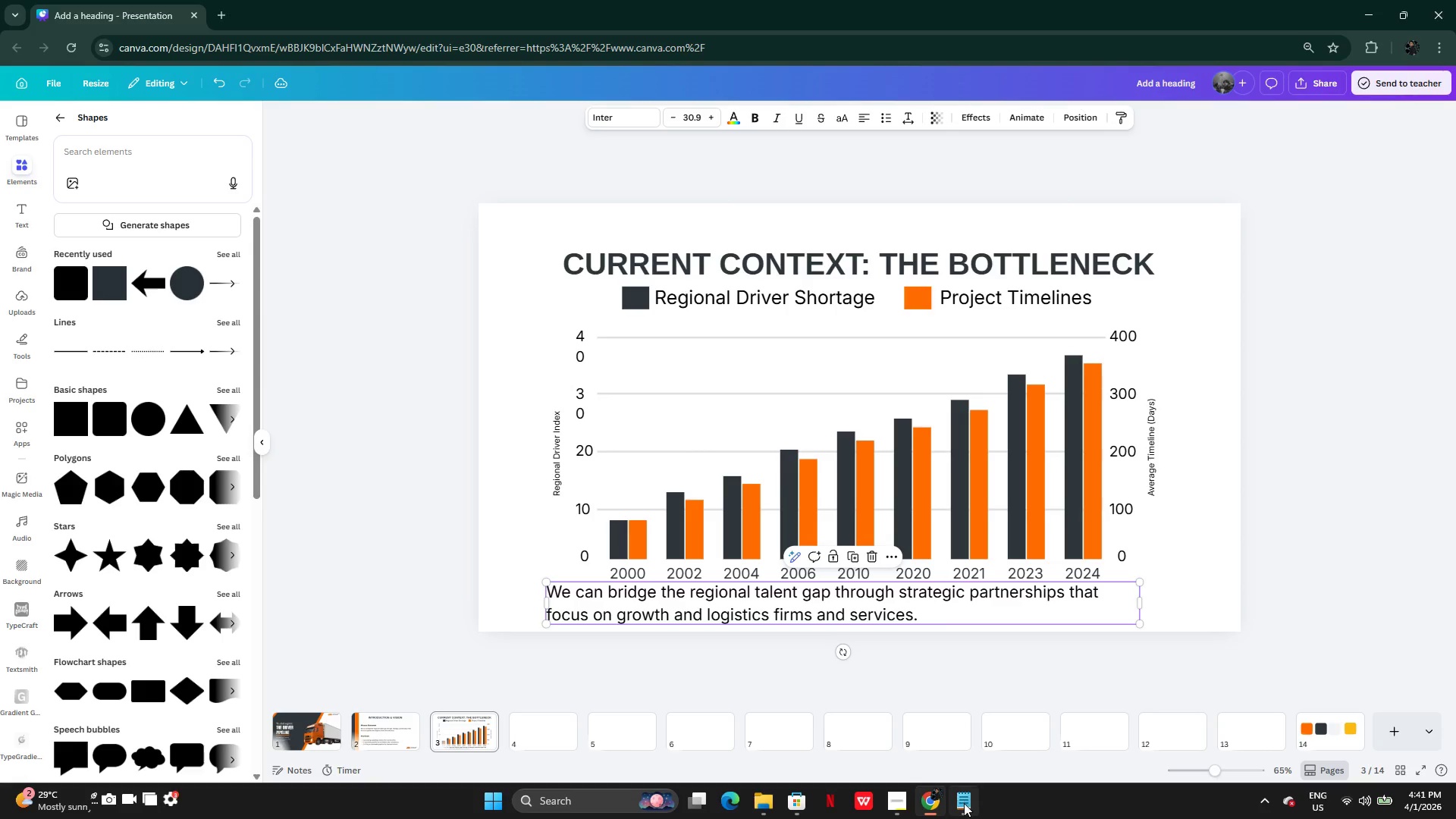 
left_click([965, 803])
 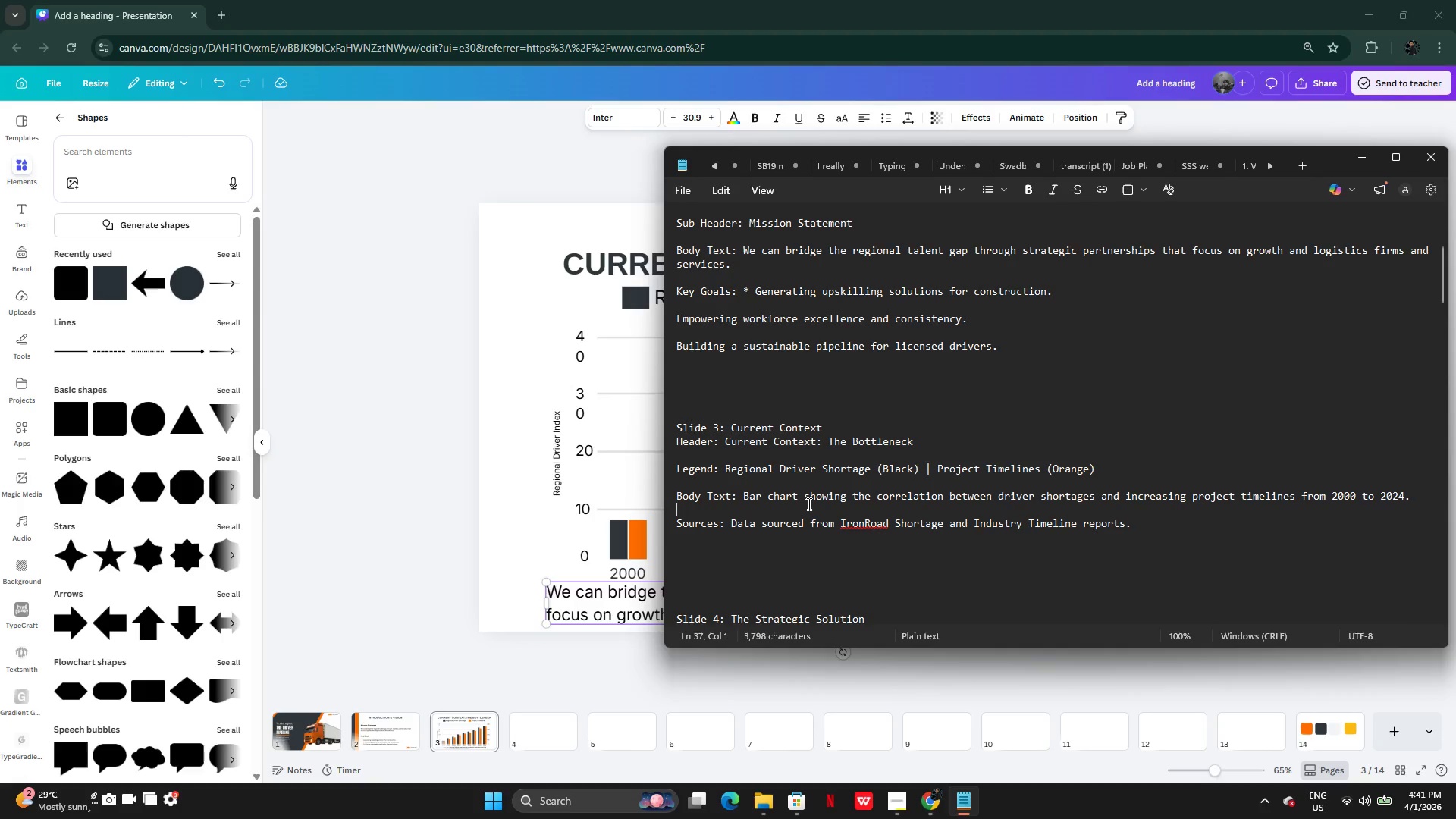 
double_click([805, 537])
 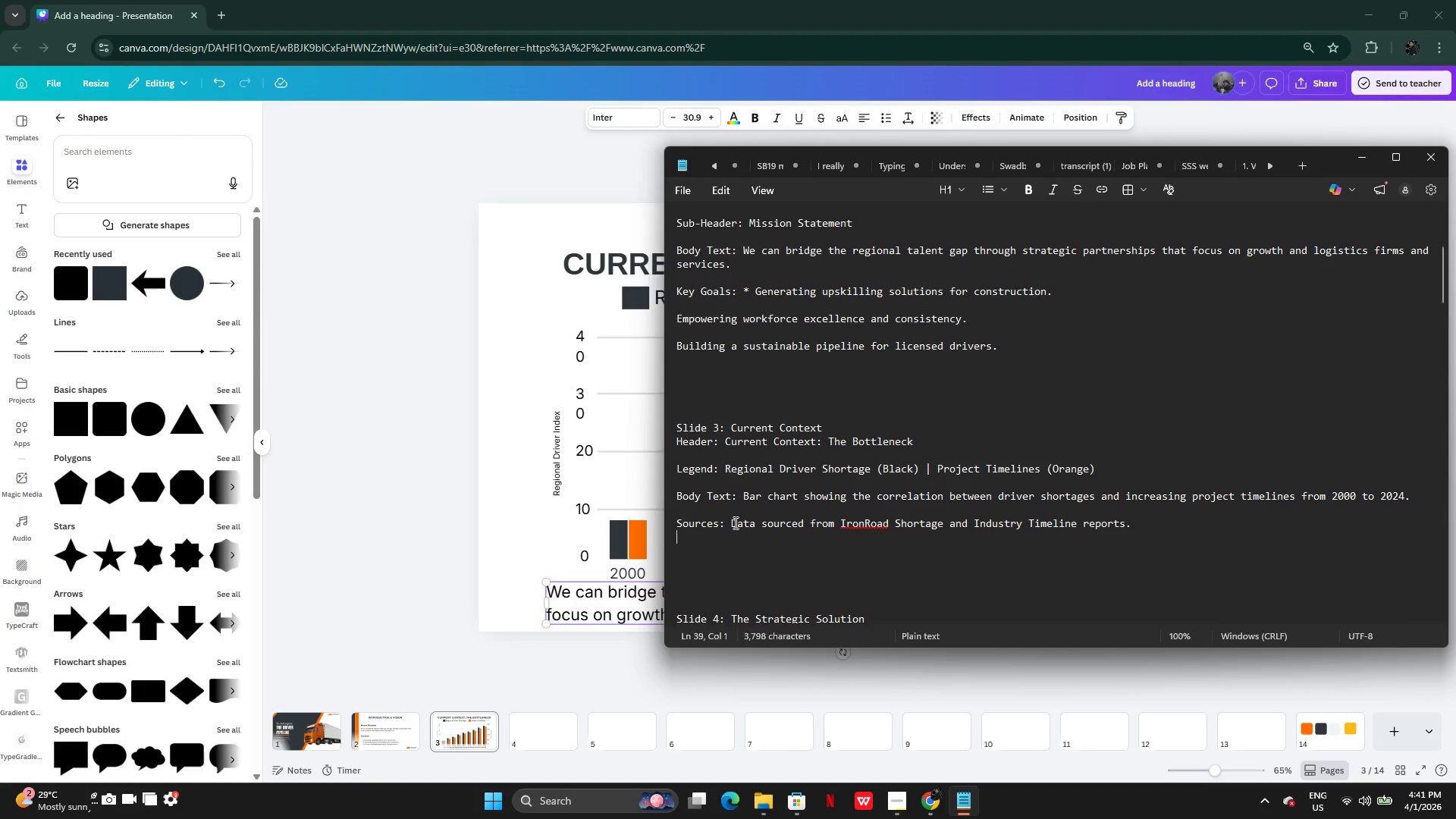 
left_click_drag(start_coordinate=[734, 522], to_coordinate=[1130, 535])
 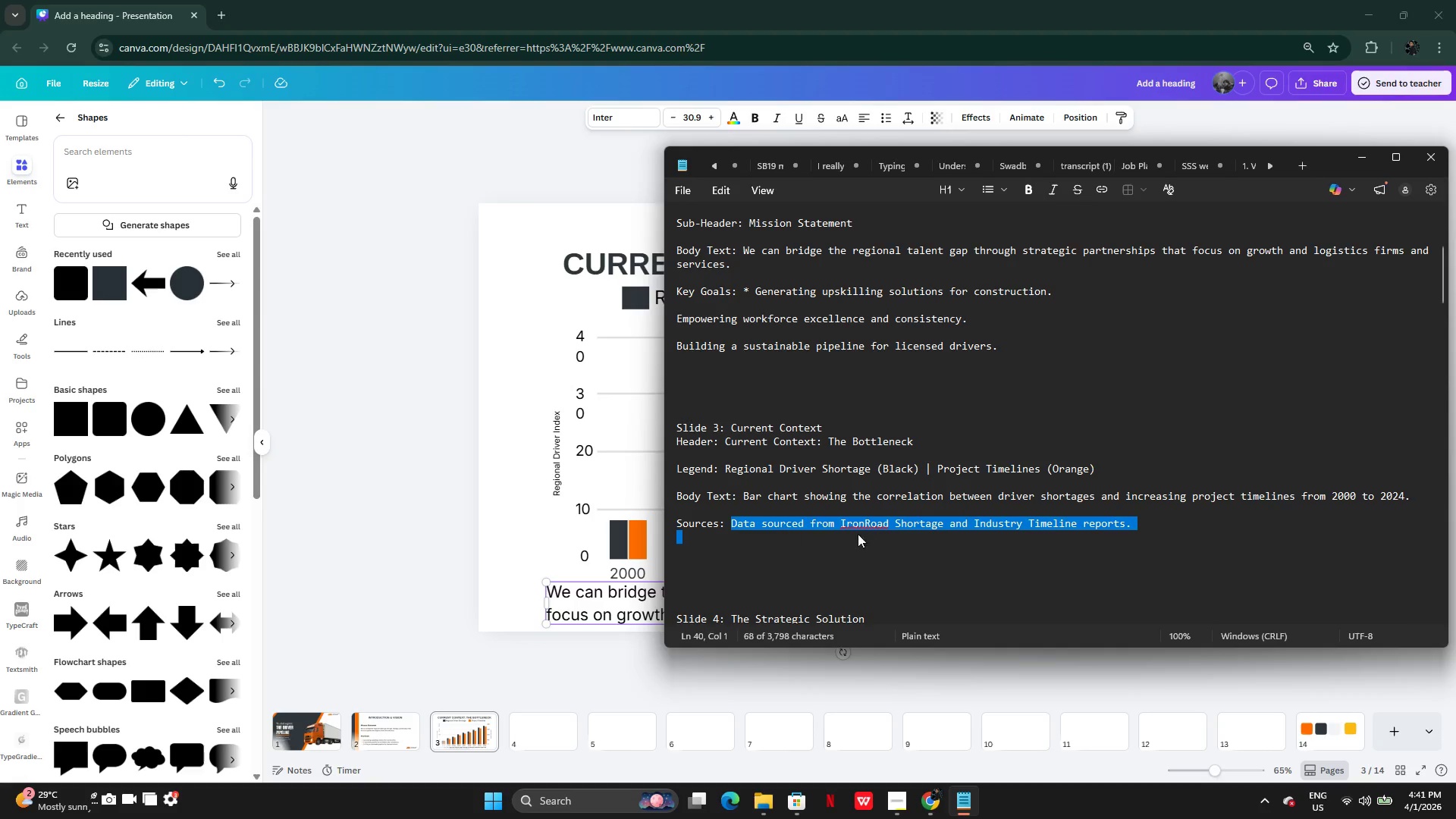 
key(Control+C)
 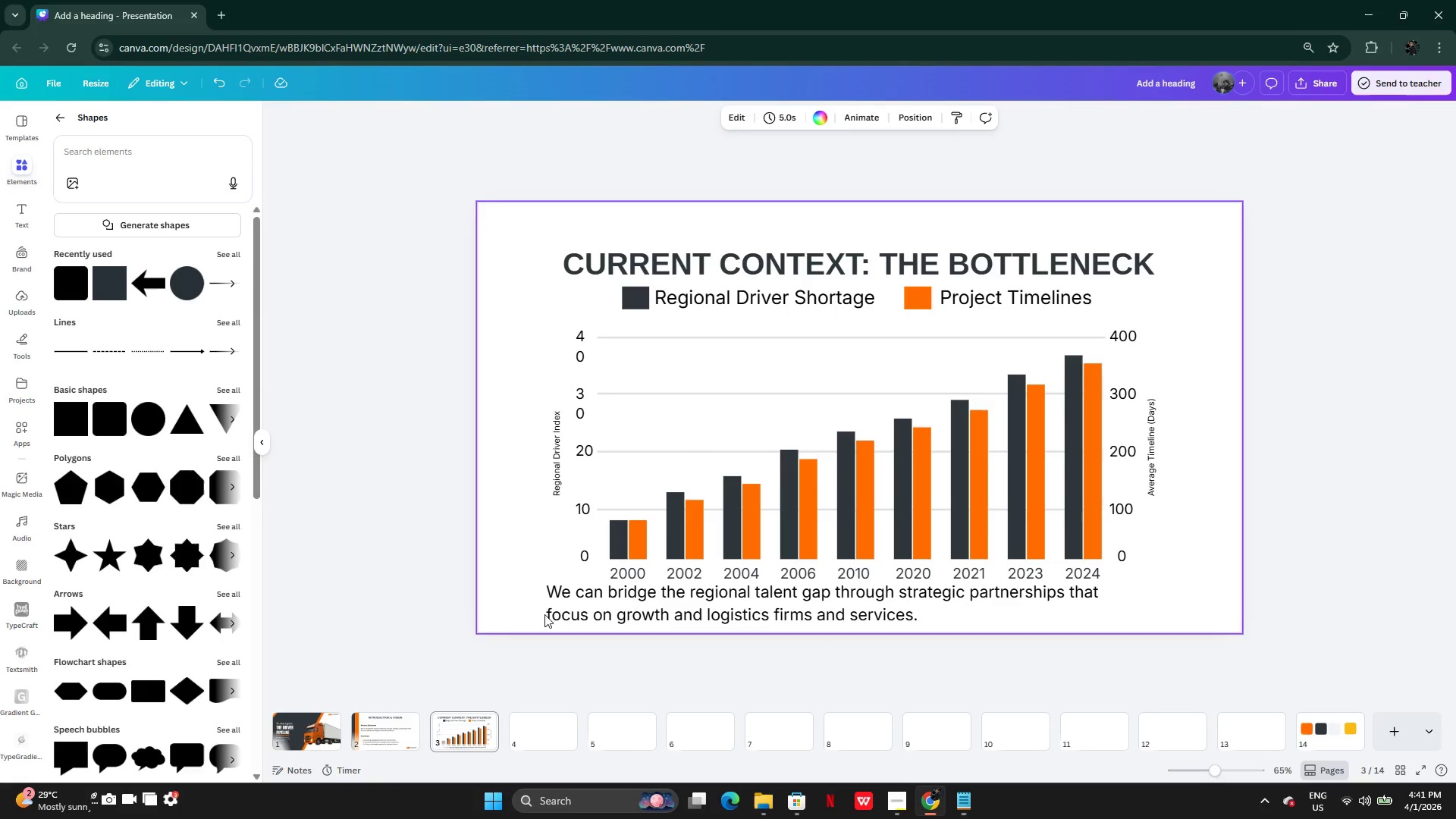 
double_click([647, 606])
 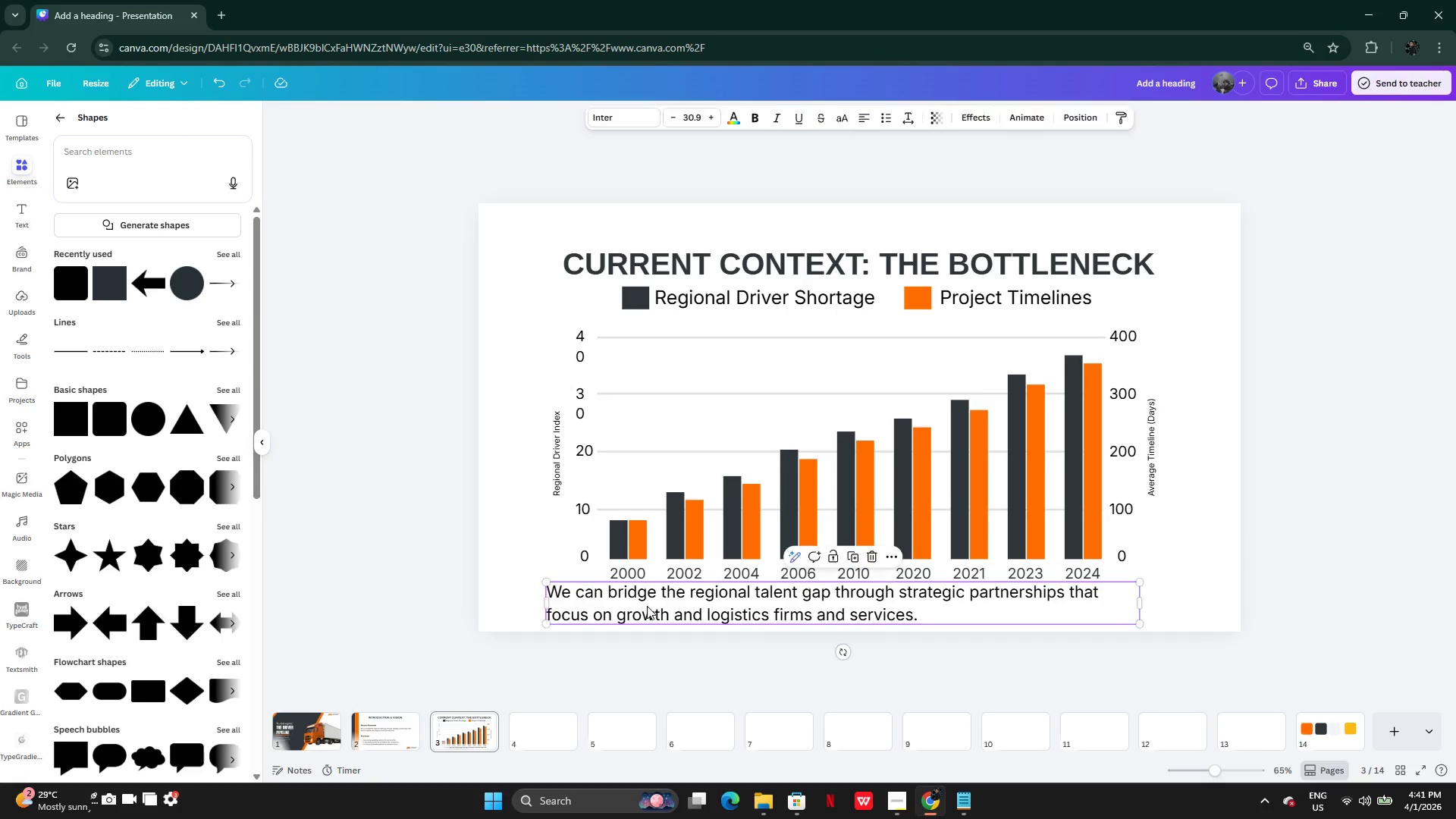 
triple_click([647, 606])
 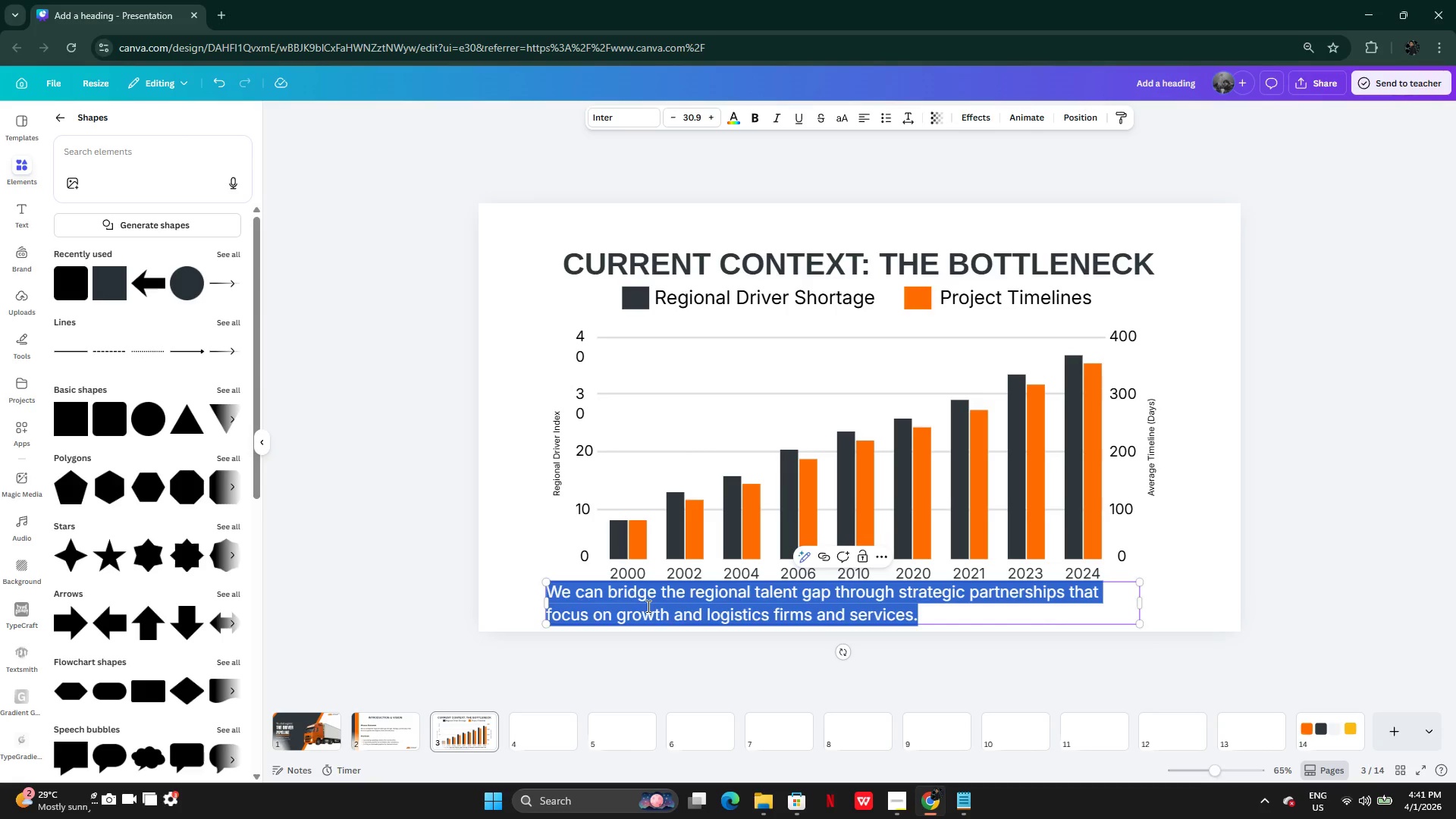 
key(Control+V)
 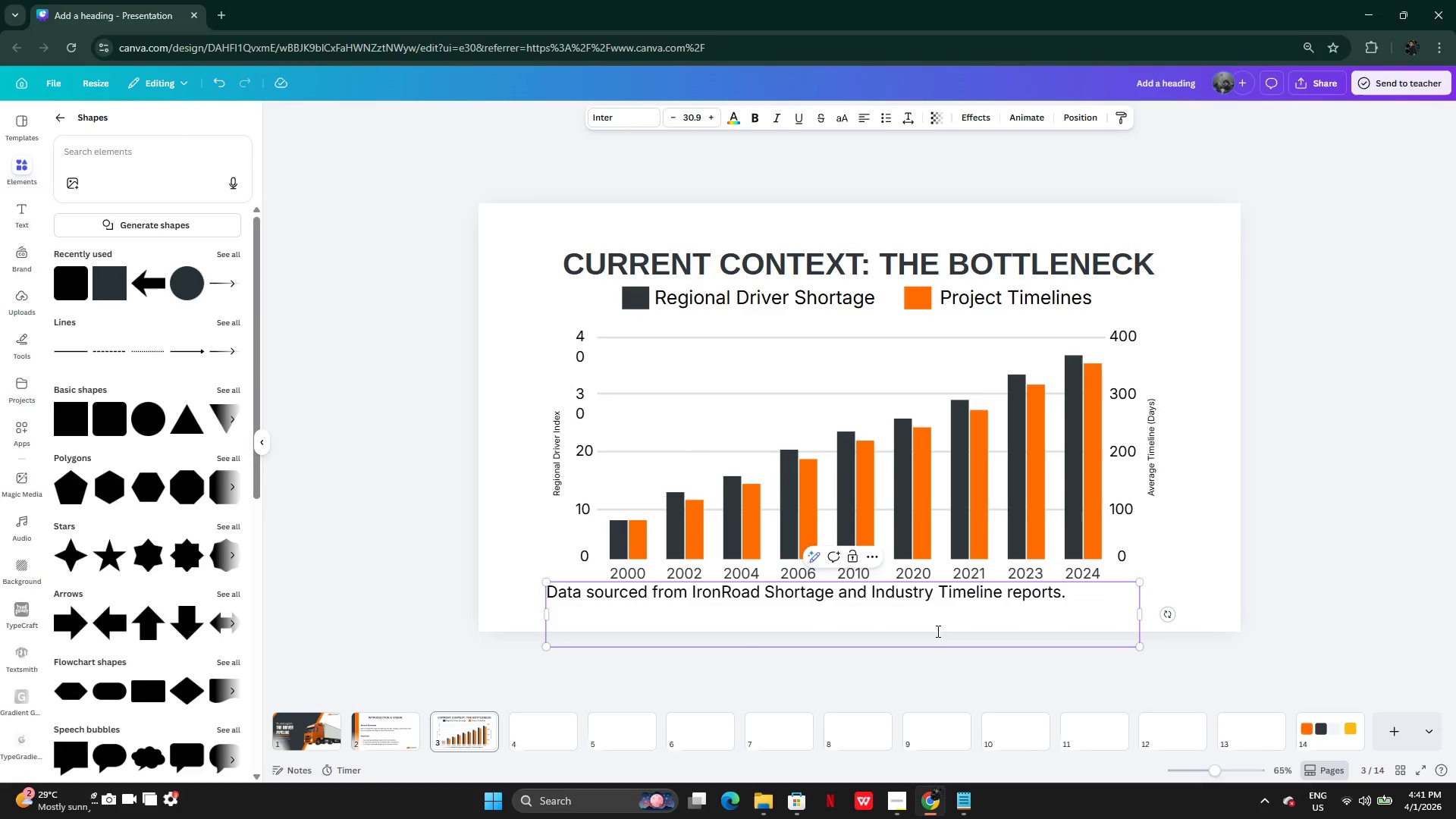 
left_click([937, 623])
 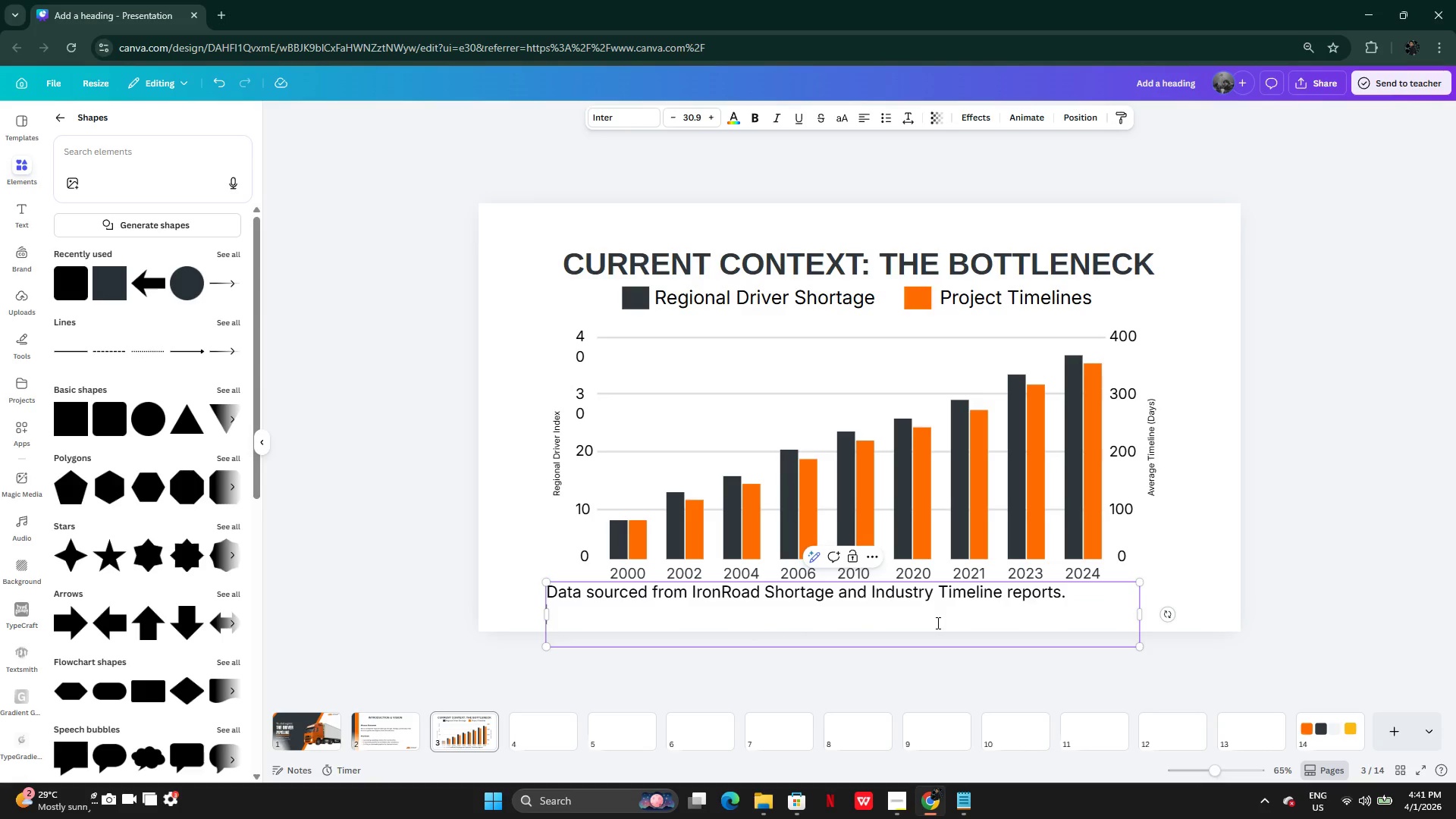 
key(Backspace)
 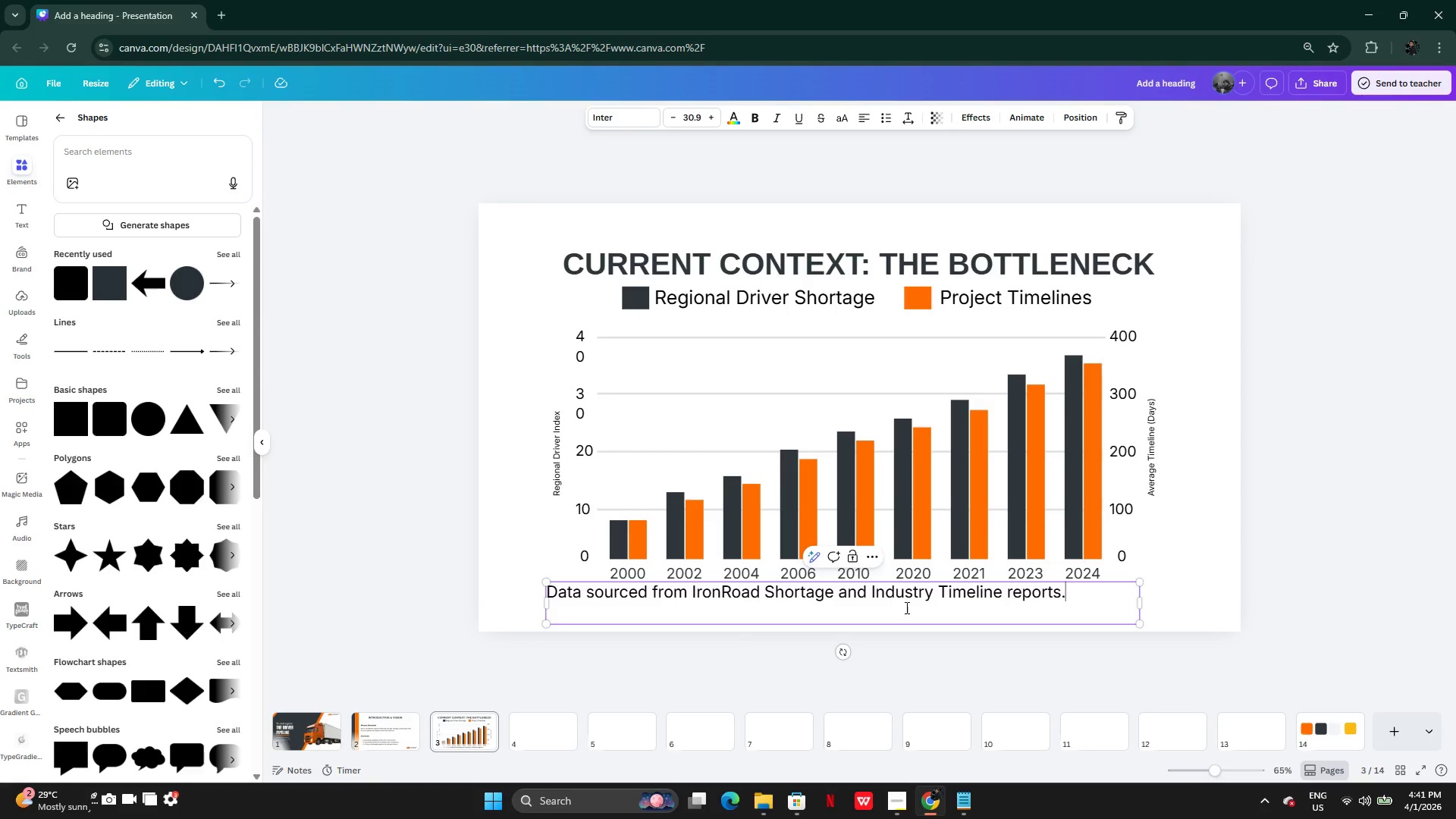 
left_click([905, 610])
 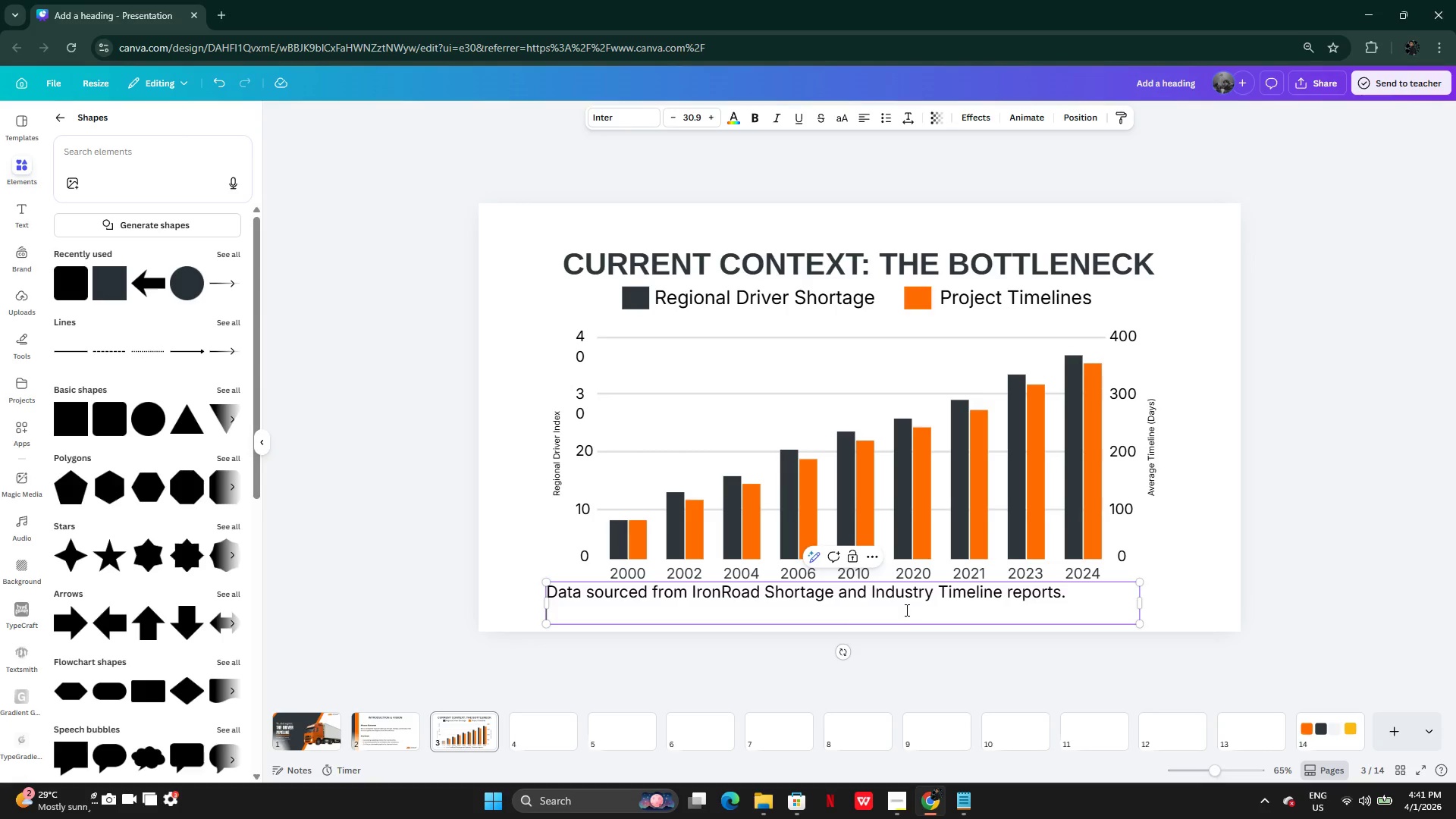 
key(Backspace)
 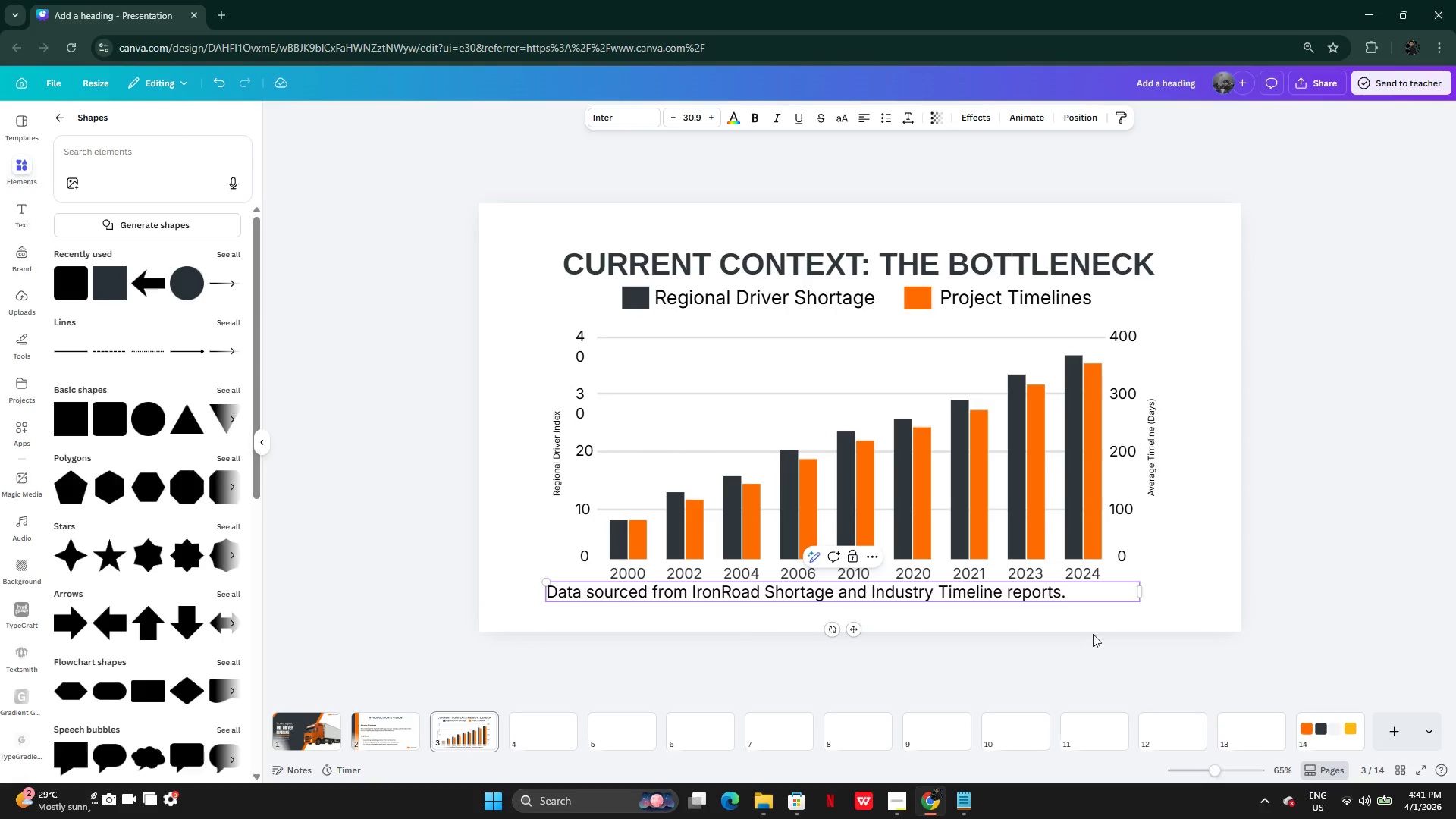 
left_click([1103, 641])
 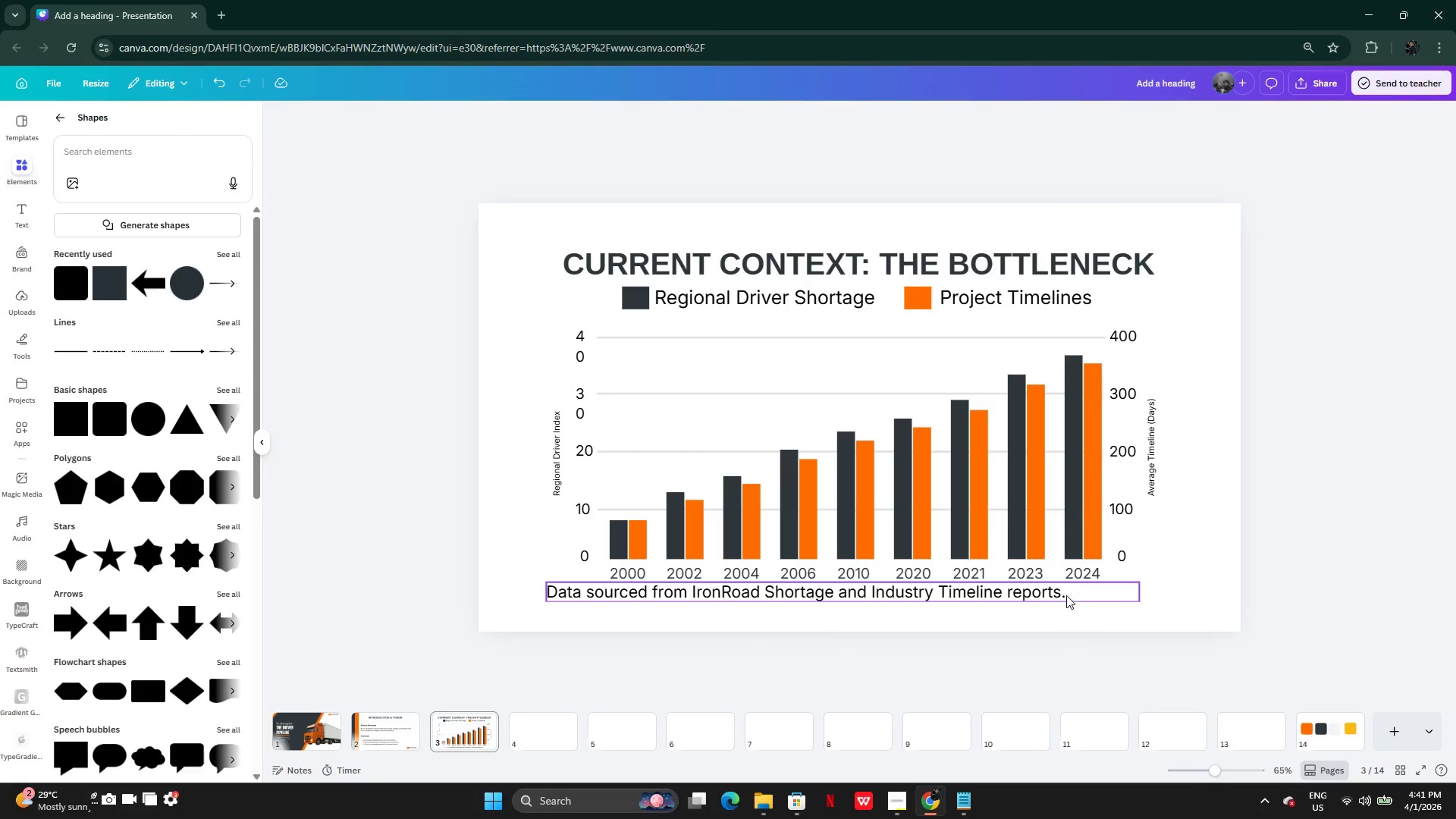 
left_click_drag(start_coordinate=[1065, 595], to_coordinate=[1053, 612])
 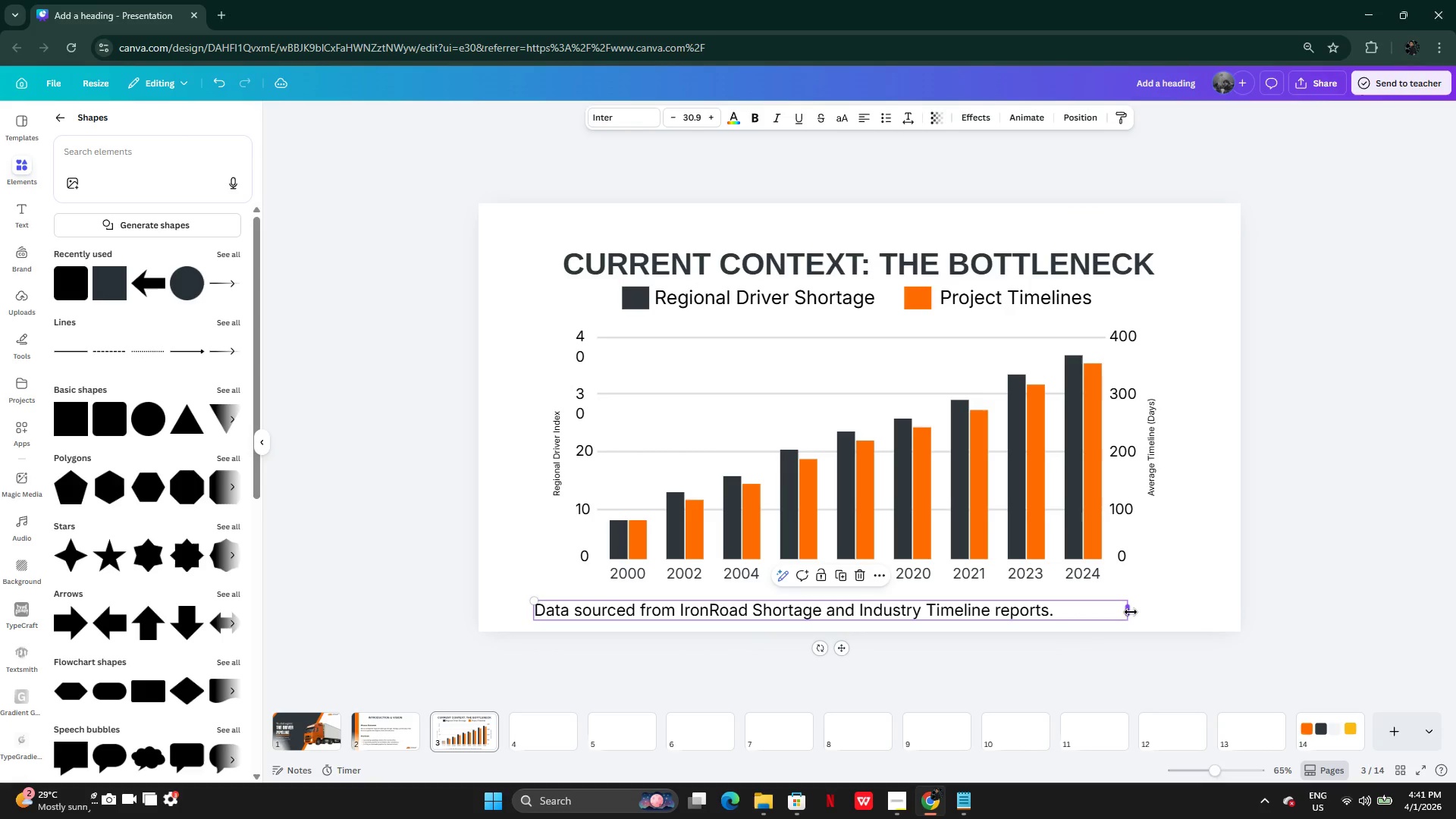 
left_click_drag(start_coordinate=[1131, 612], to_coordinate=[1073, 607])
 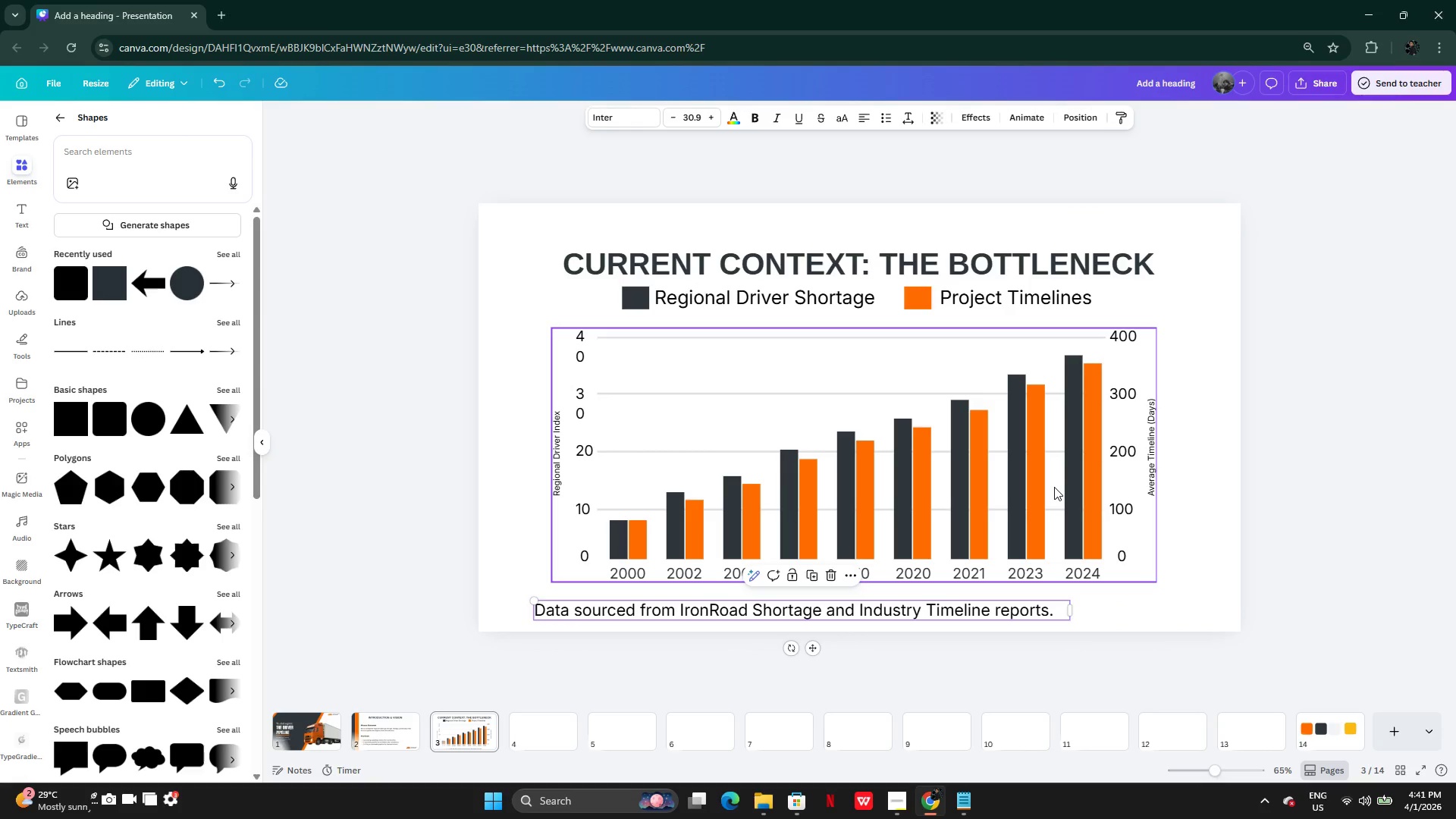 
left_click([1054, 487])
 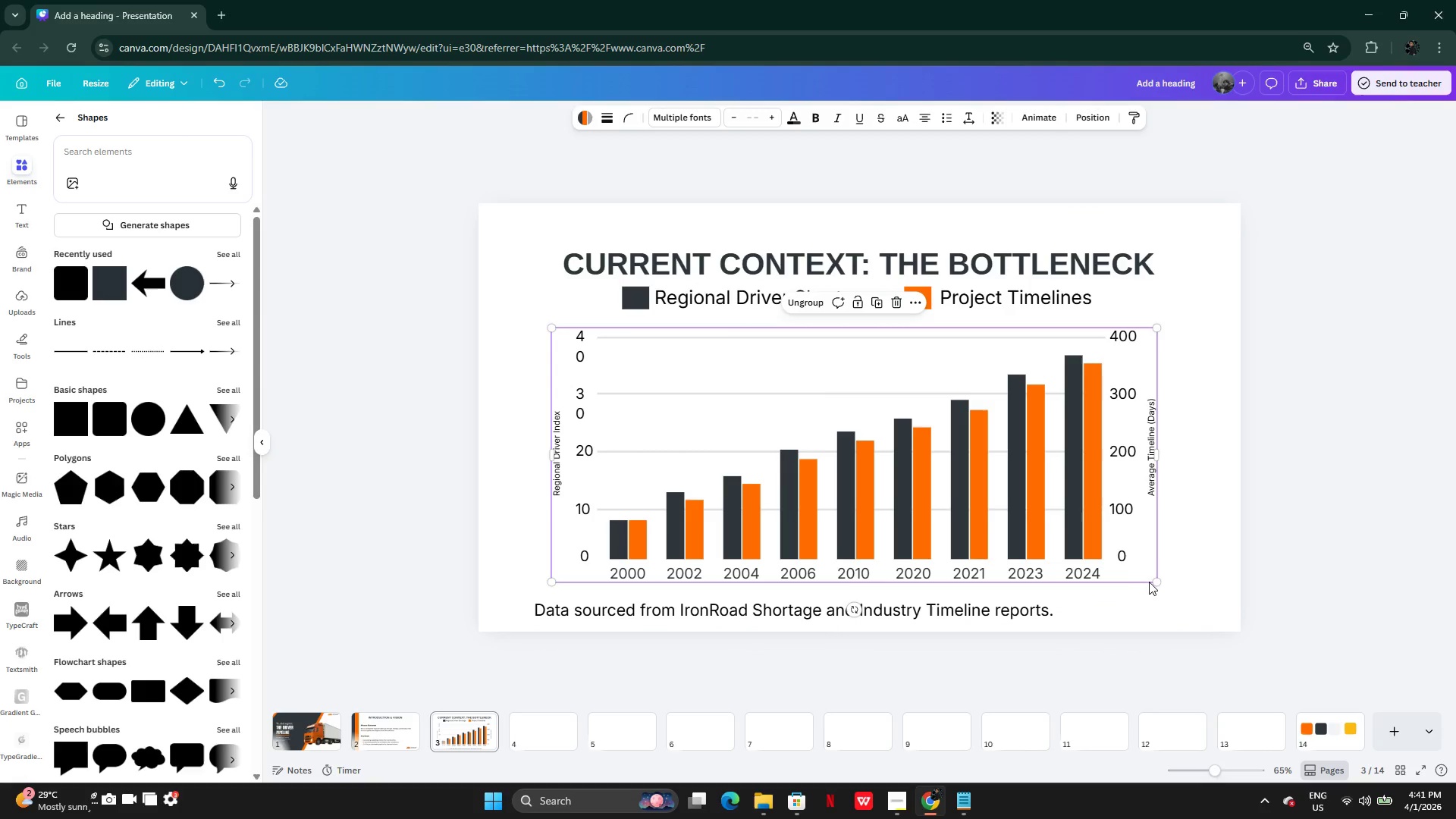 
left_click_drag(start_coordinate=[1154, 584], to_coordinate=[1092, 545])
 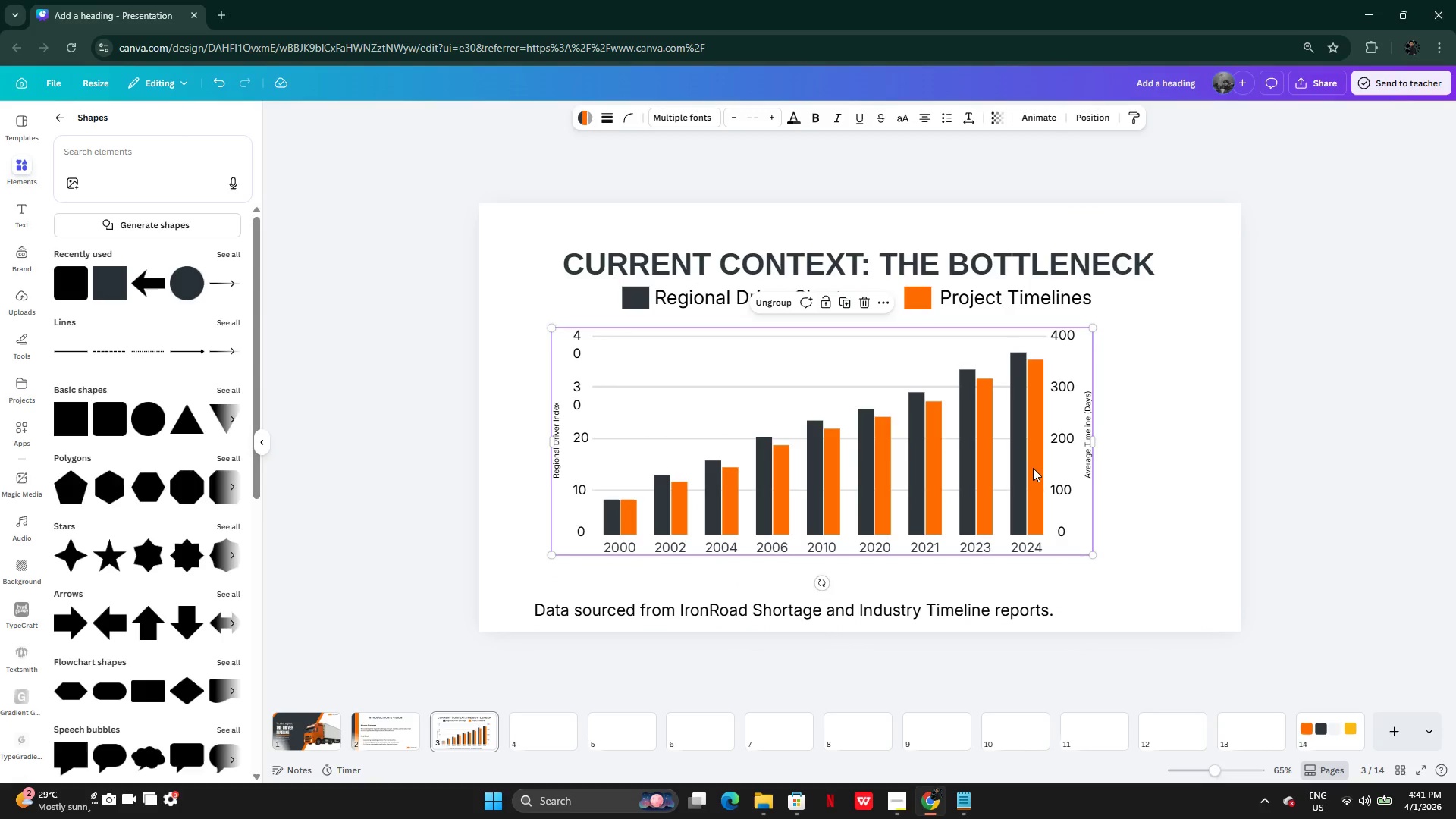 
left_click_drag(start_coordinate=[1033, 468], to_coordinate=[1053, 479])
 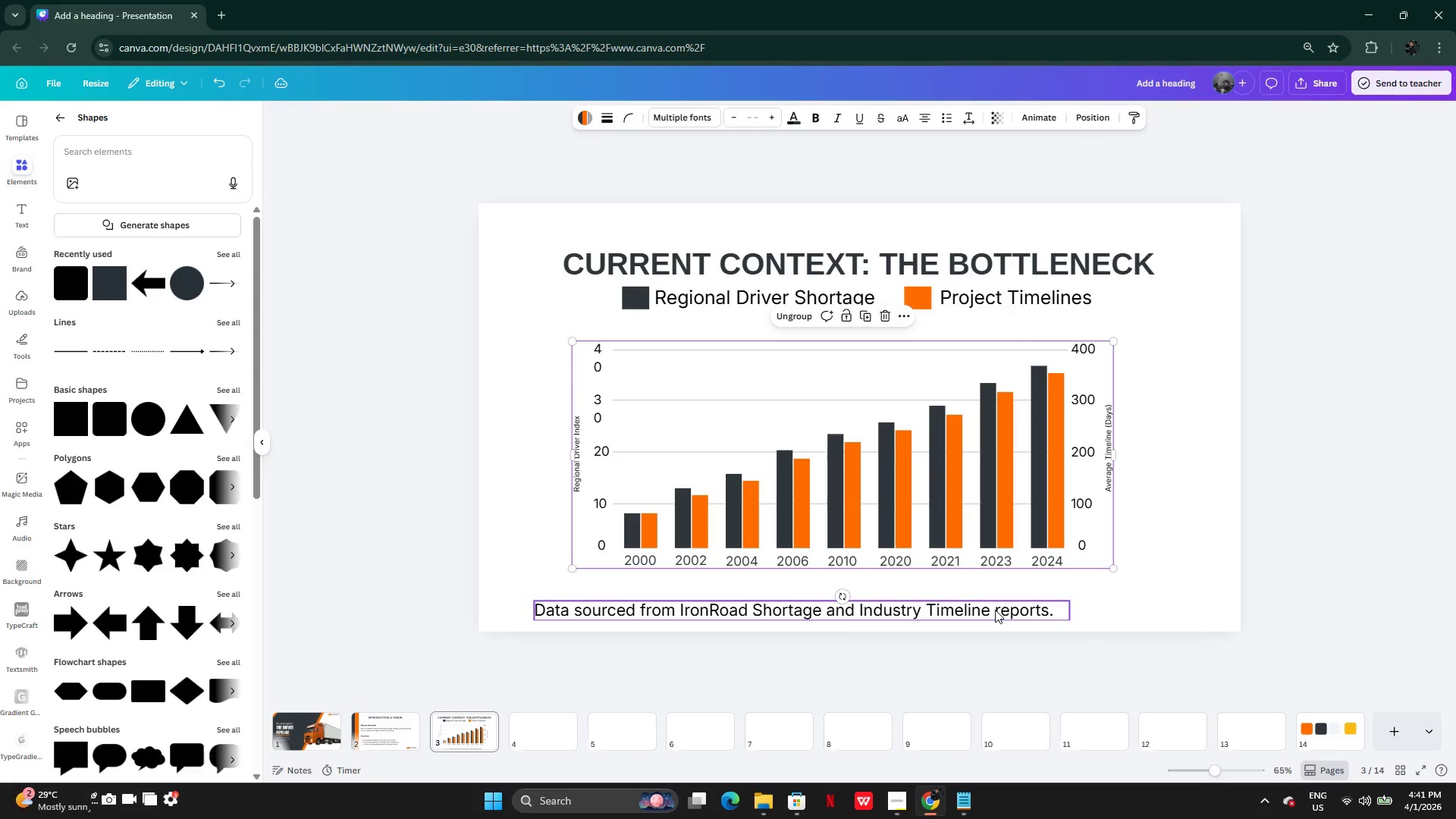 
left_click([995, 610])
 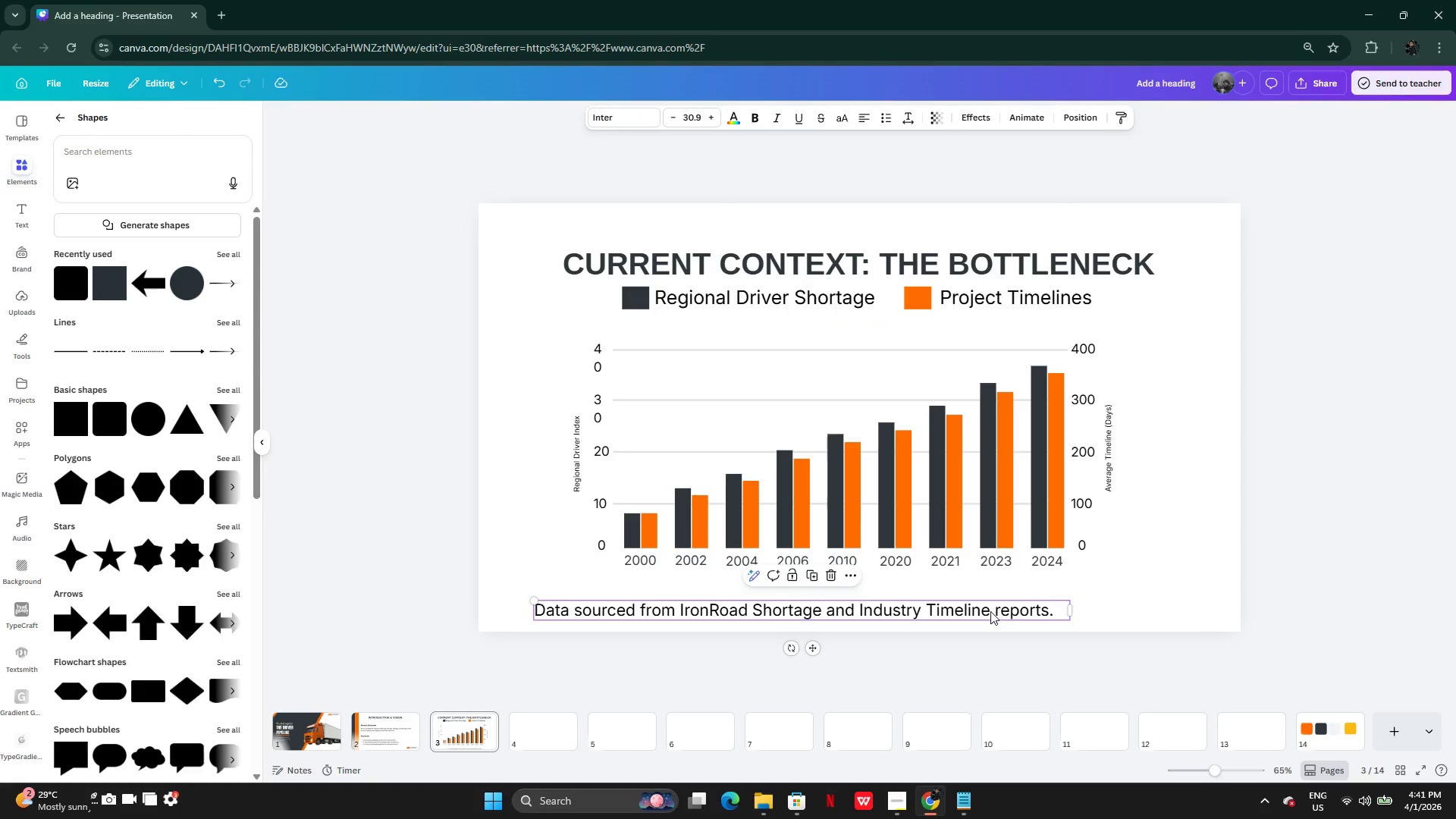 
left_click_drag(start_coordinate=[990, 611], to_coordinate=[1050, 603])
 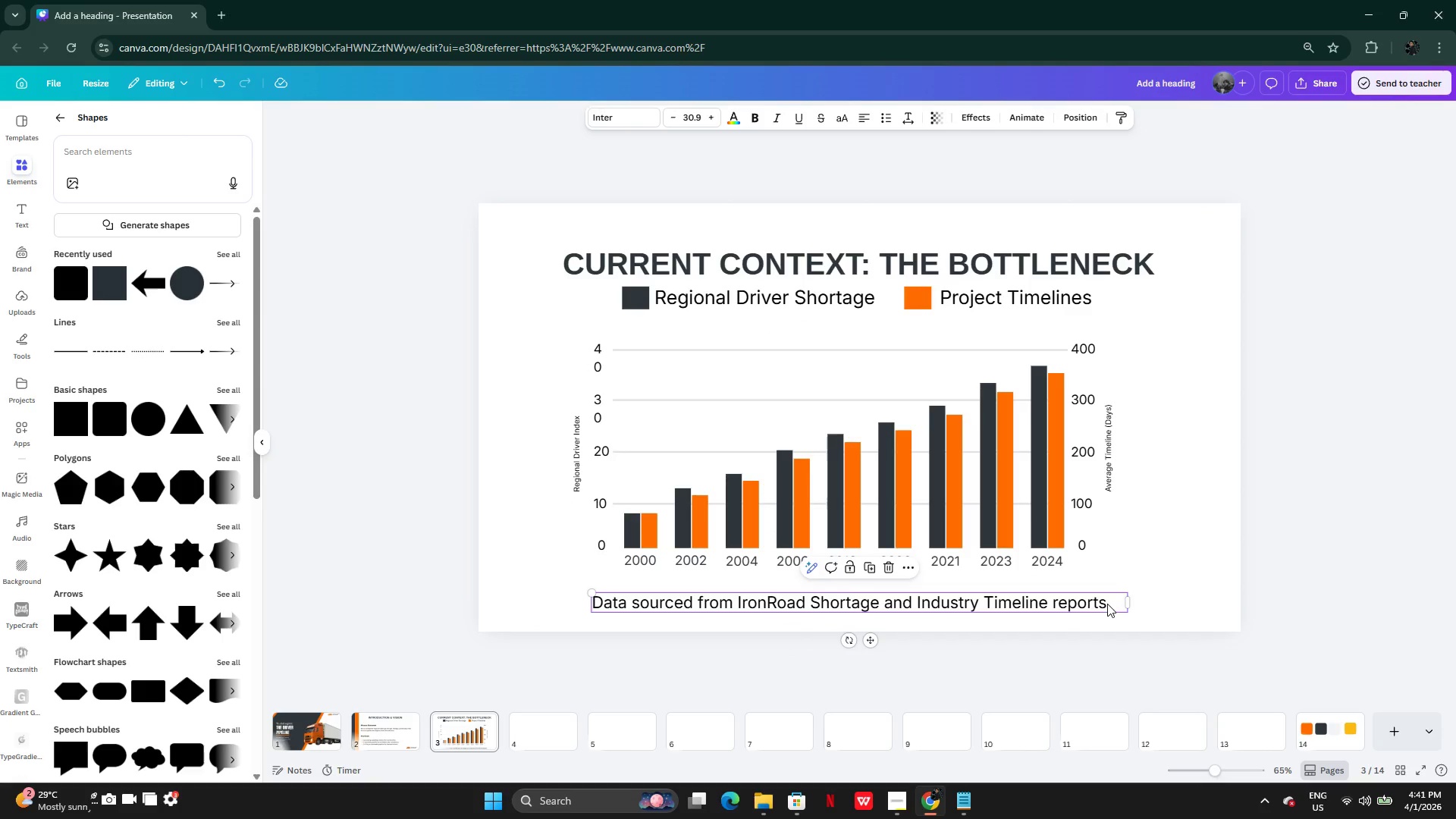 
left_click([1107, 604])
 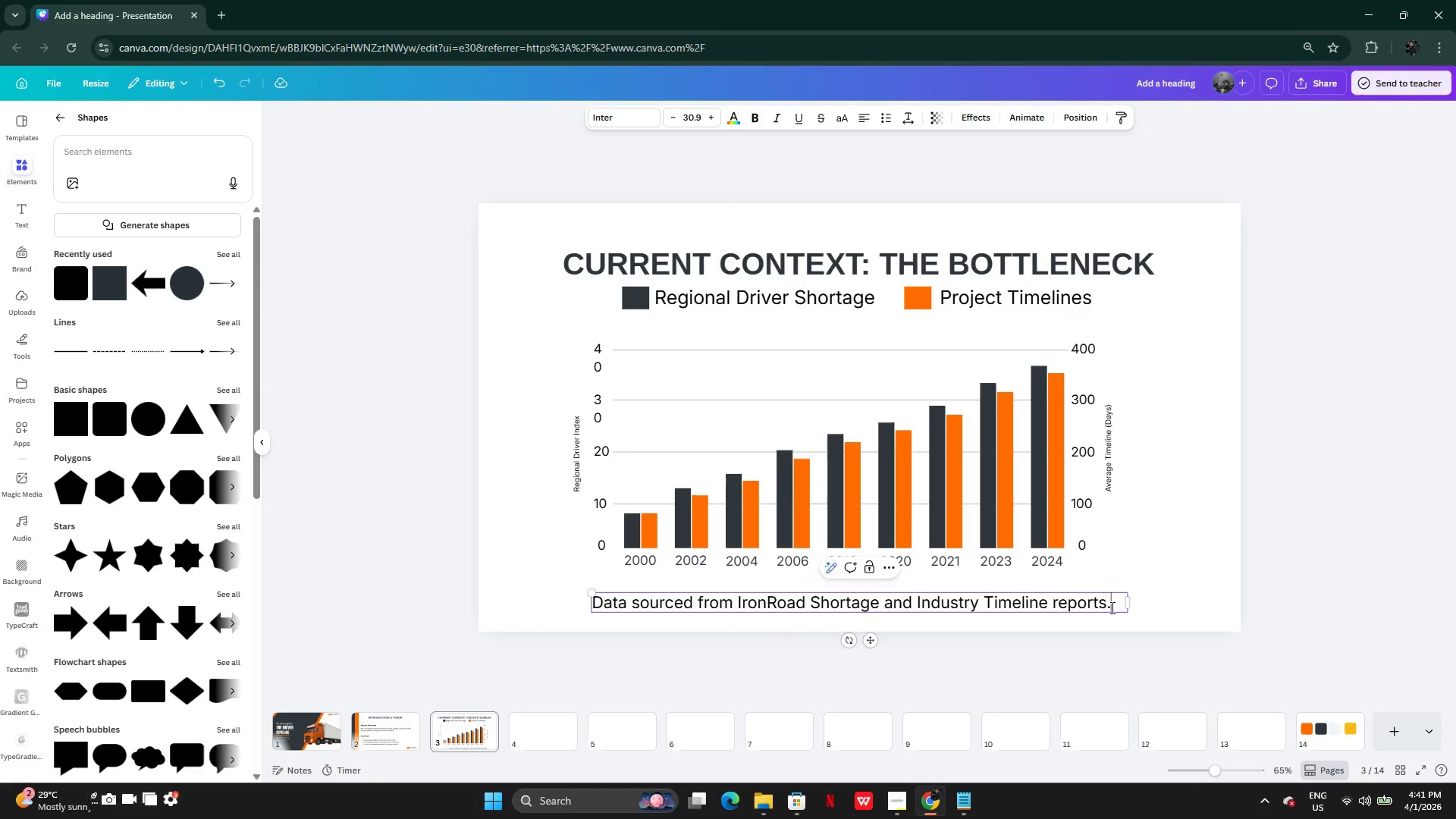 
left_click([1111, 607])
 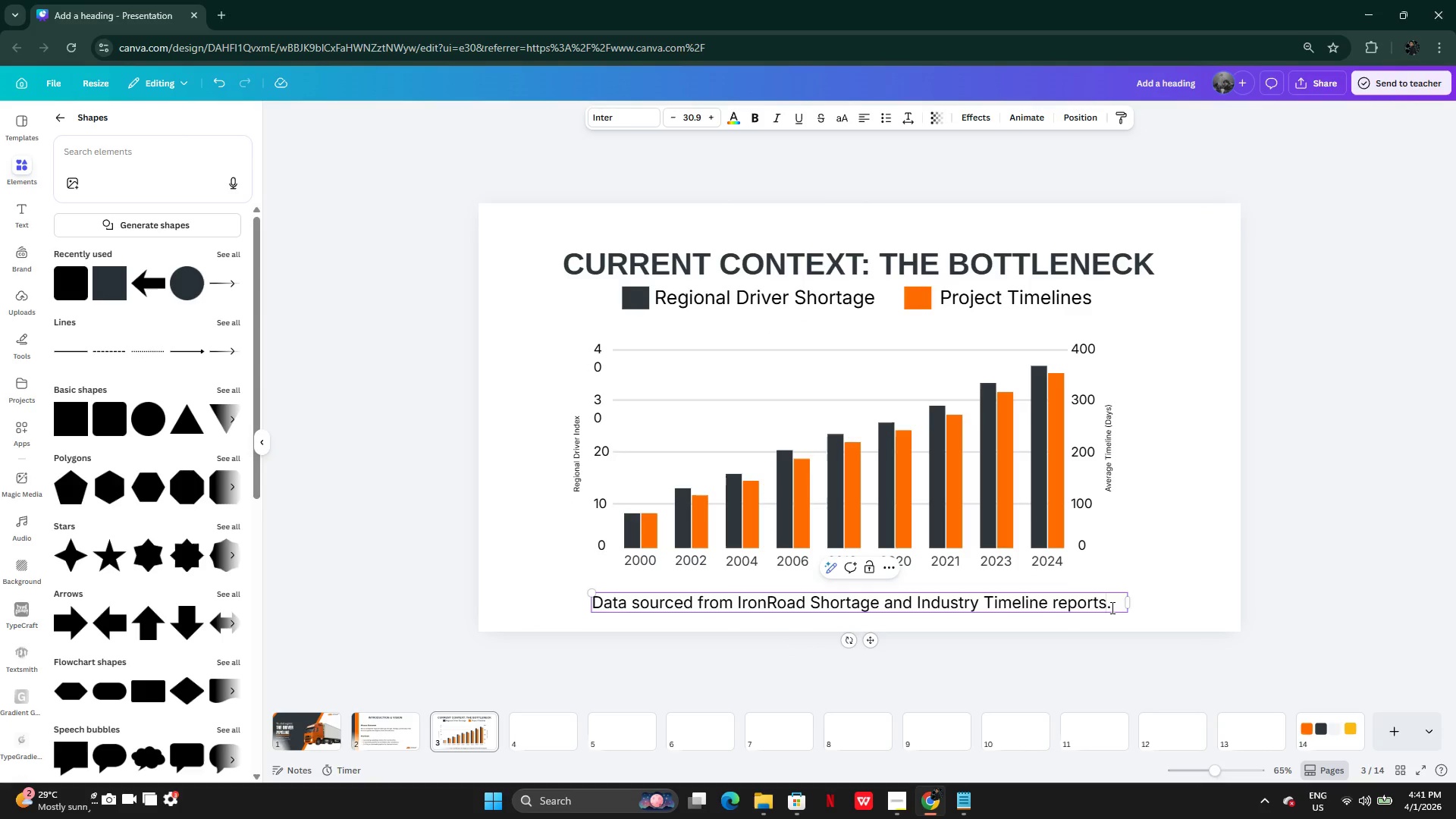 
key(Backslash)
 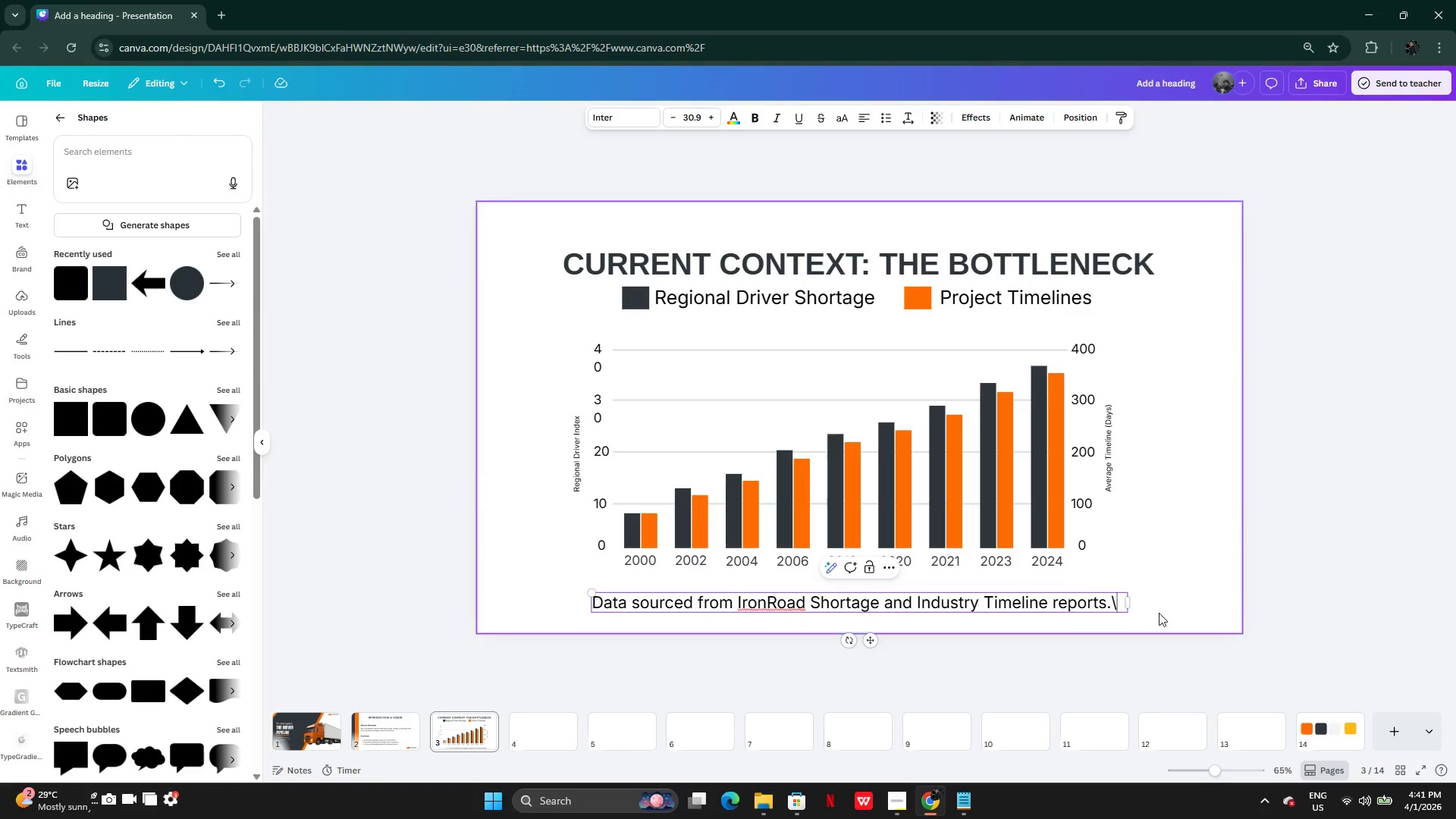 
left_click([1159, 613])
 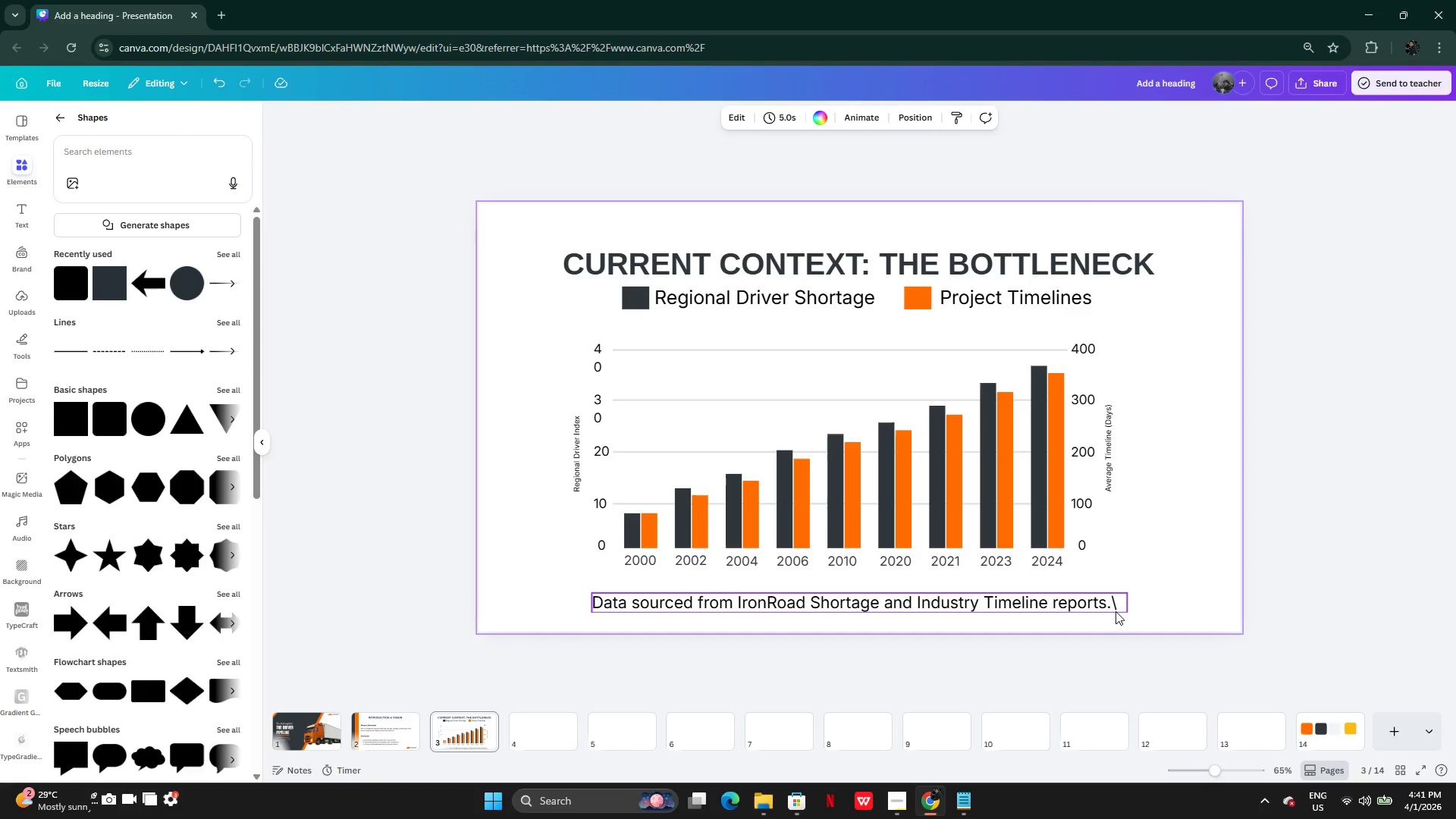 
double_click([1112, 605])
 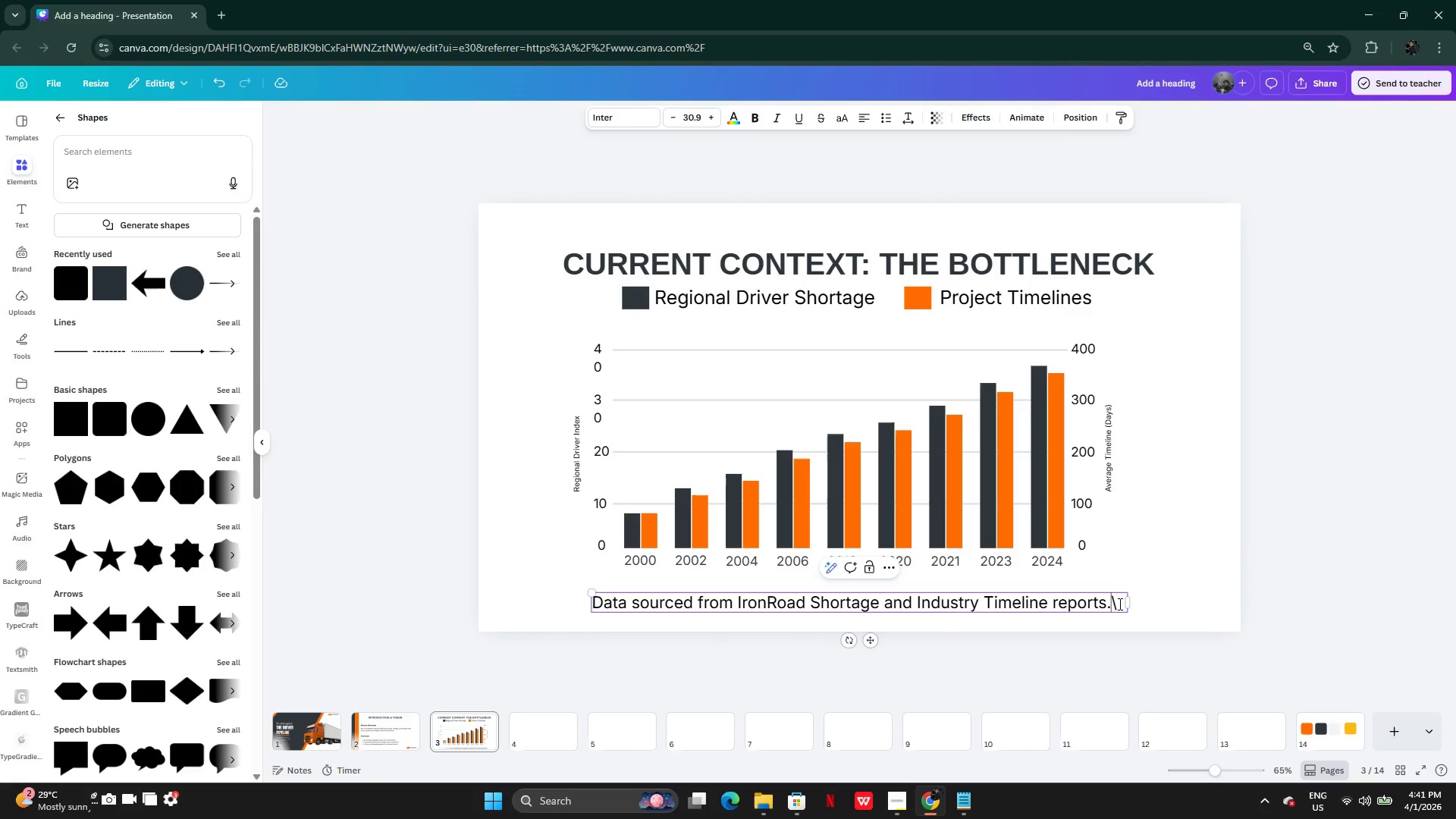 
left_click([1119, 604])
 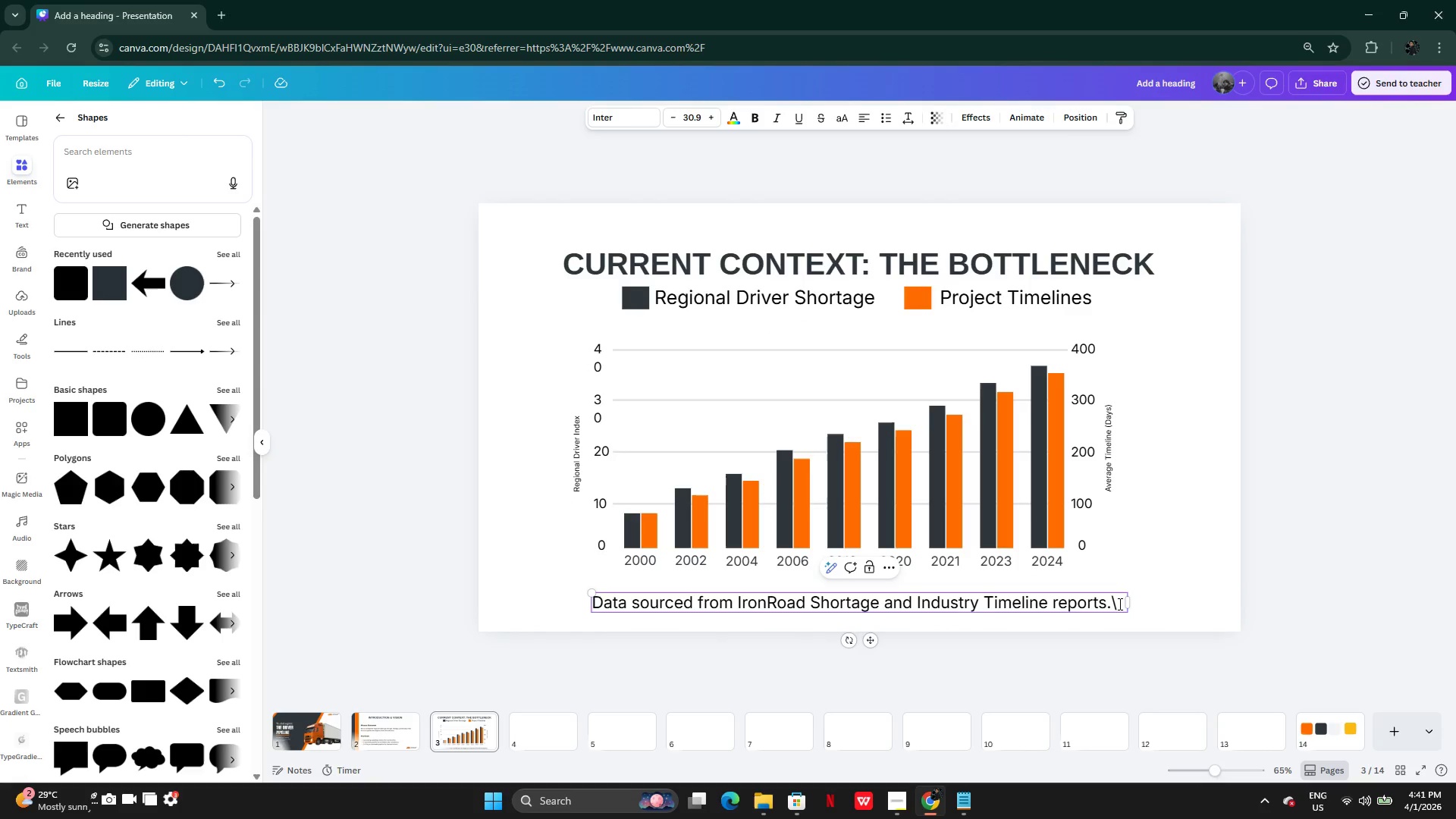 
key(Backspace)
 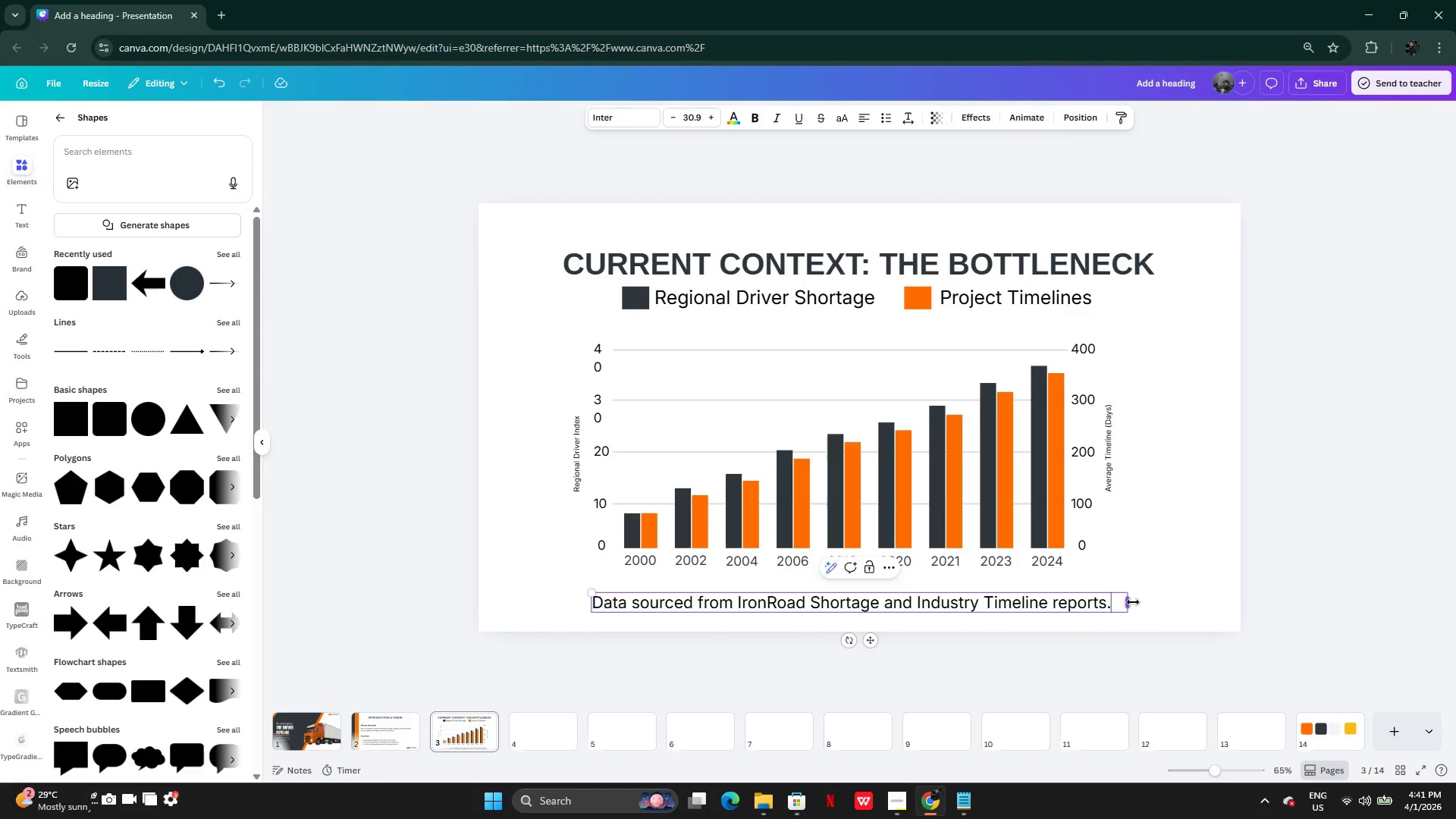 
key(Backspace)
 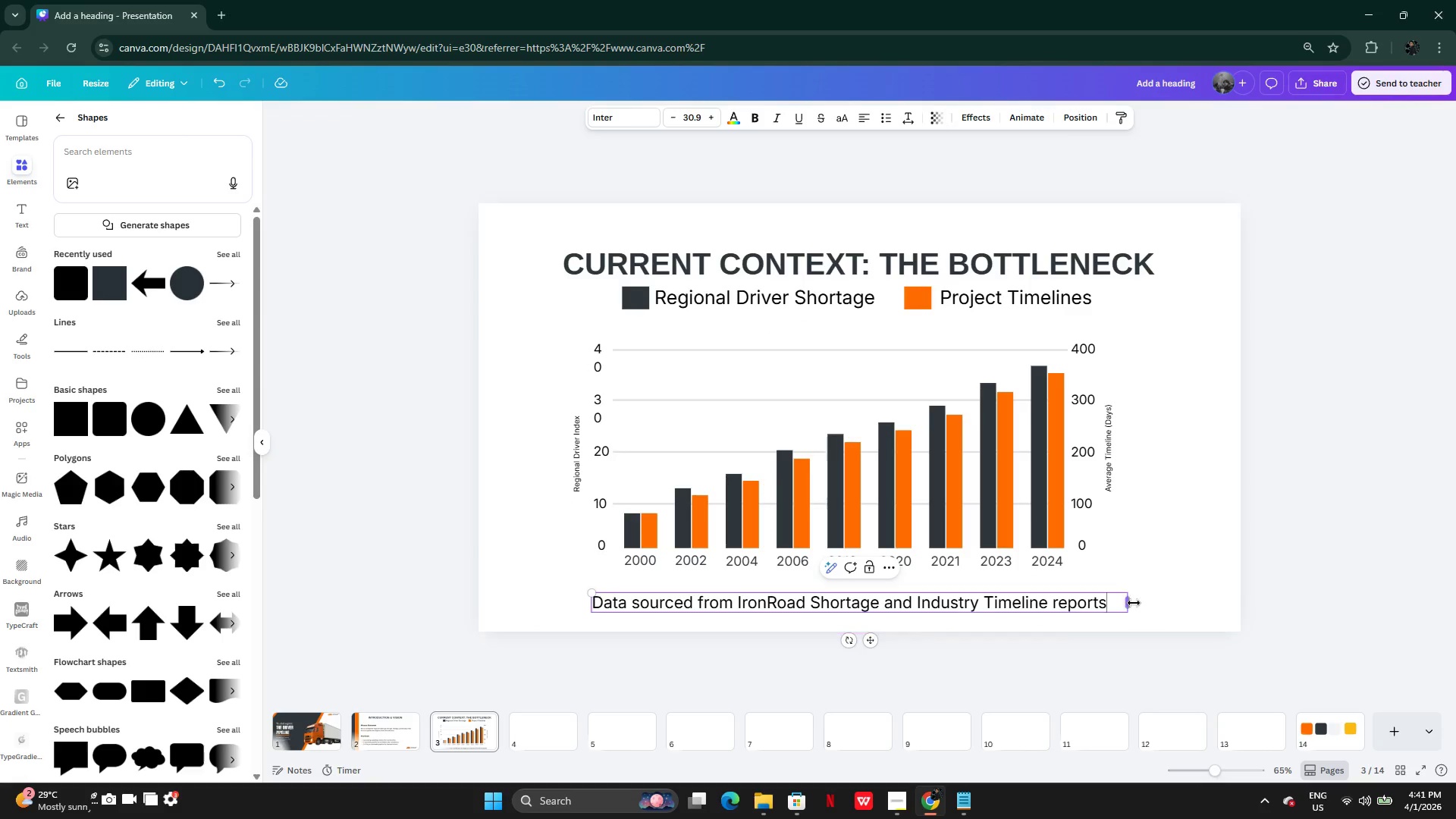 
left_click_drag(start_coordinate=[1133, 603], to_coordinate=[1122, 602])
 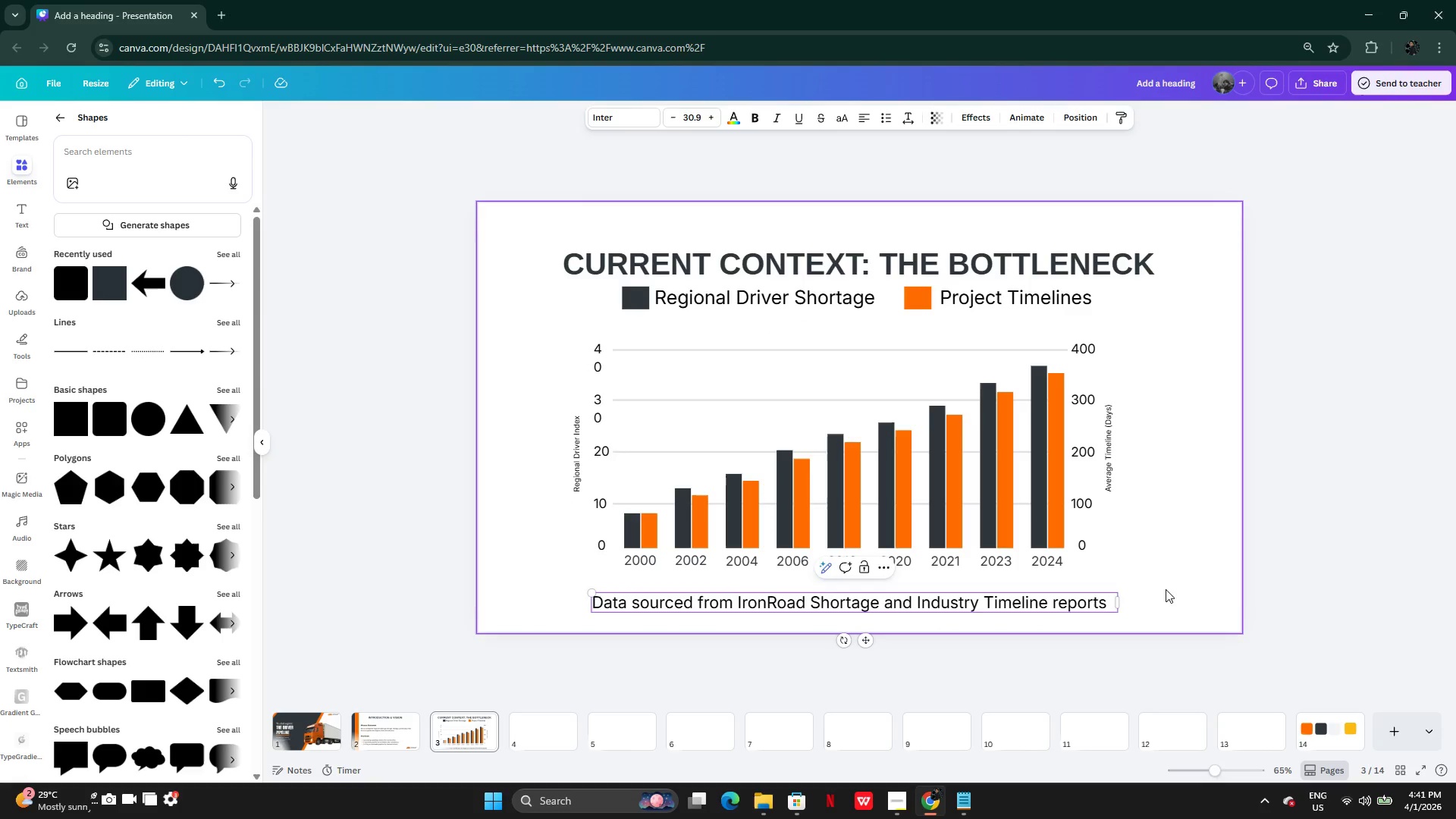 
left_click([1166, 589])
 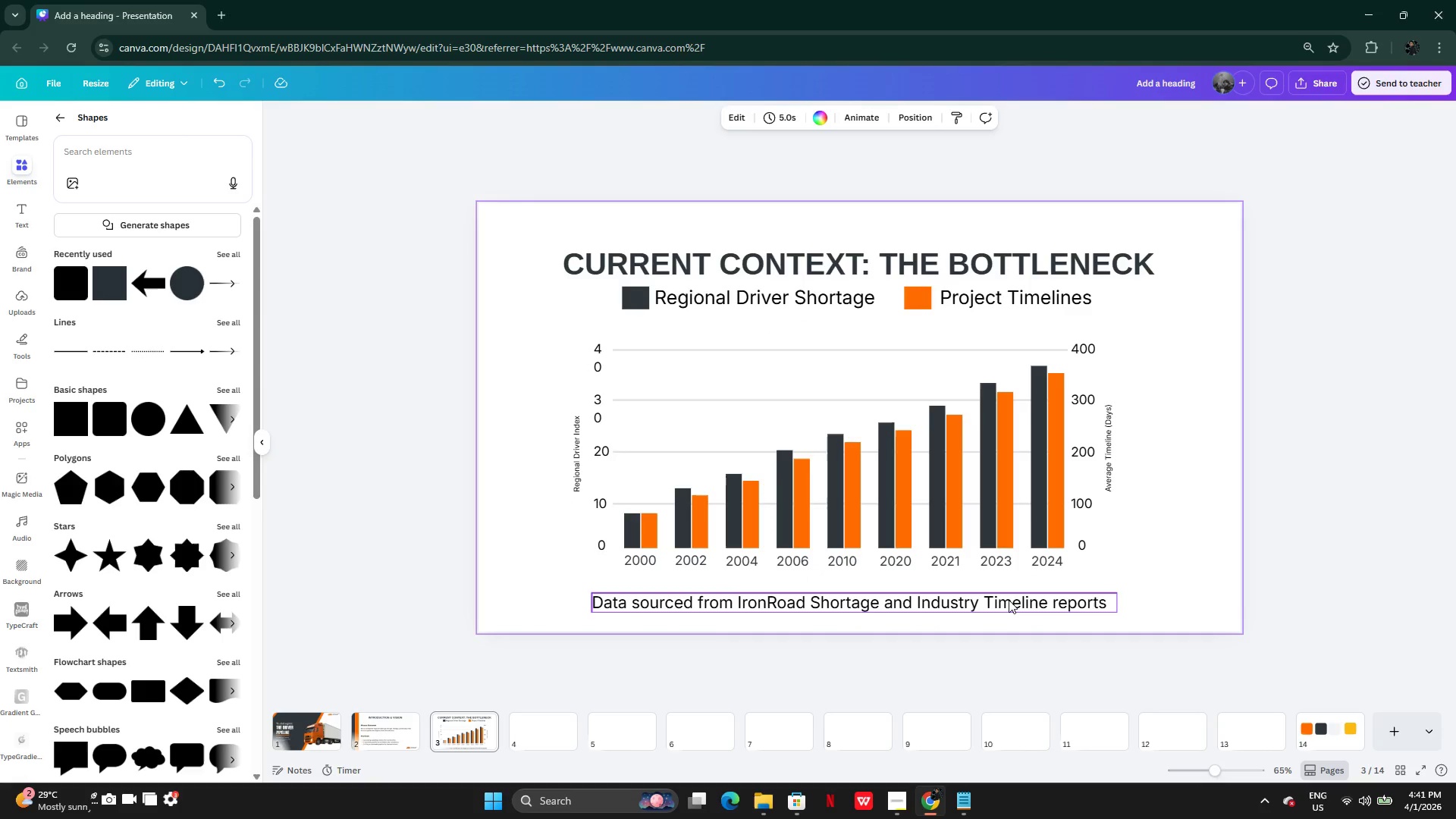 
left_click_drag(start_coordinate=[1005, 601], to_coordinate=[994, 595])
 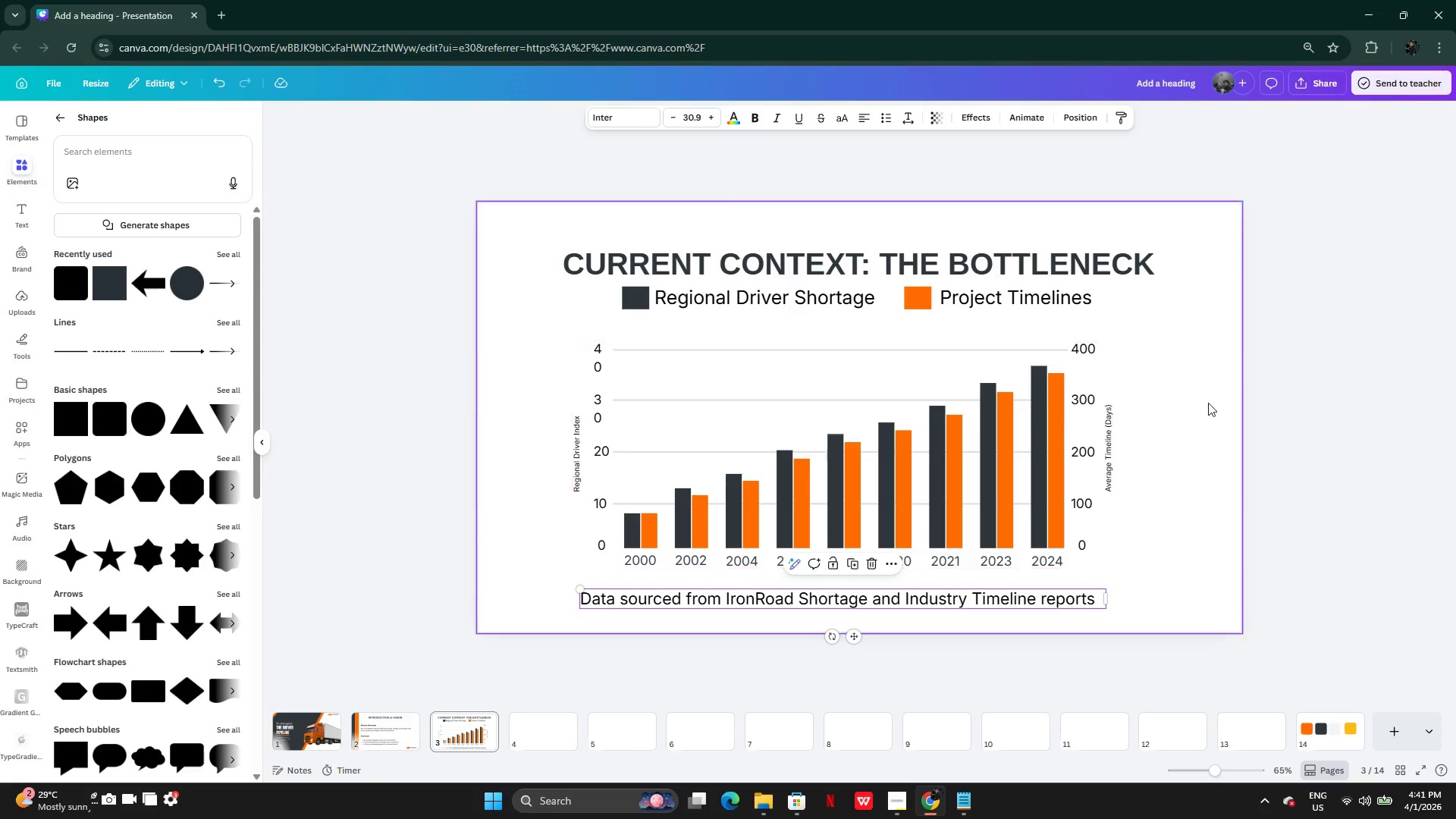 
left_click([1219, 451])
 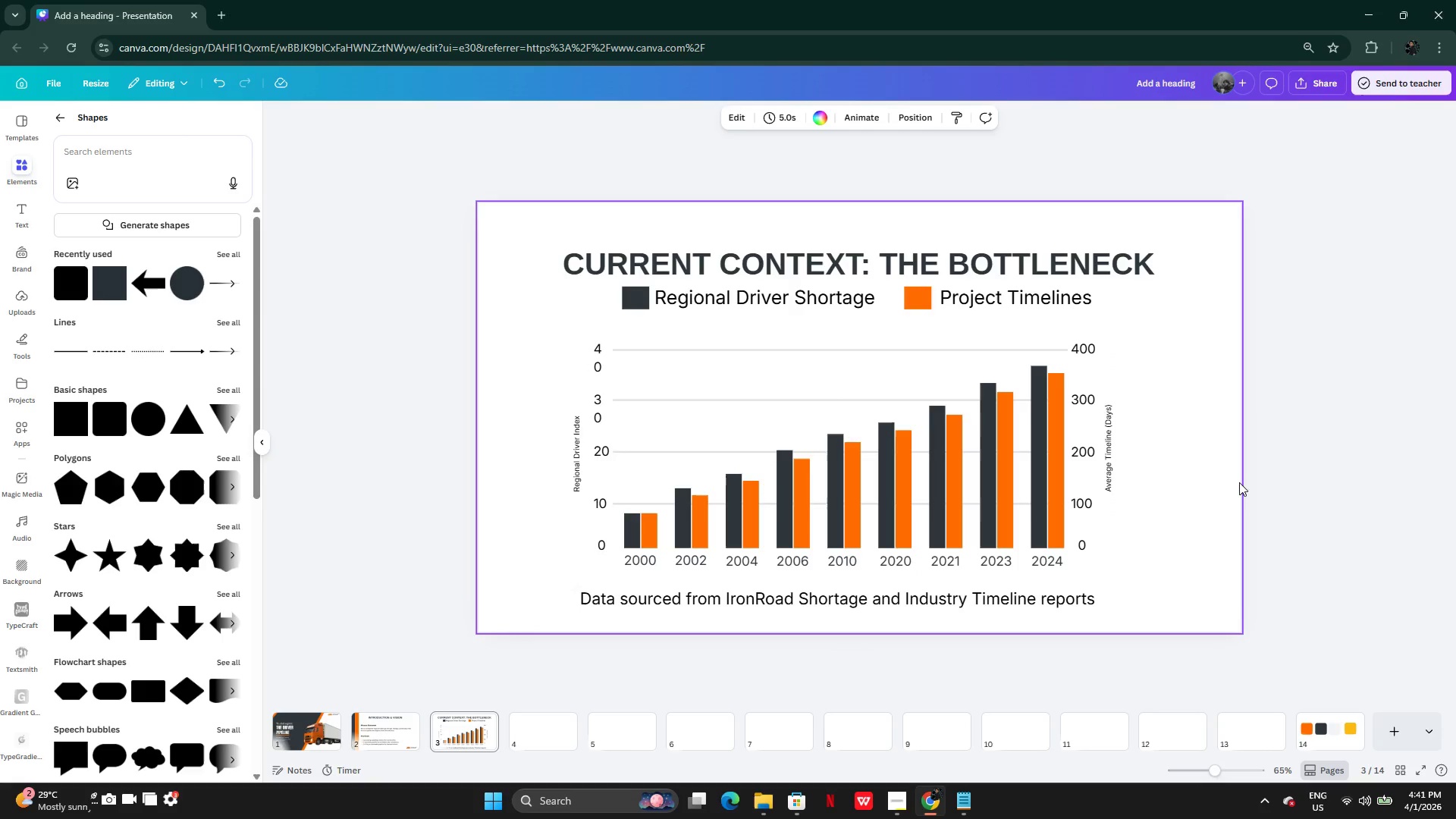 
left_click([383, 743])
 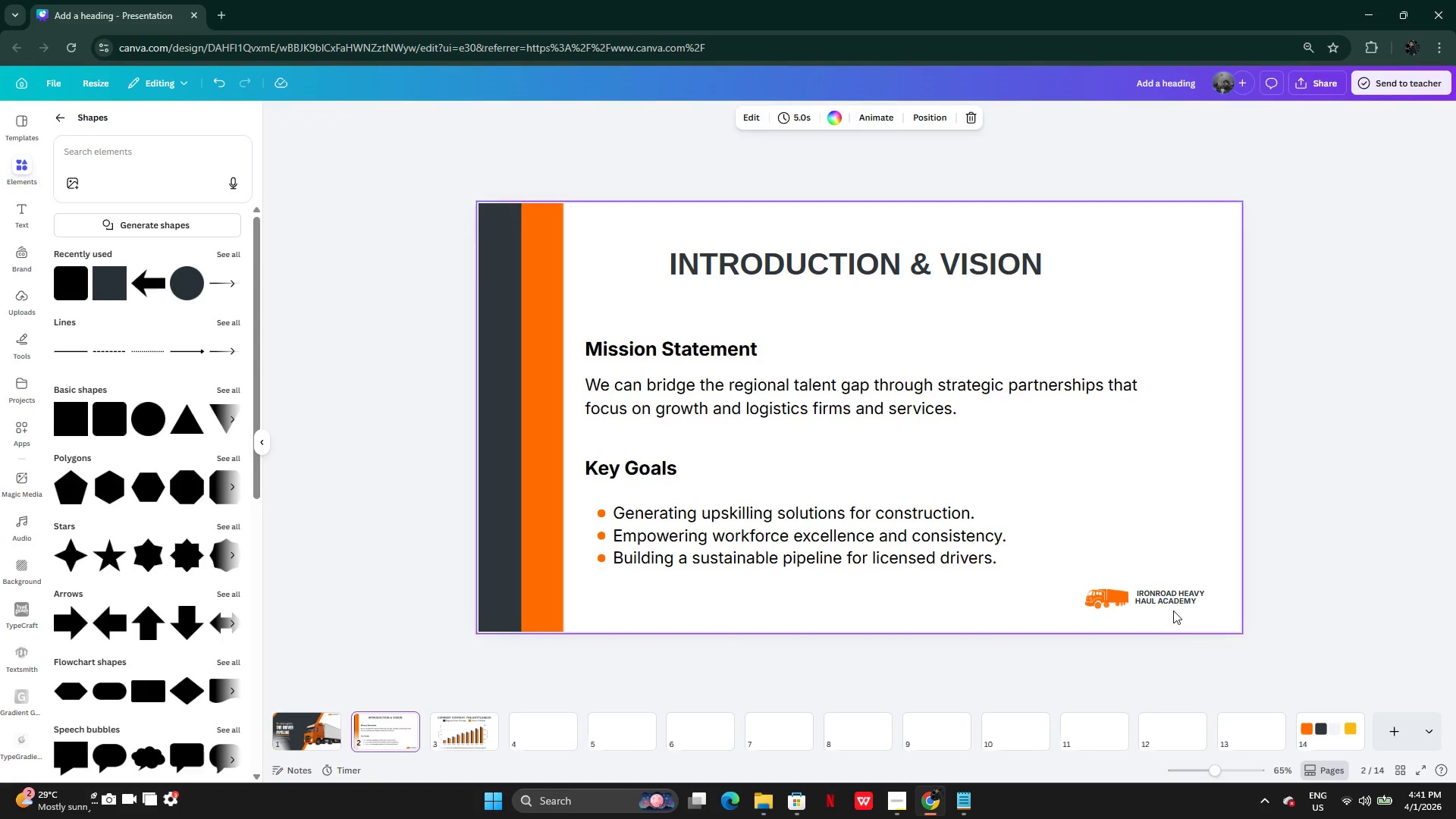 
left_click([1167, 605])
 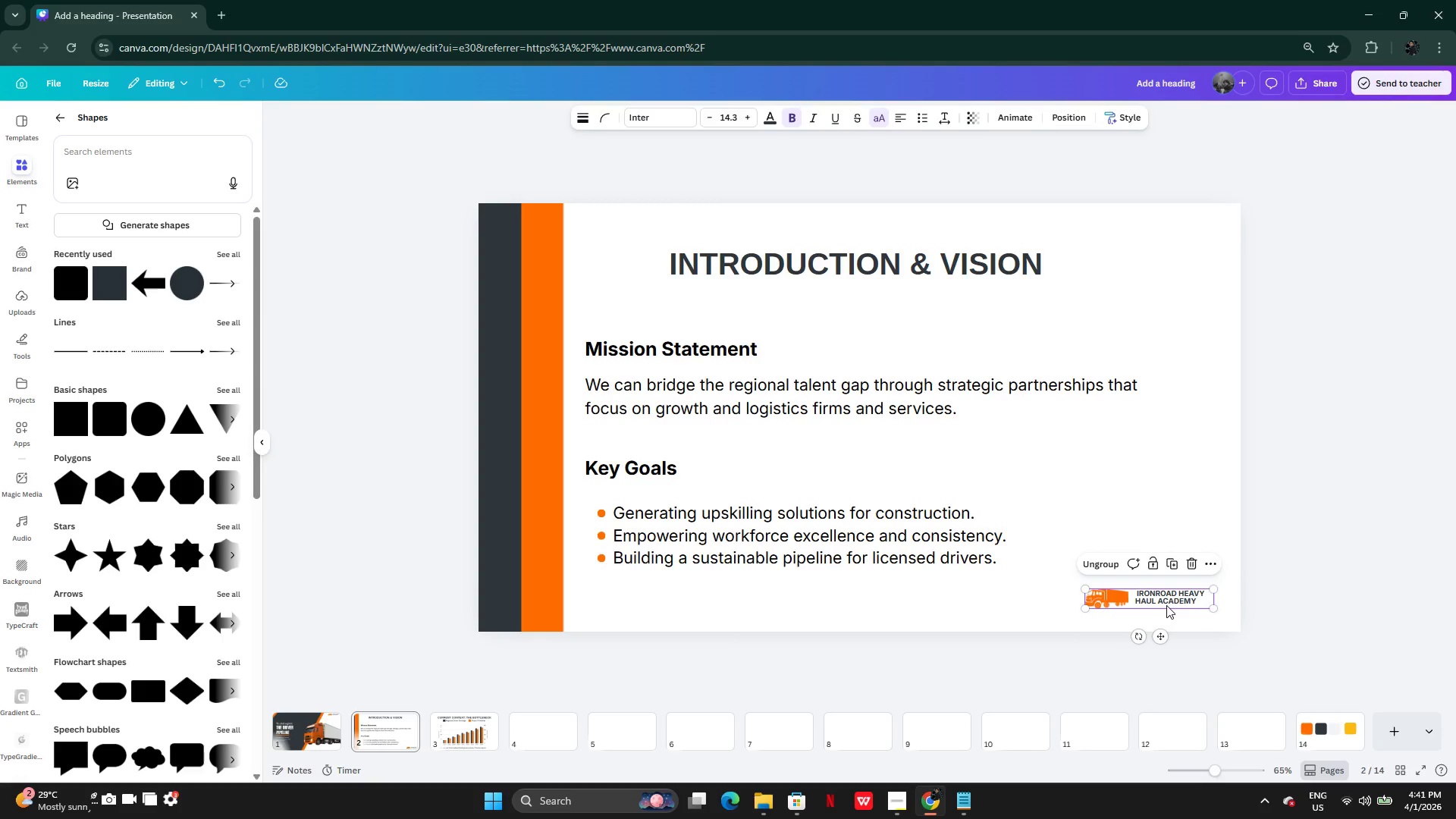 
key(Control+C)
 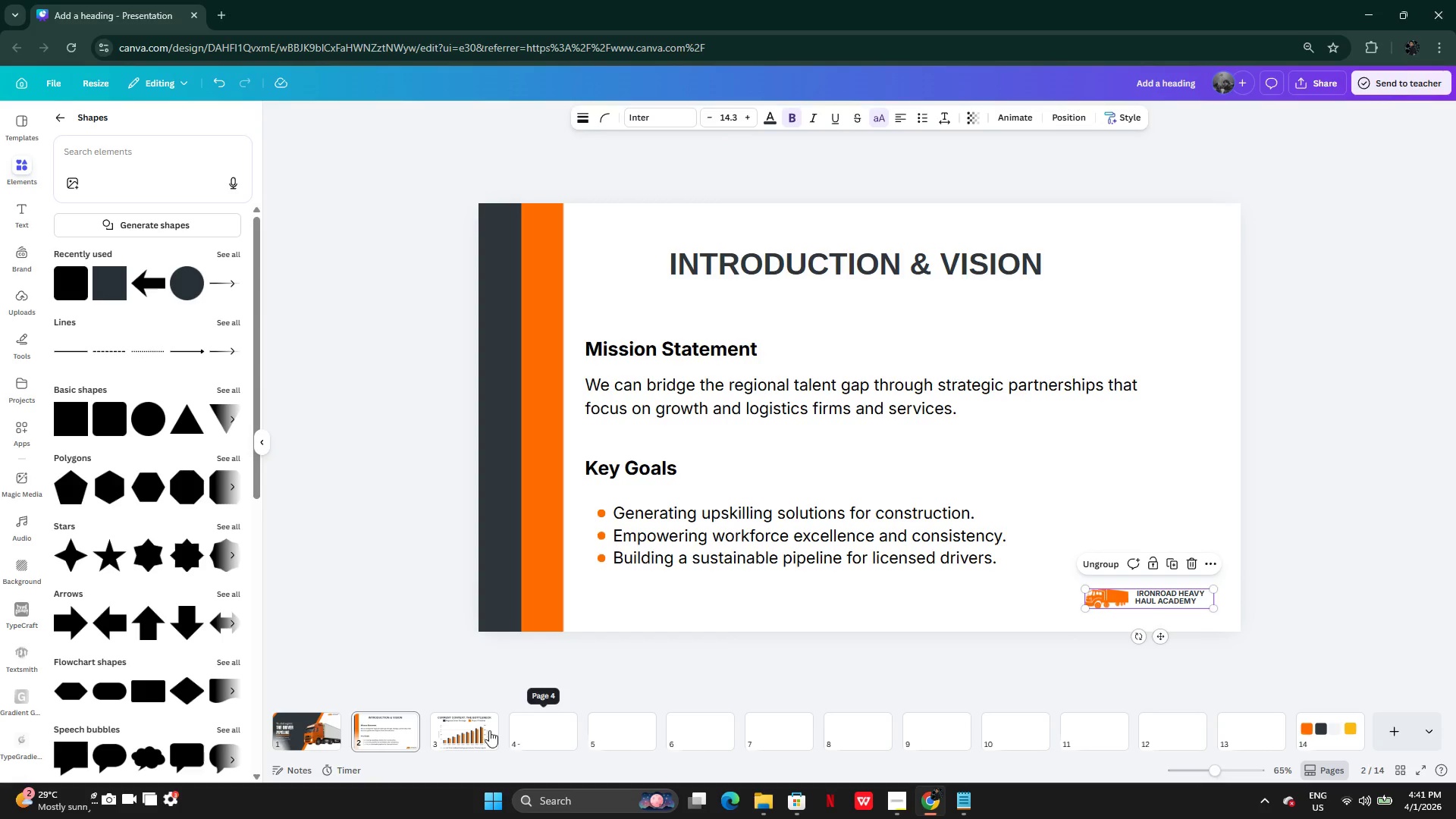 
left_click([450, 722])
 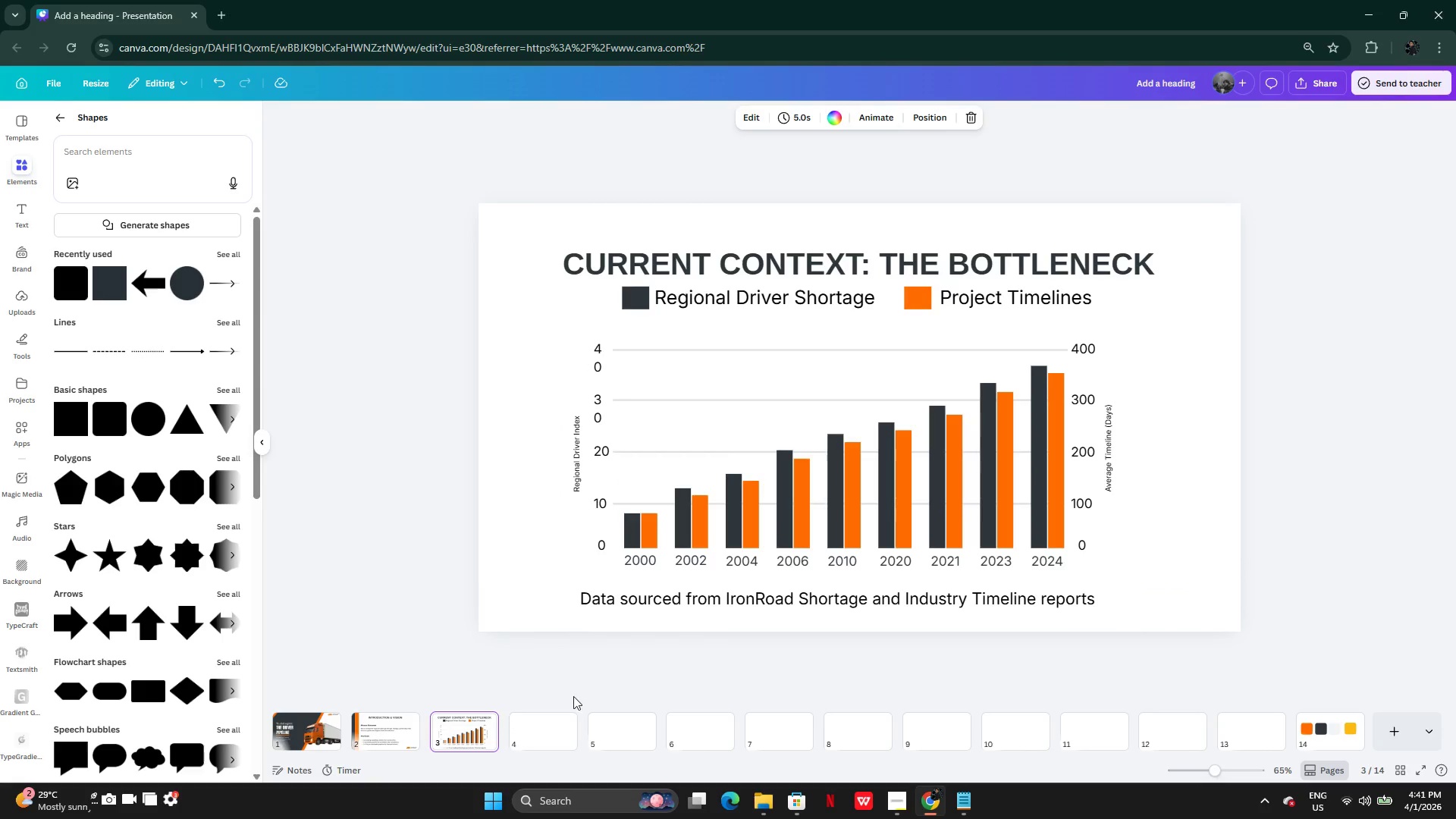 
key(Control+V)
 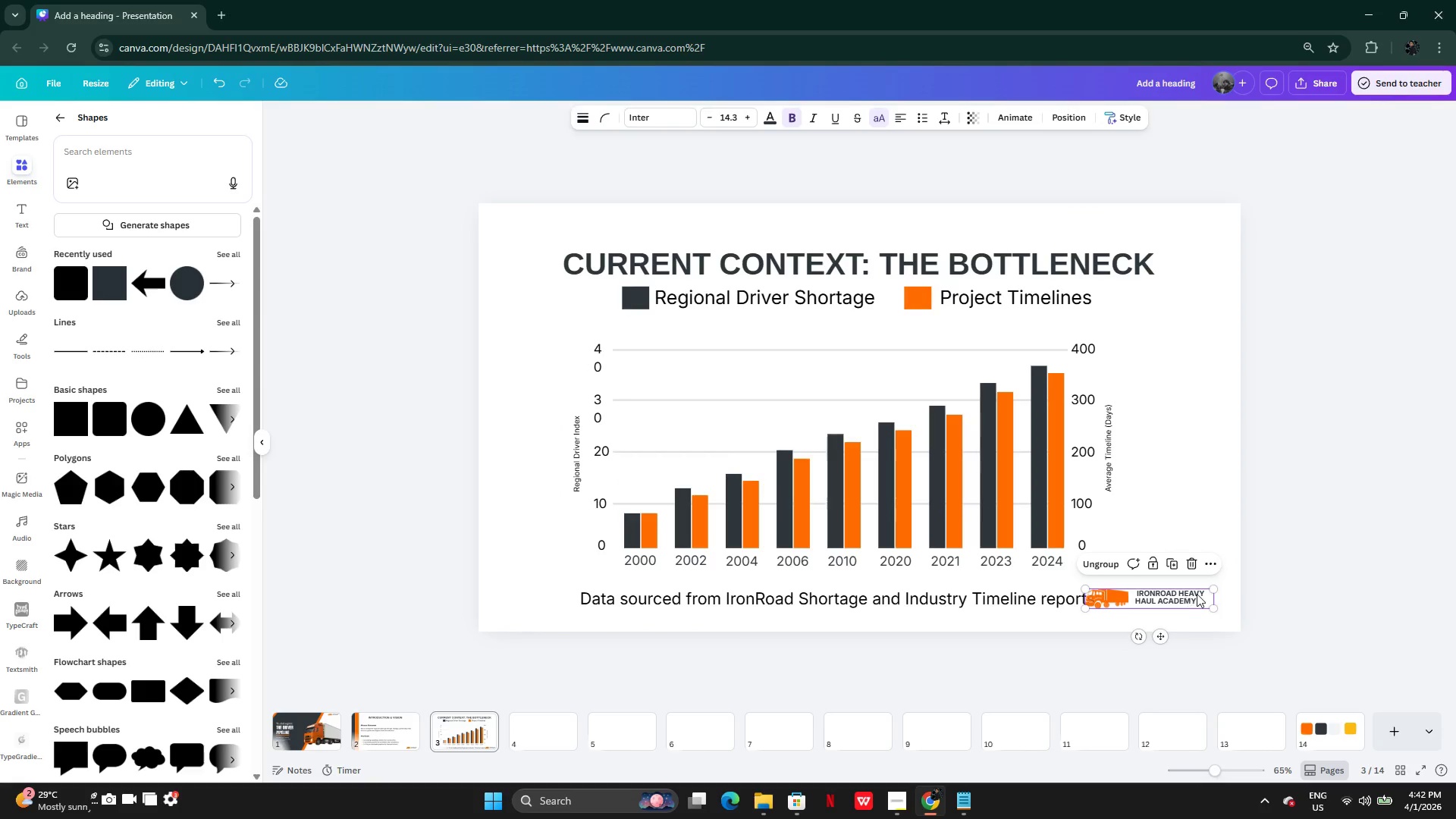 
left_click_drag(start_coordinate=[1210, 589], to_coordinate=[1144, 593])
 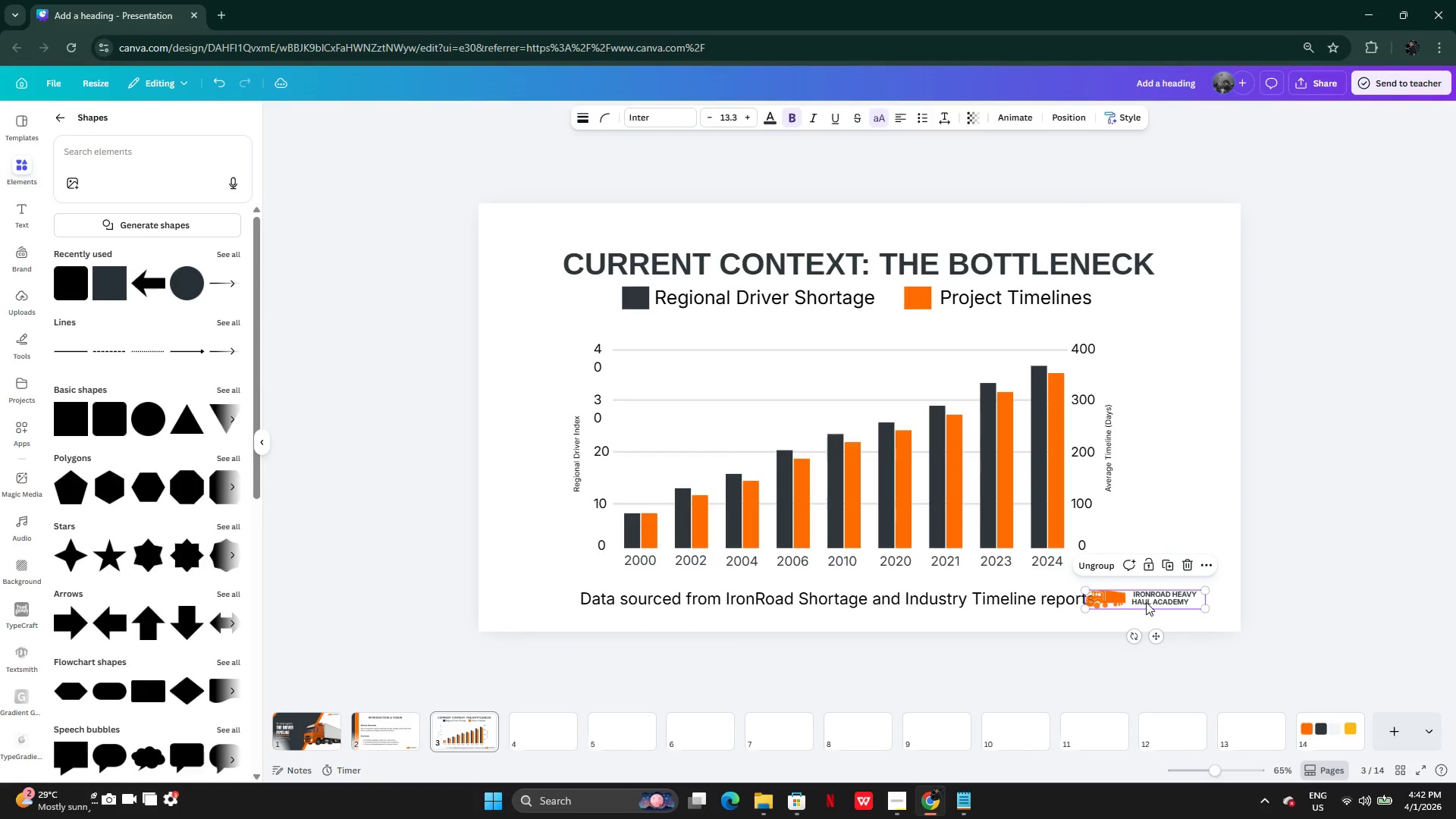 
left_click_drag(start_coordinate=[1146, 602], to_coordinate=[1169, 604])
 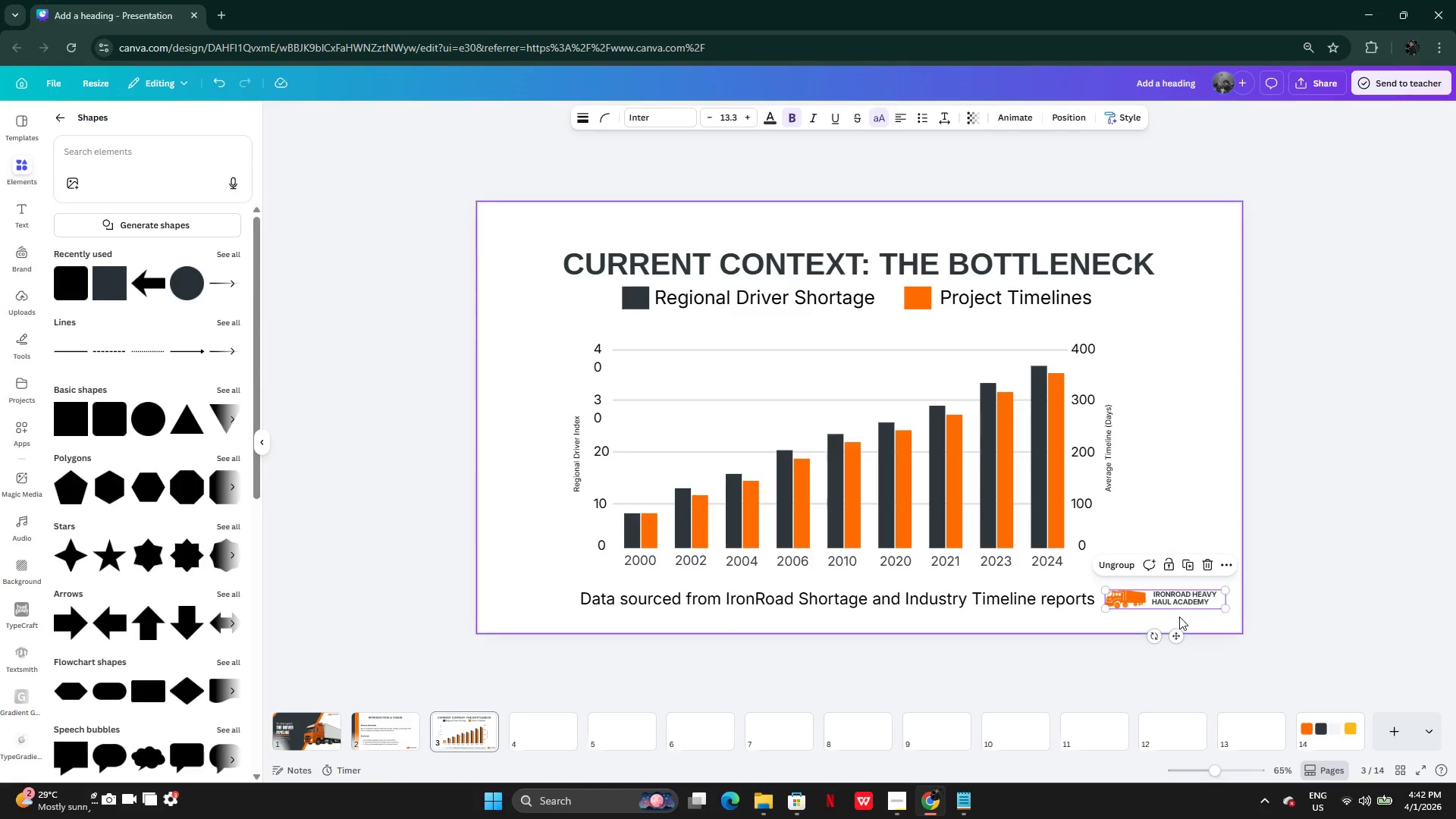 
key(Backspace)
 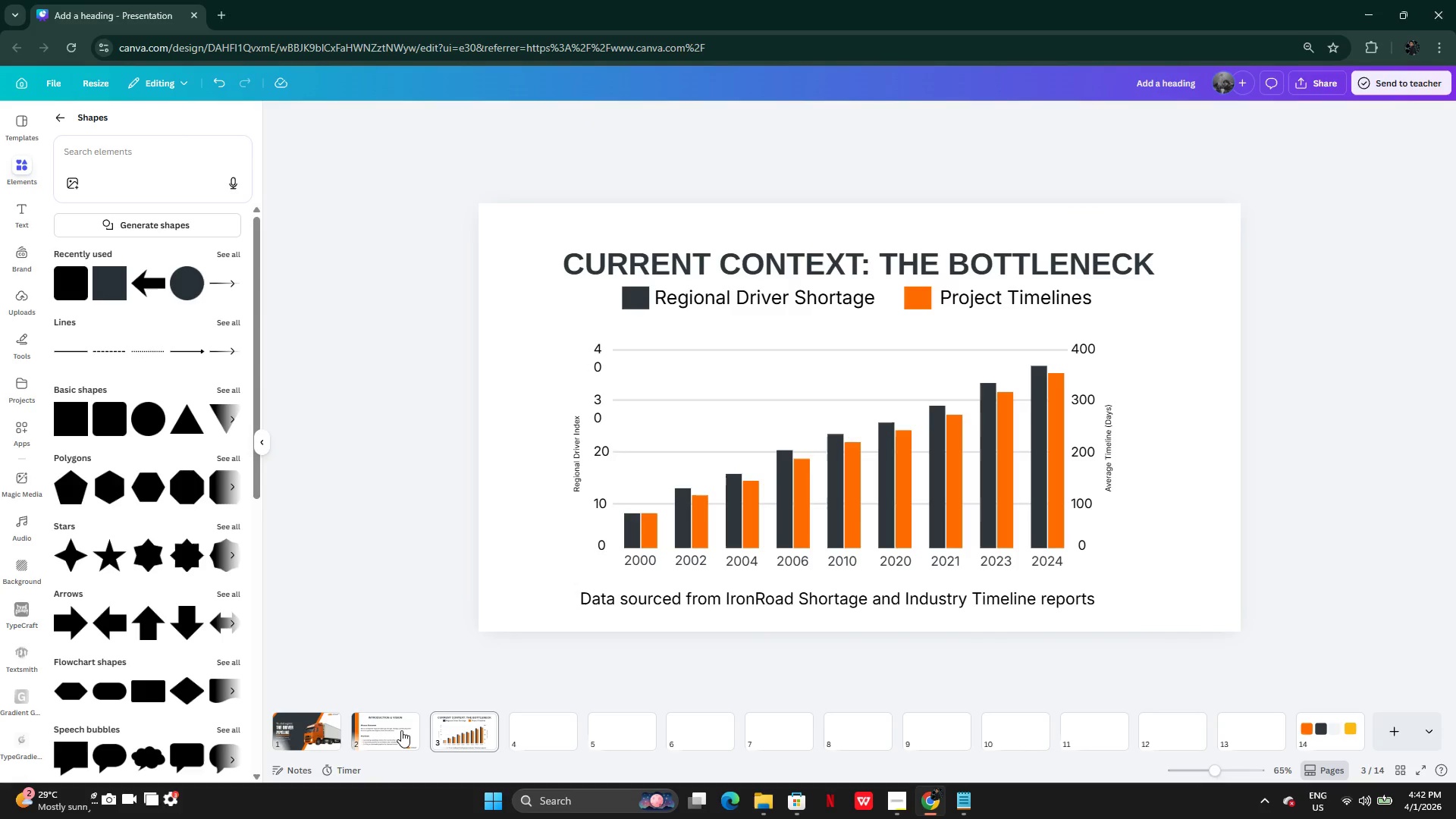 
left_click([395, 730])
 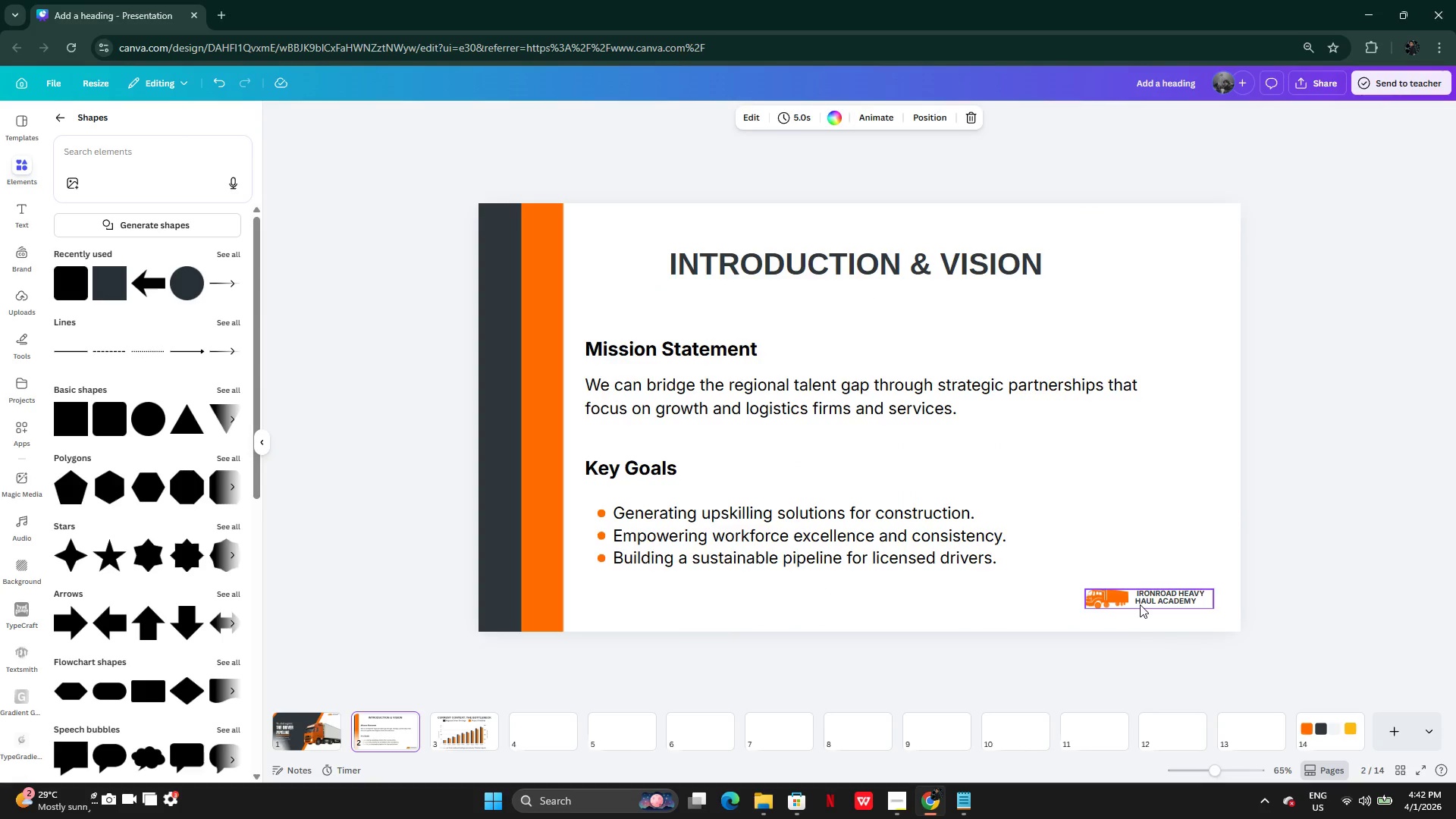 
key(Backspace)
 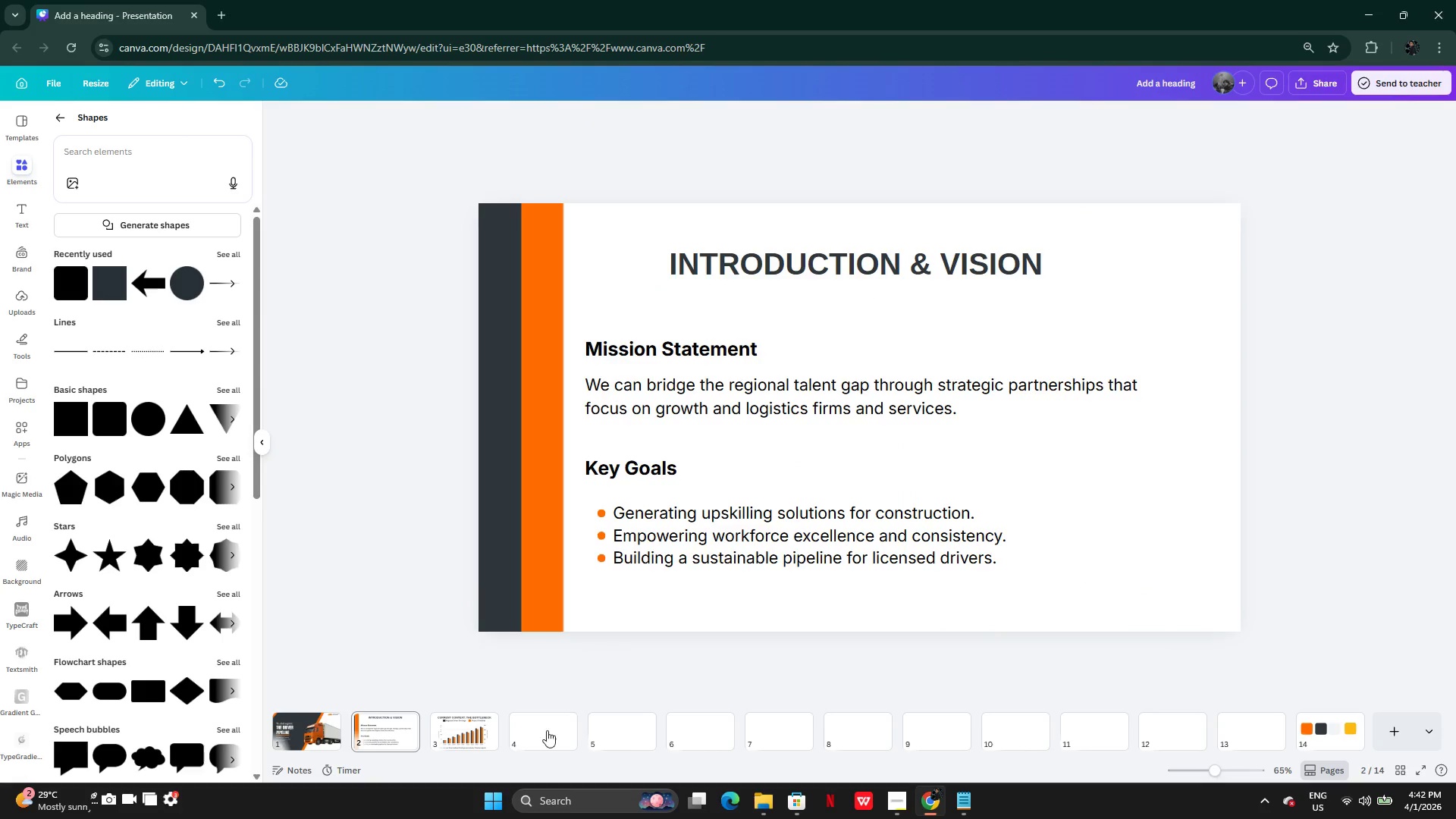 
left_click([472, 730])
 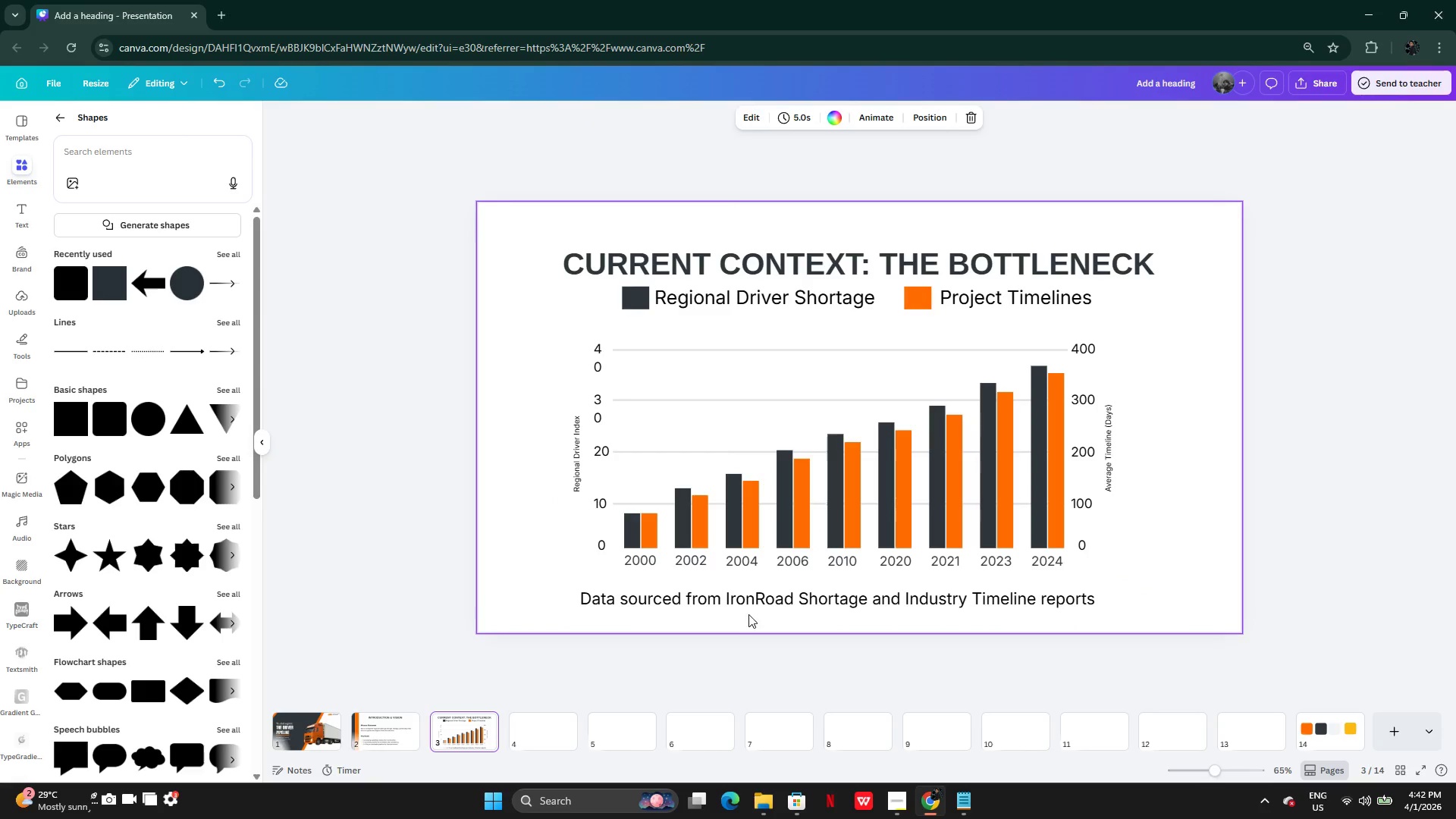 
left_click([943, 598])
 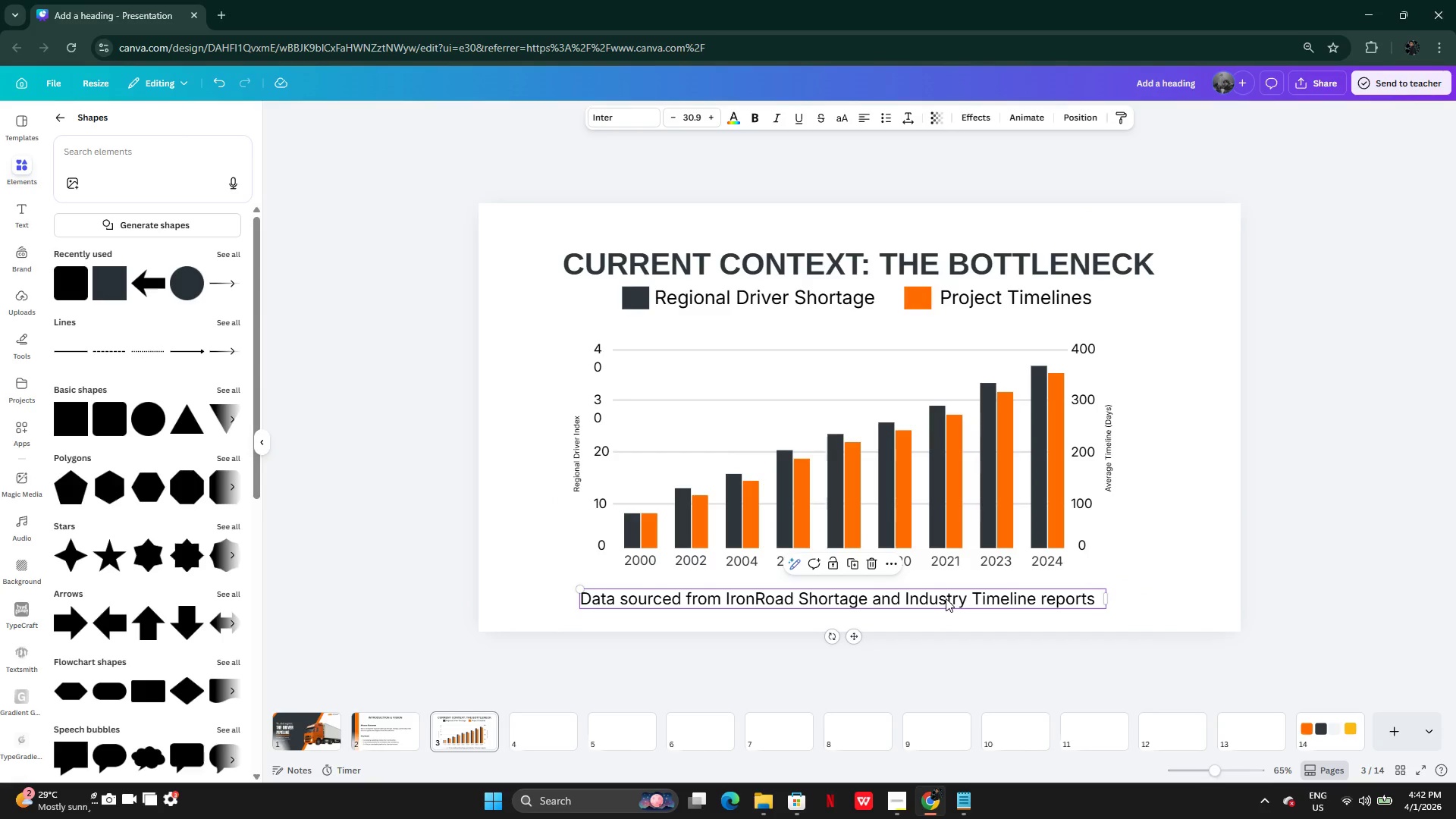 
left_click_drag(start_coordinate=[946, 598], to_coordinate=[948, 593])
 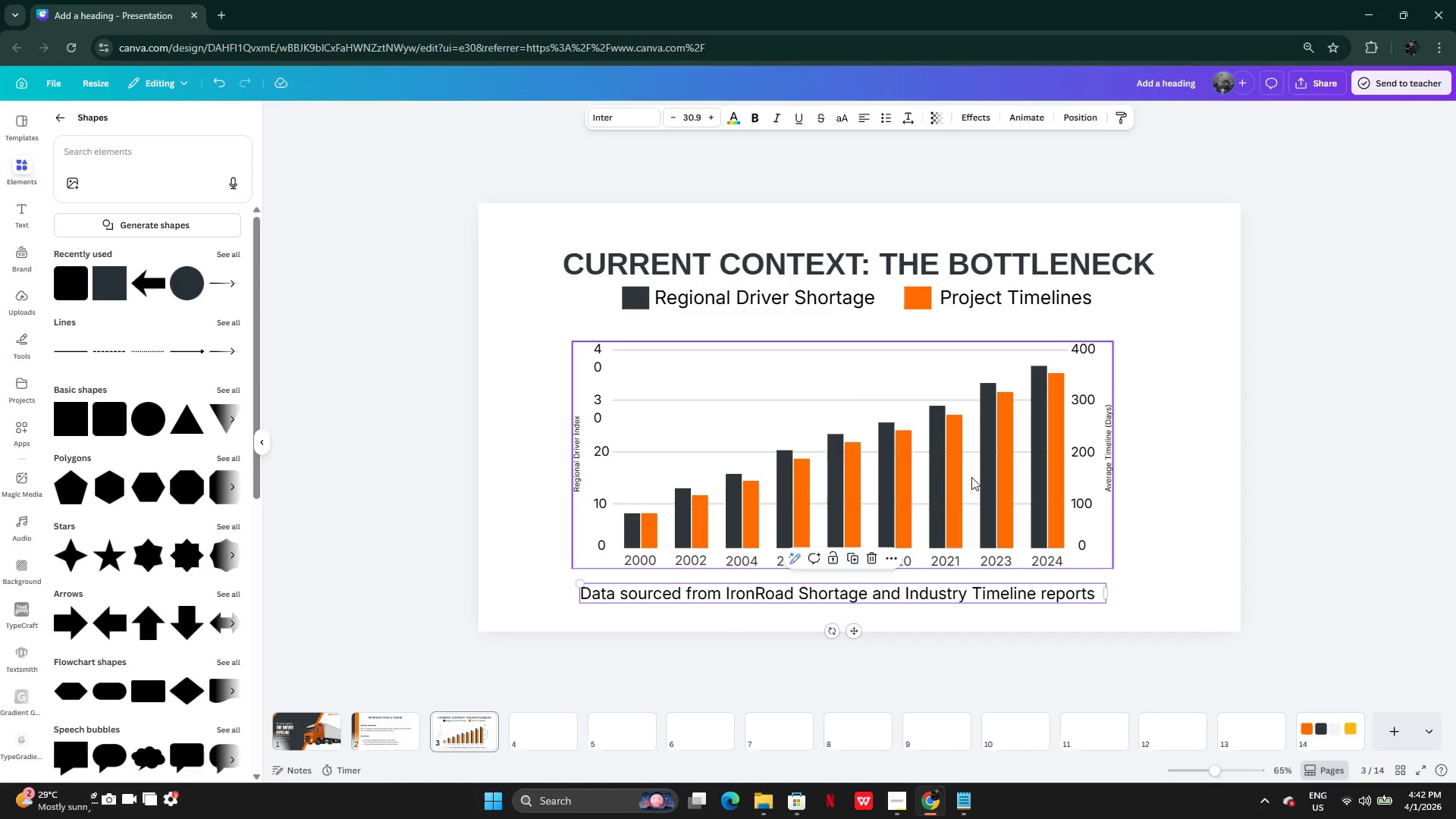 
left_click_drag(start_coordinate=[971, 477], to_coordinate=[971, 469])
 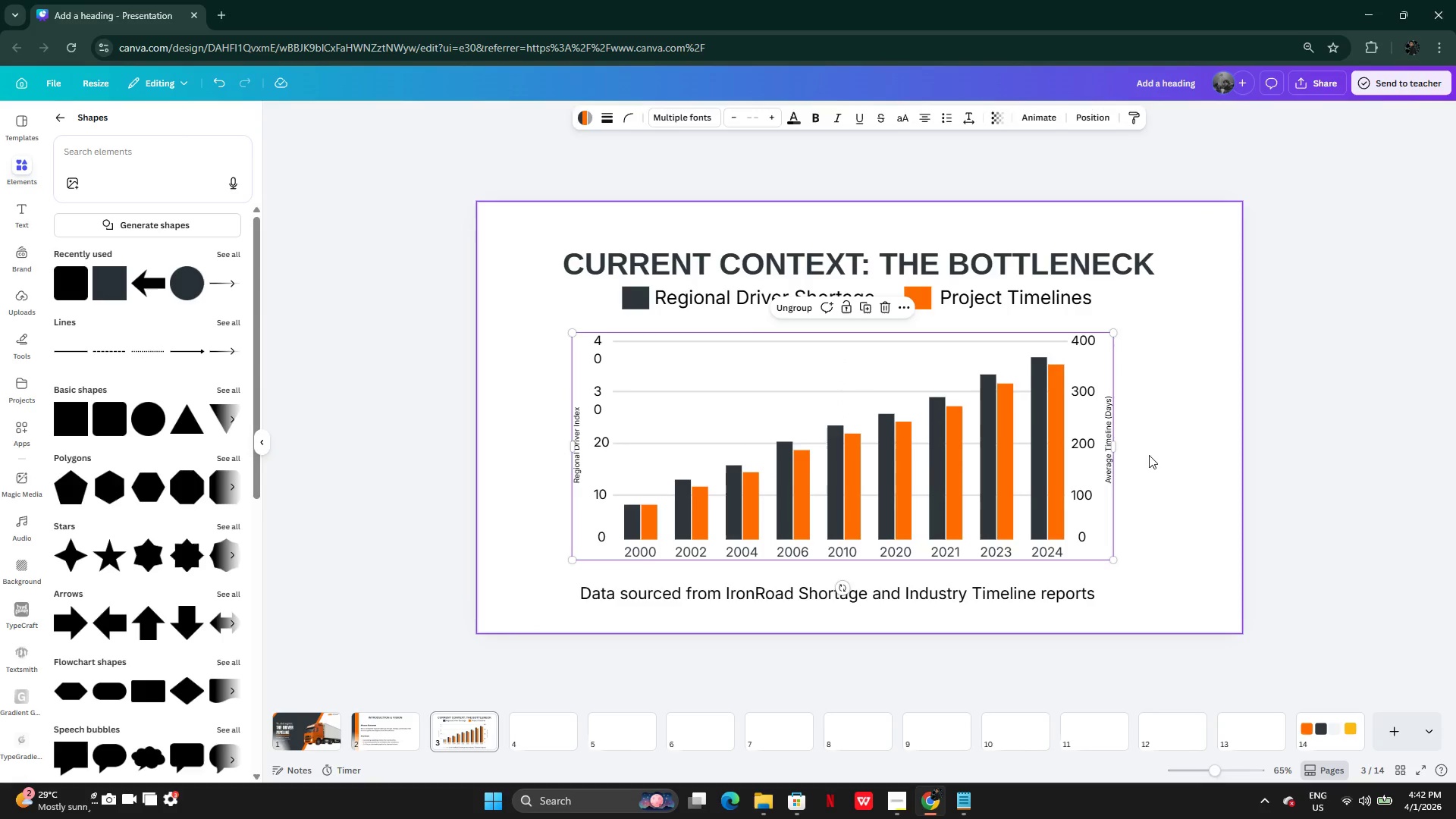 
left_click([1149, 455])
 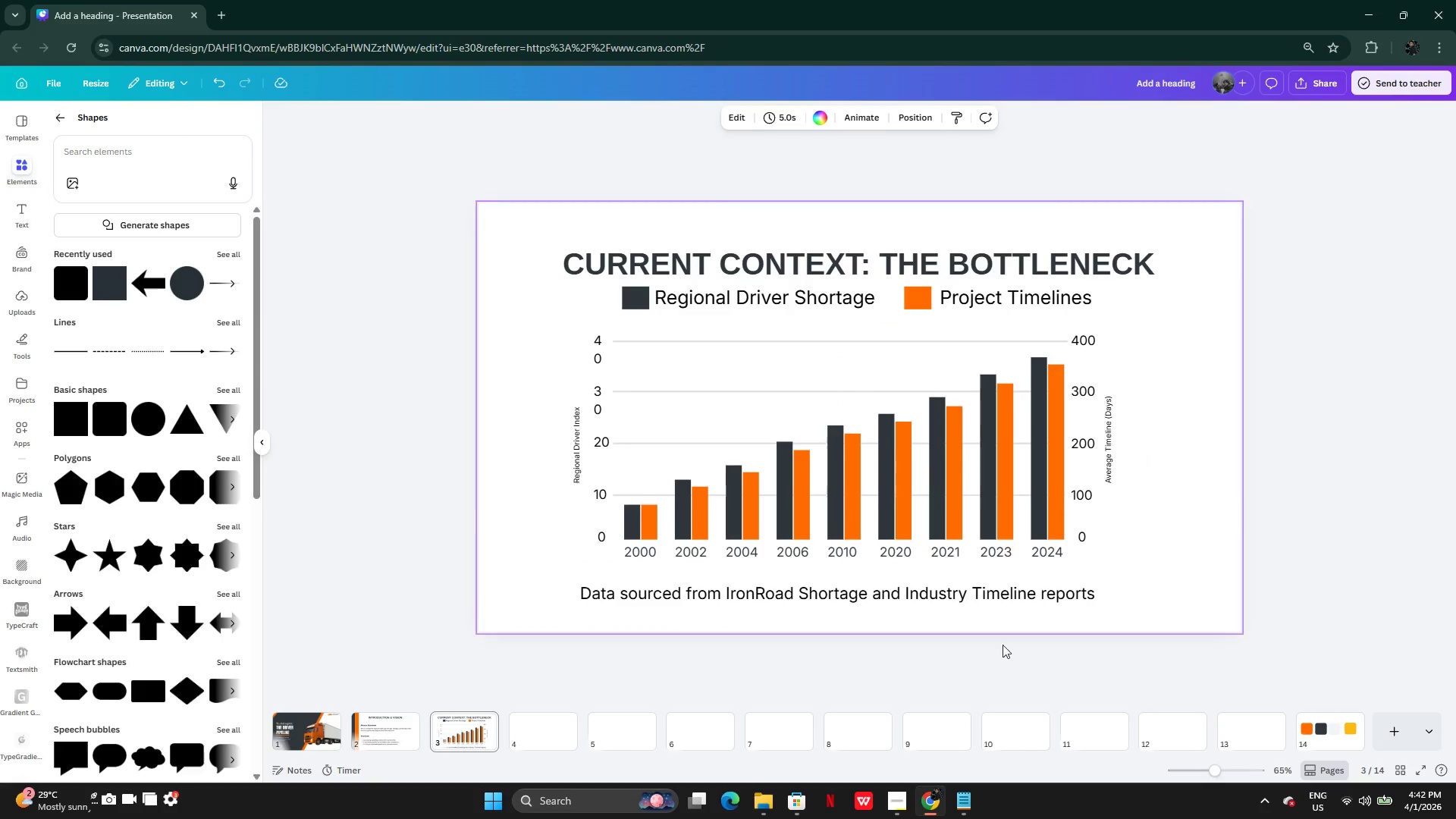 
left_click([1004, 598])
 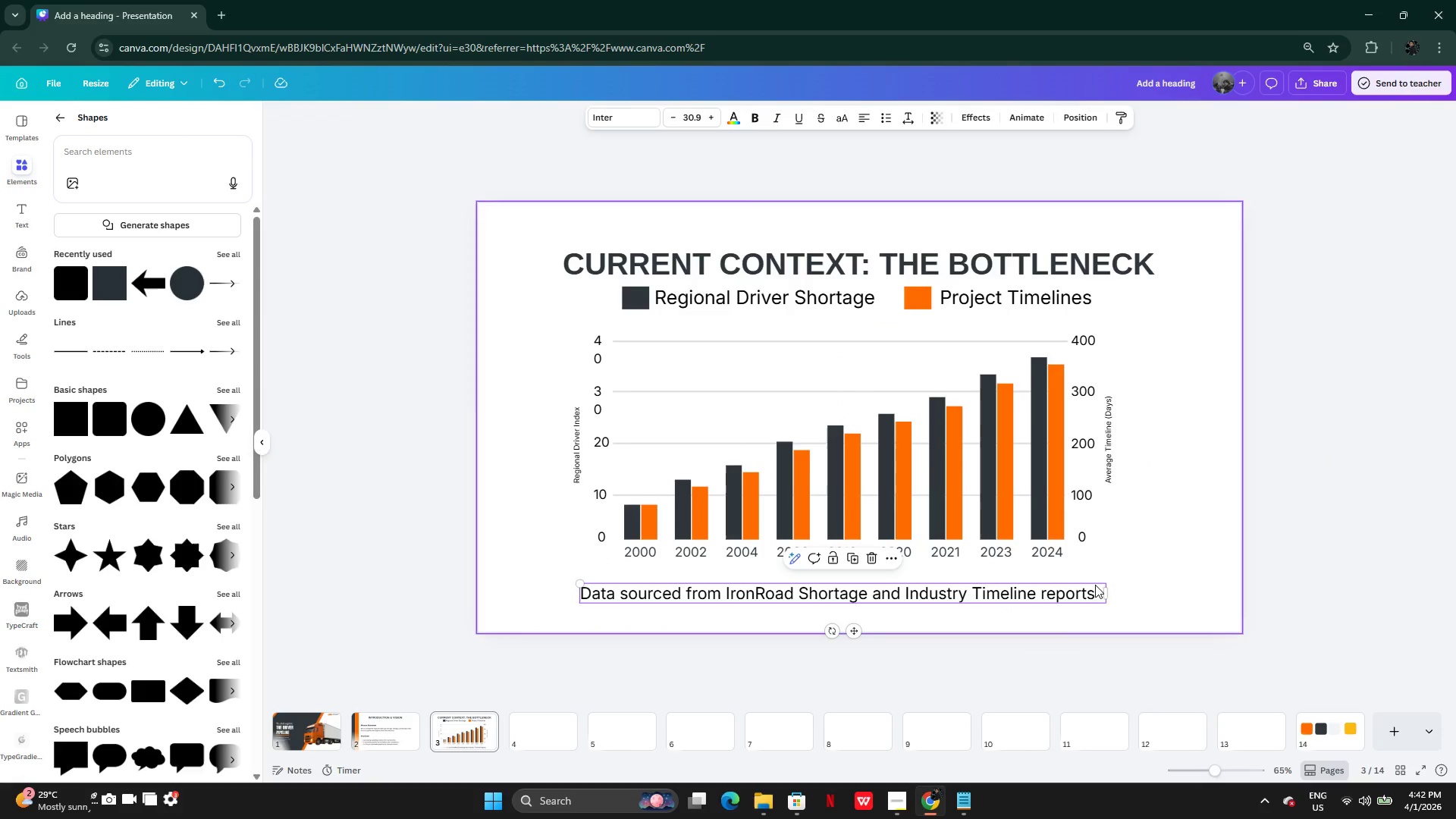 
left_click_drag(start_coordinate=[1109, 598], to_coordinate=[1100, 597])
 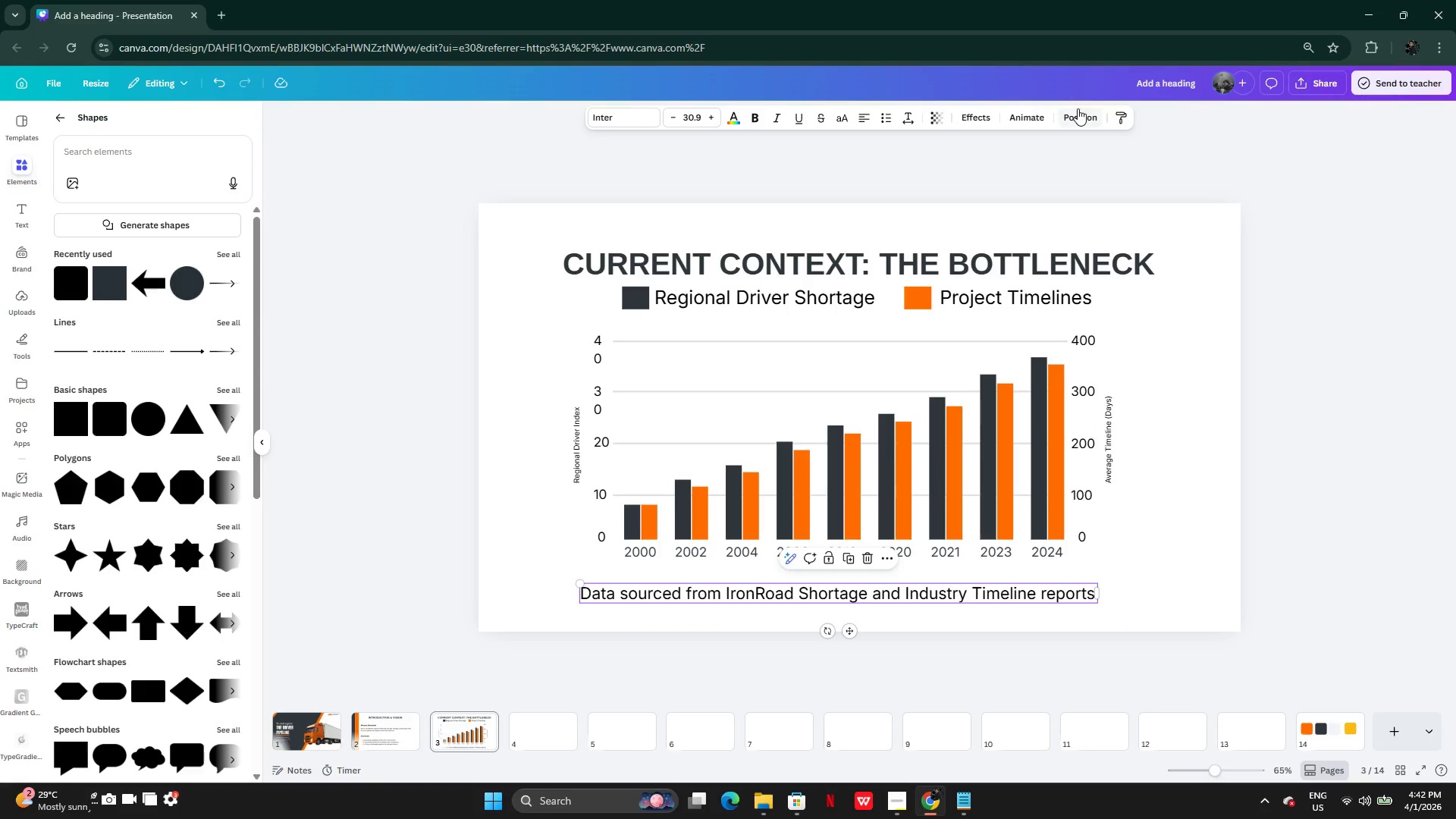 
left_click([1078, 115])
 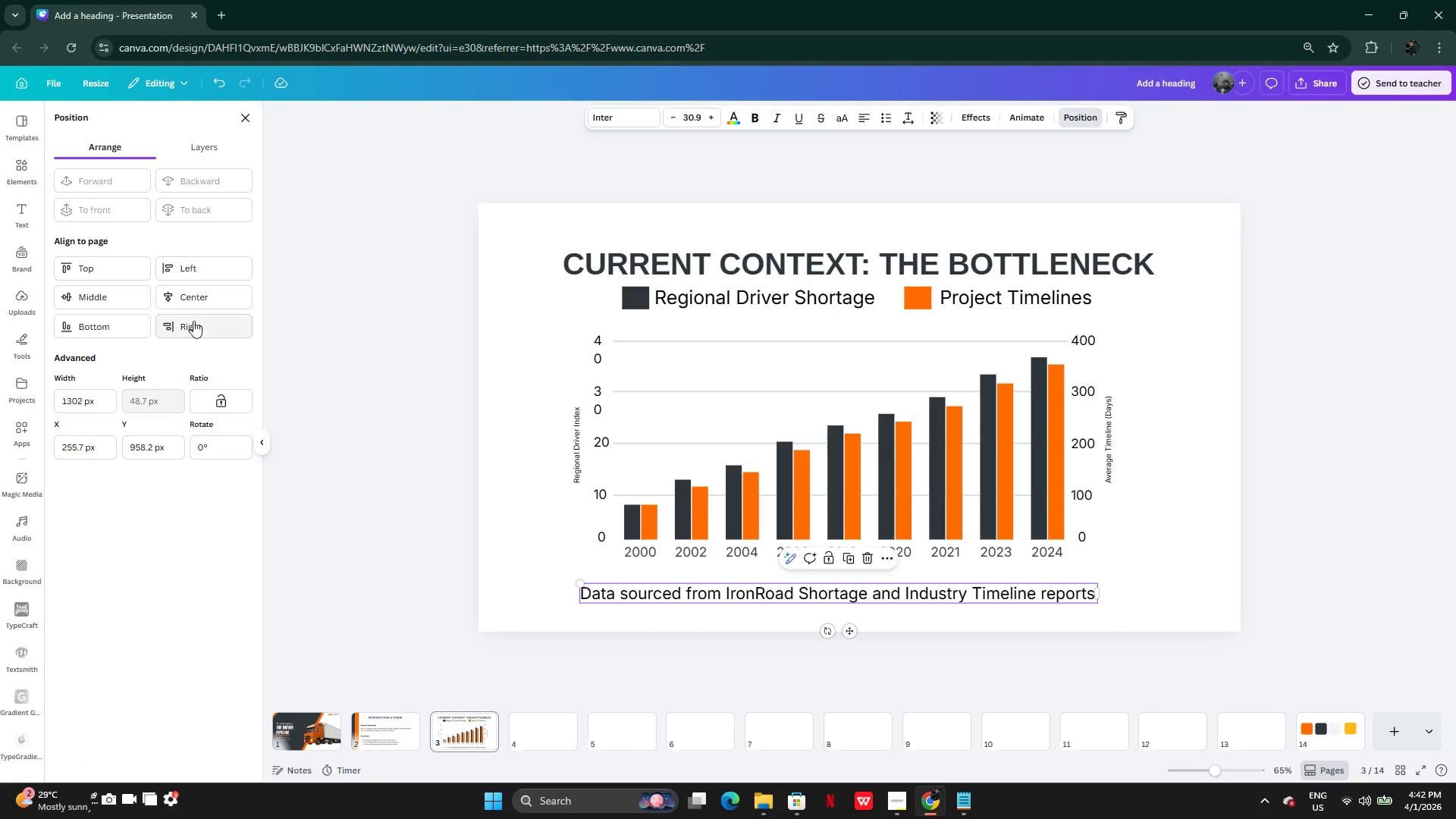 
left_click([198, 293])
 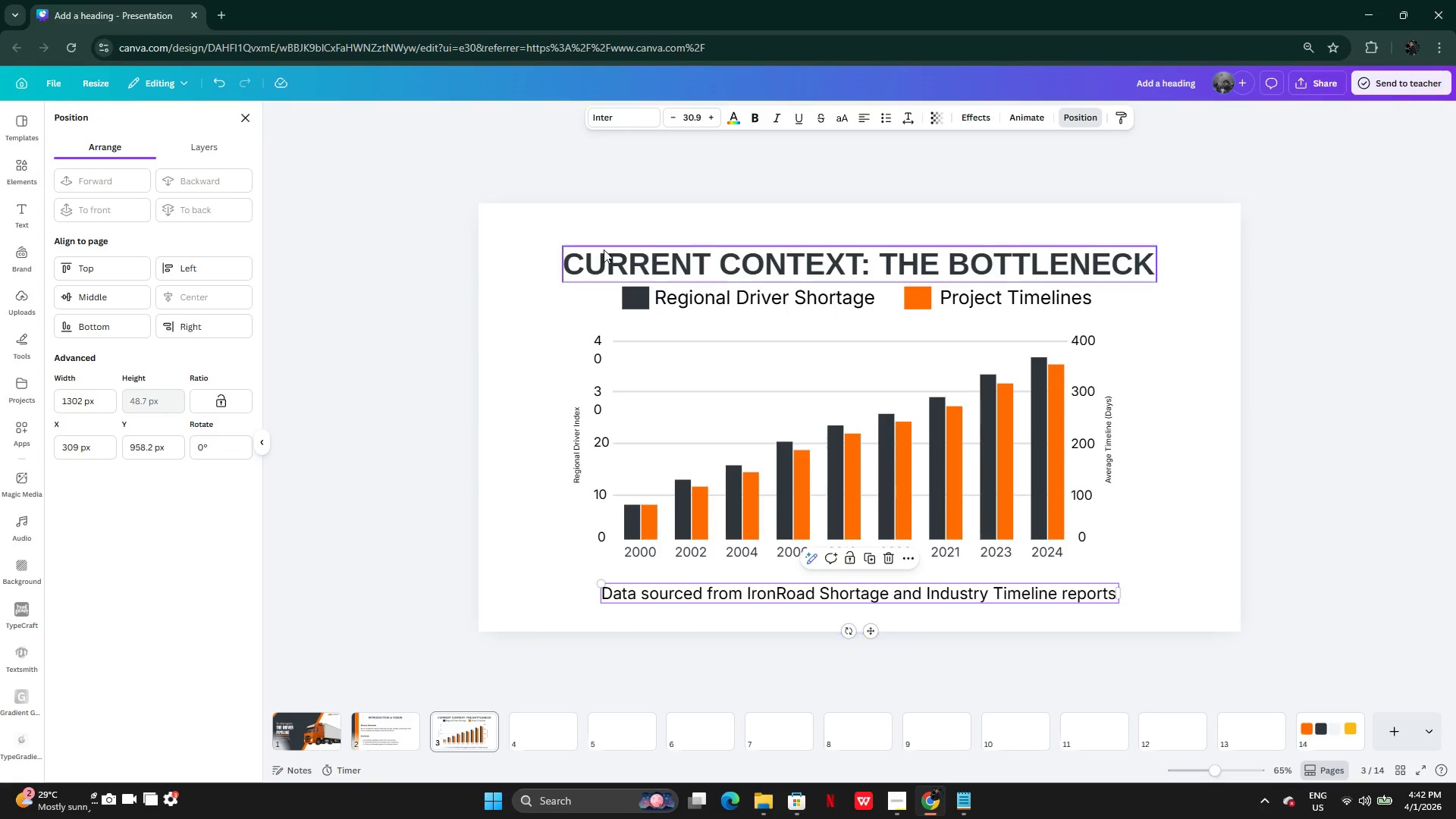 
left_click([620, 256])
 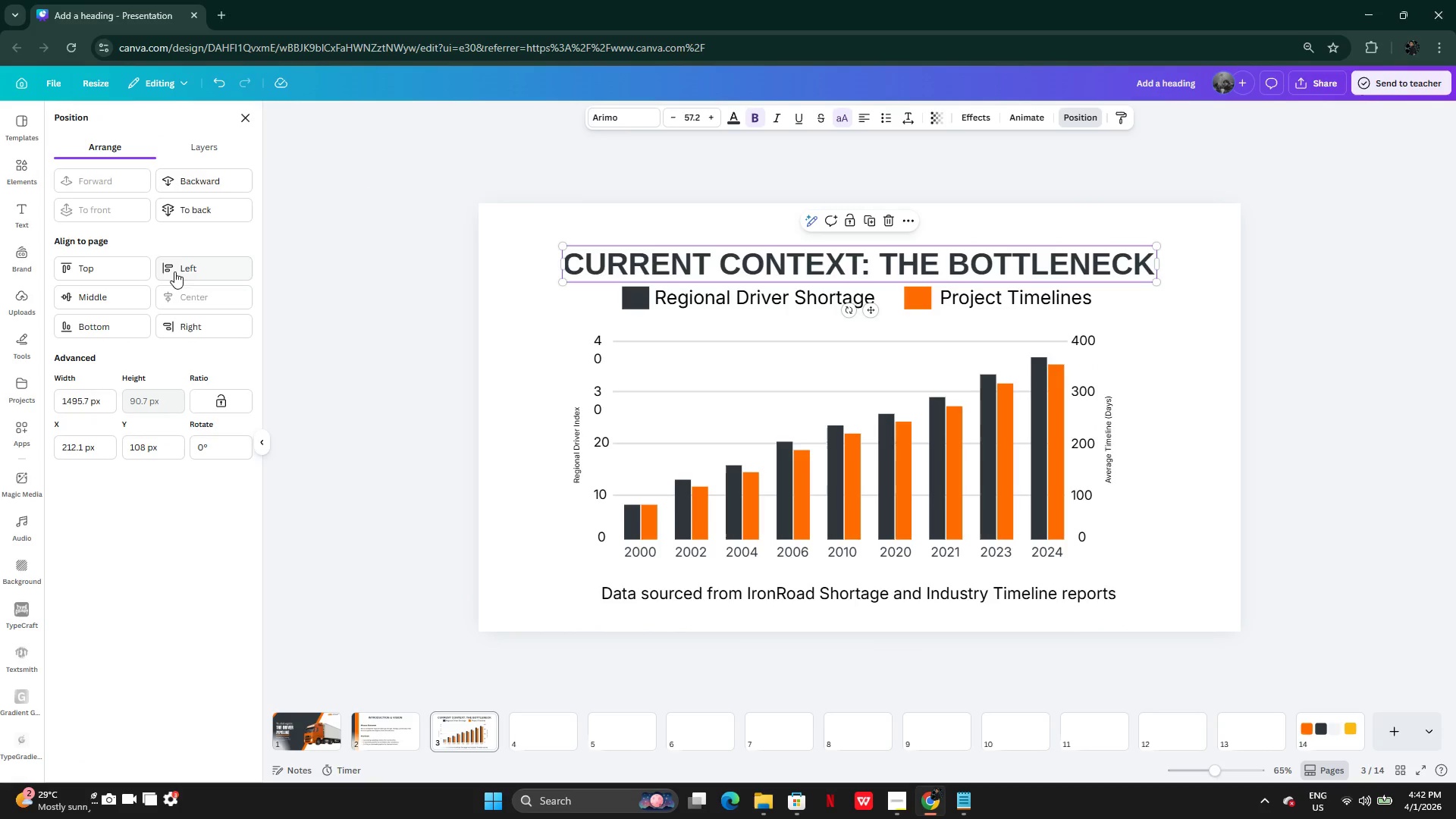 
left_click([195, 298])
 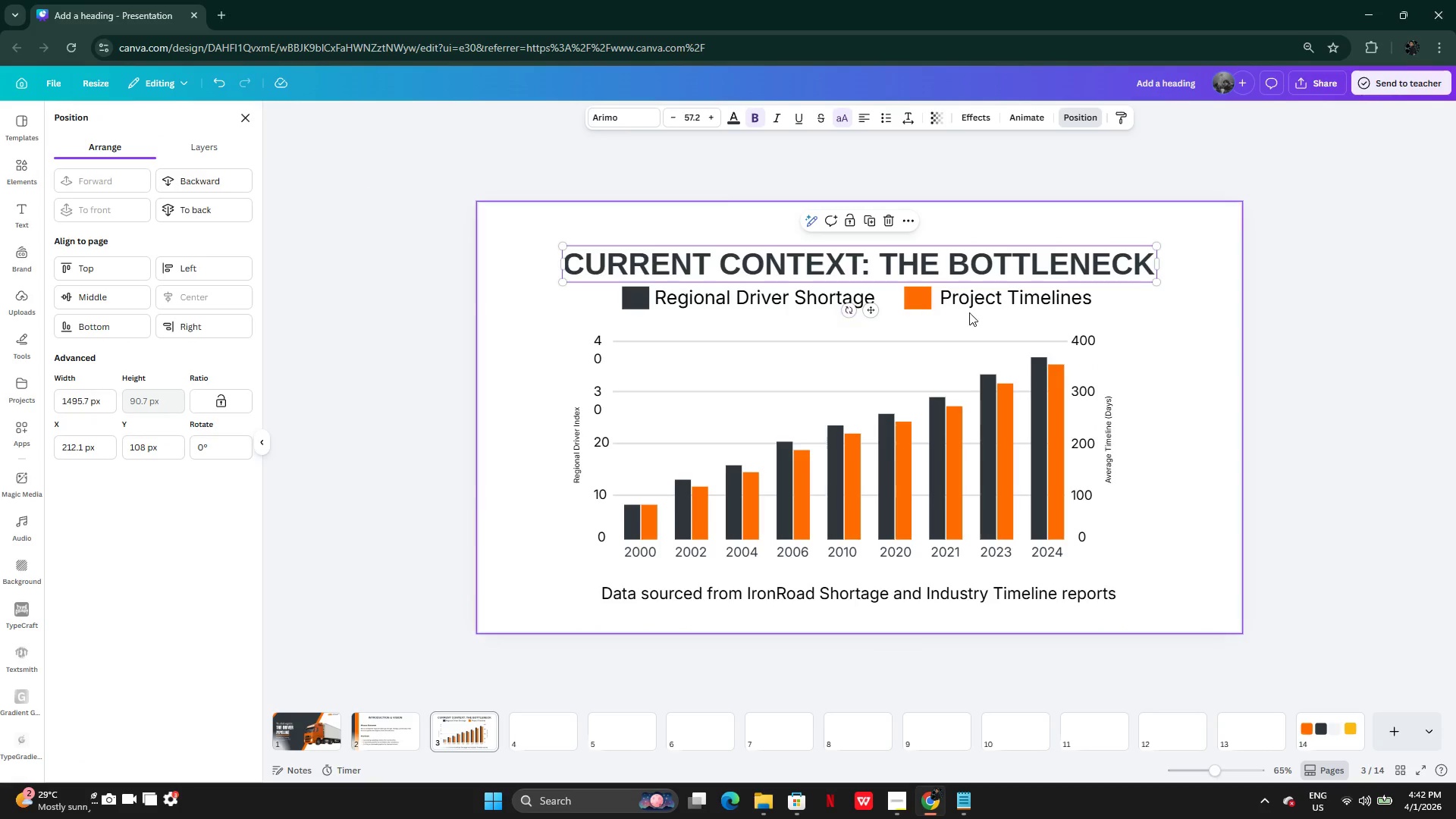 
left_click([1279, 365])
 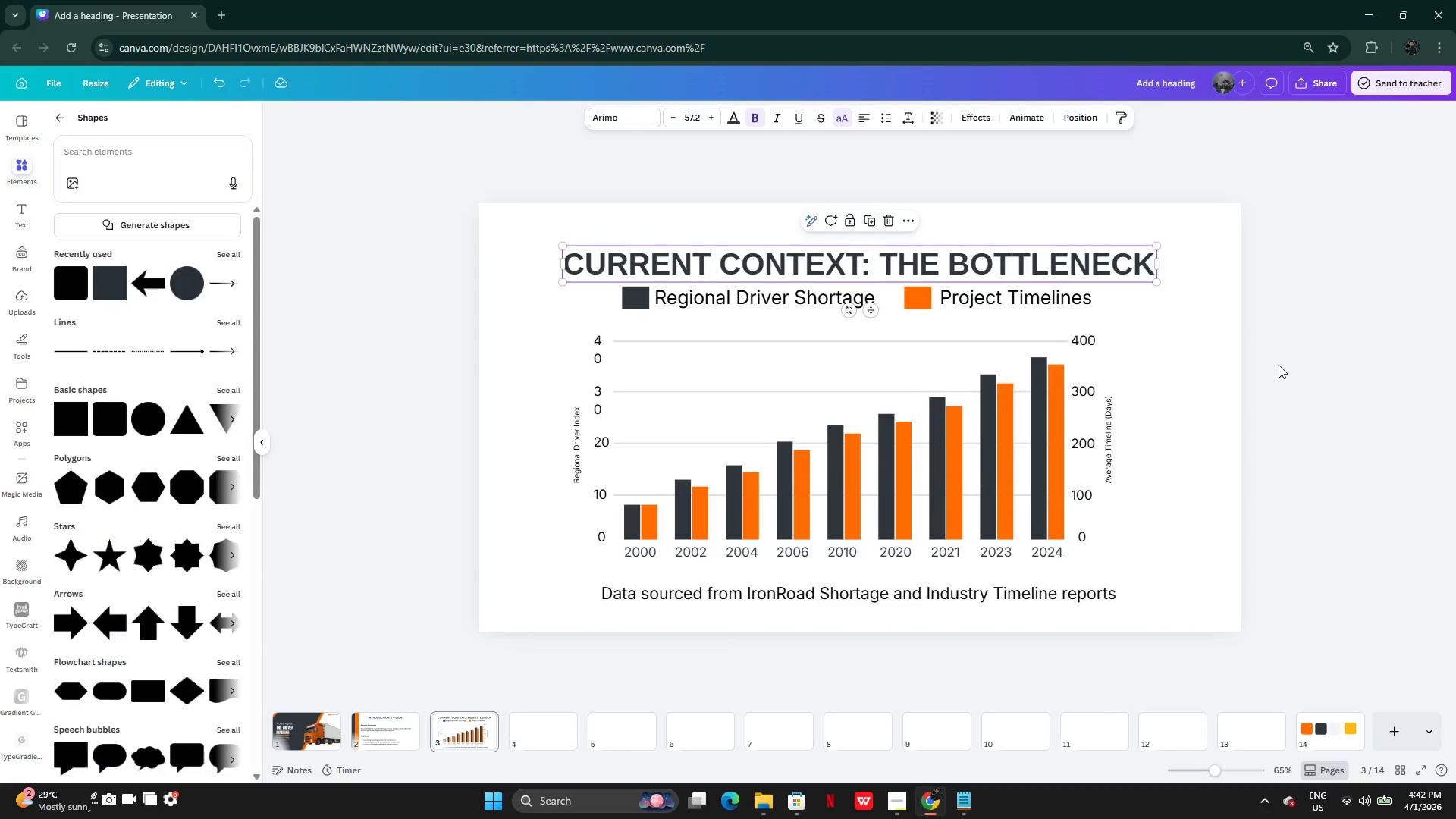 
left_click([1279, 365])
 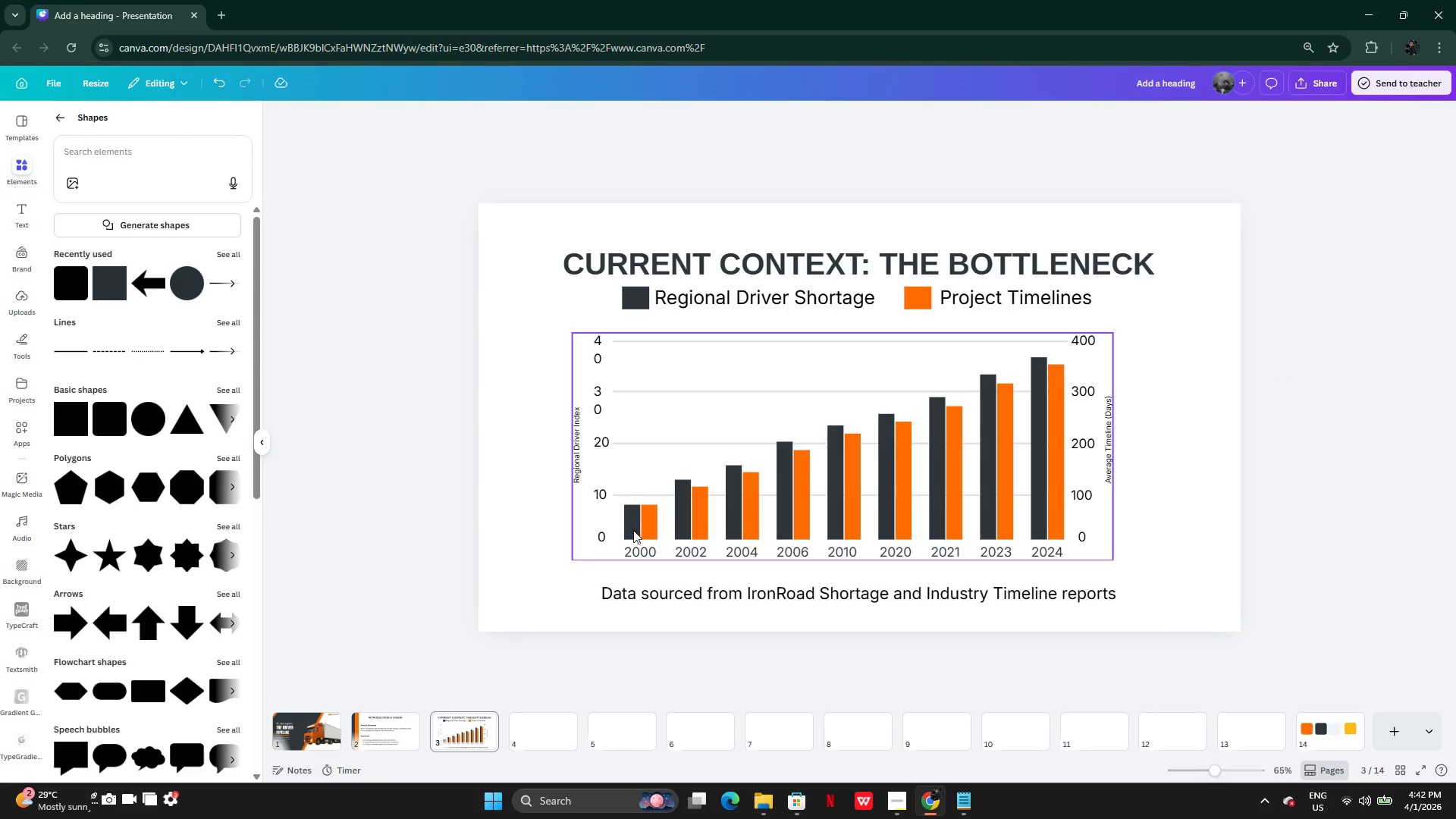 
left_click([394, 709])
 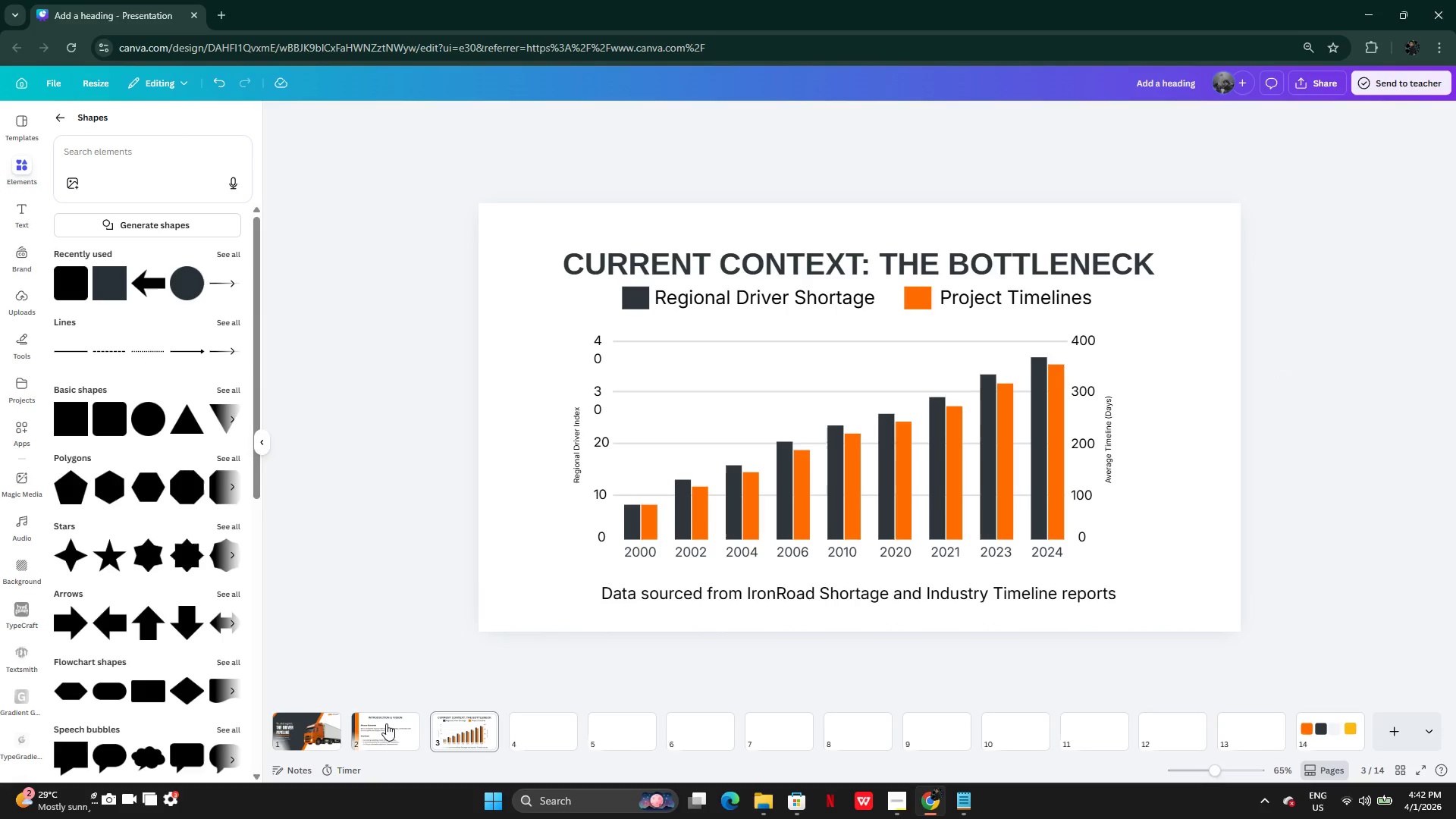 
left_click([385, 726])
 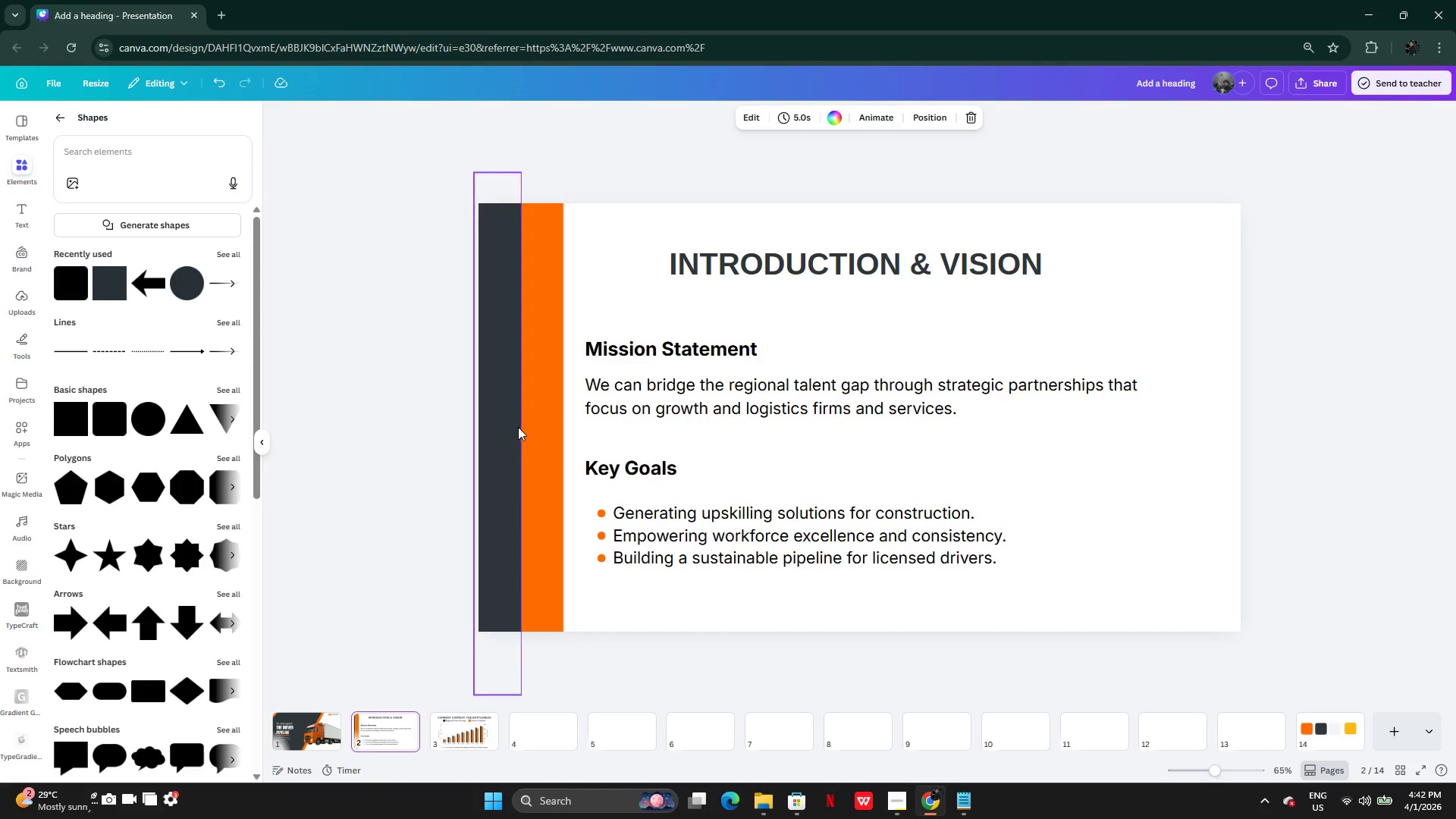 
left_click([510, 431])
 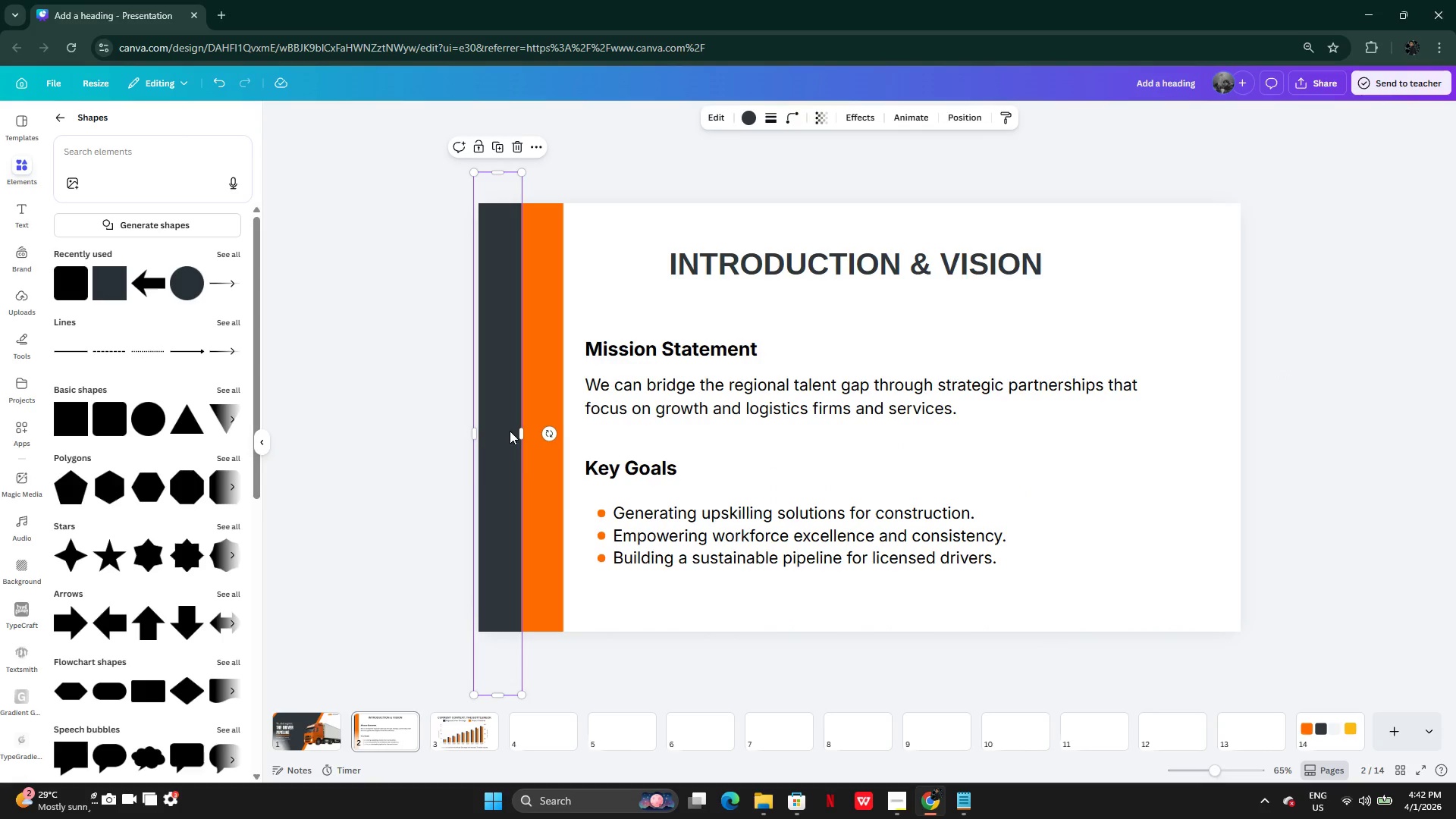 
key(Control+C)
 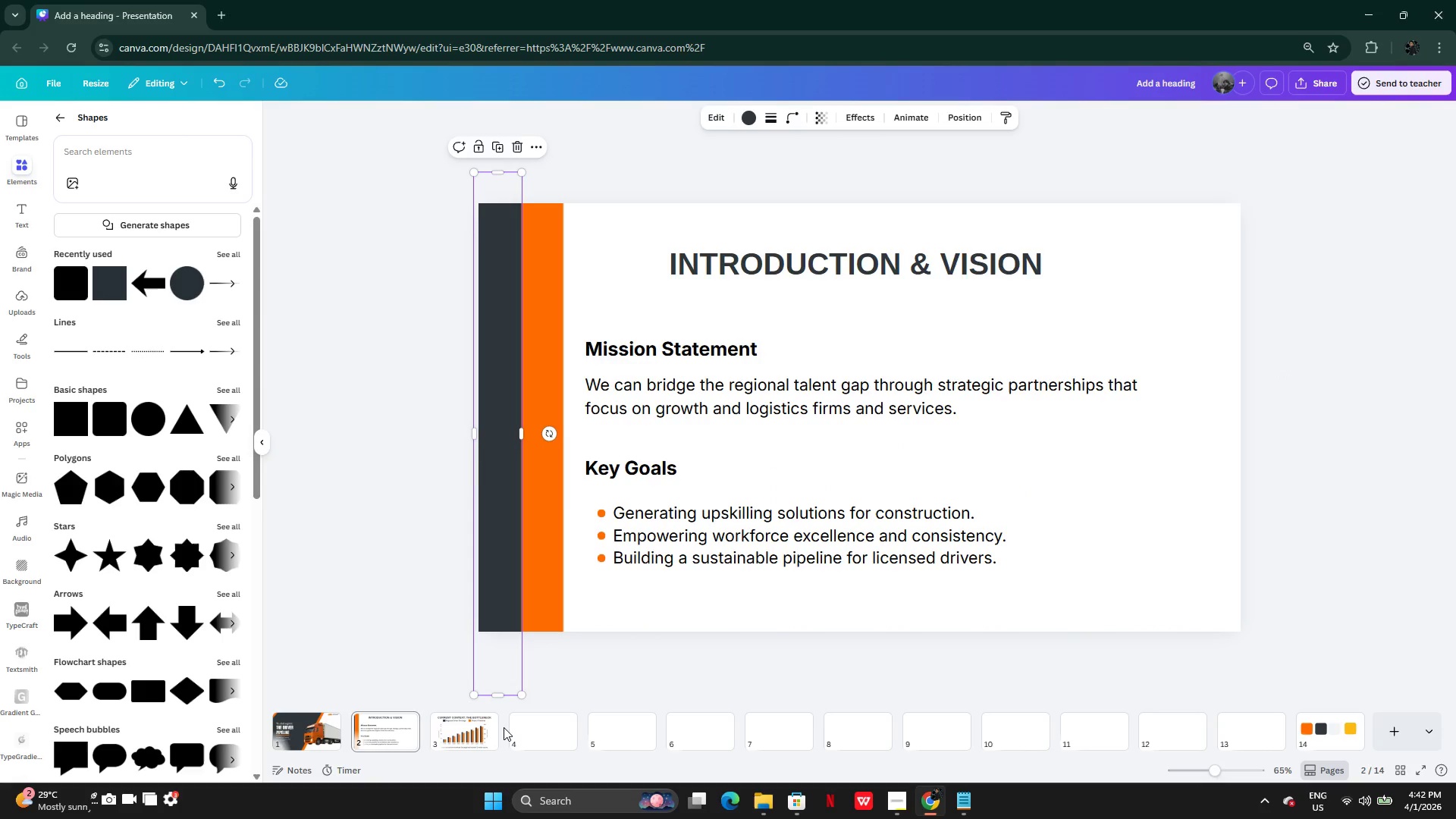 
double_click([470, 728])
 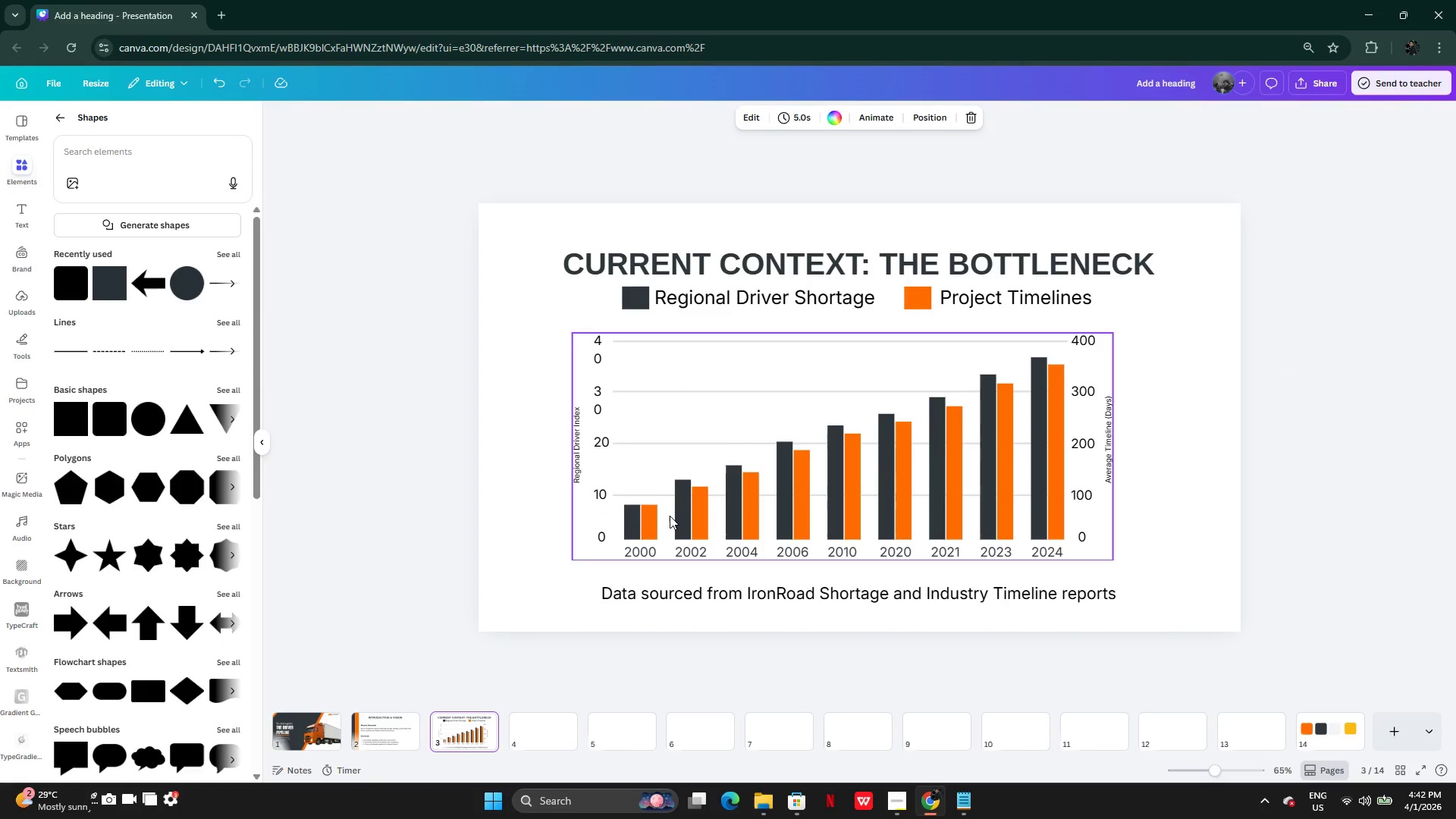 
key(Control+V)
 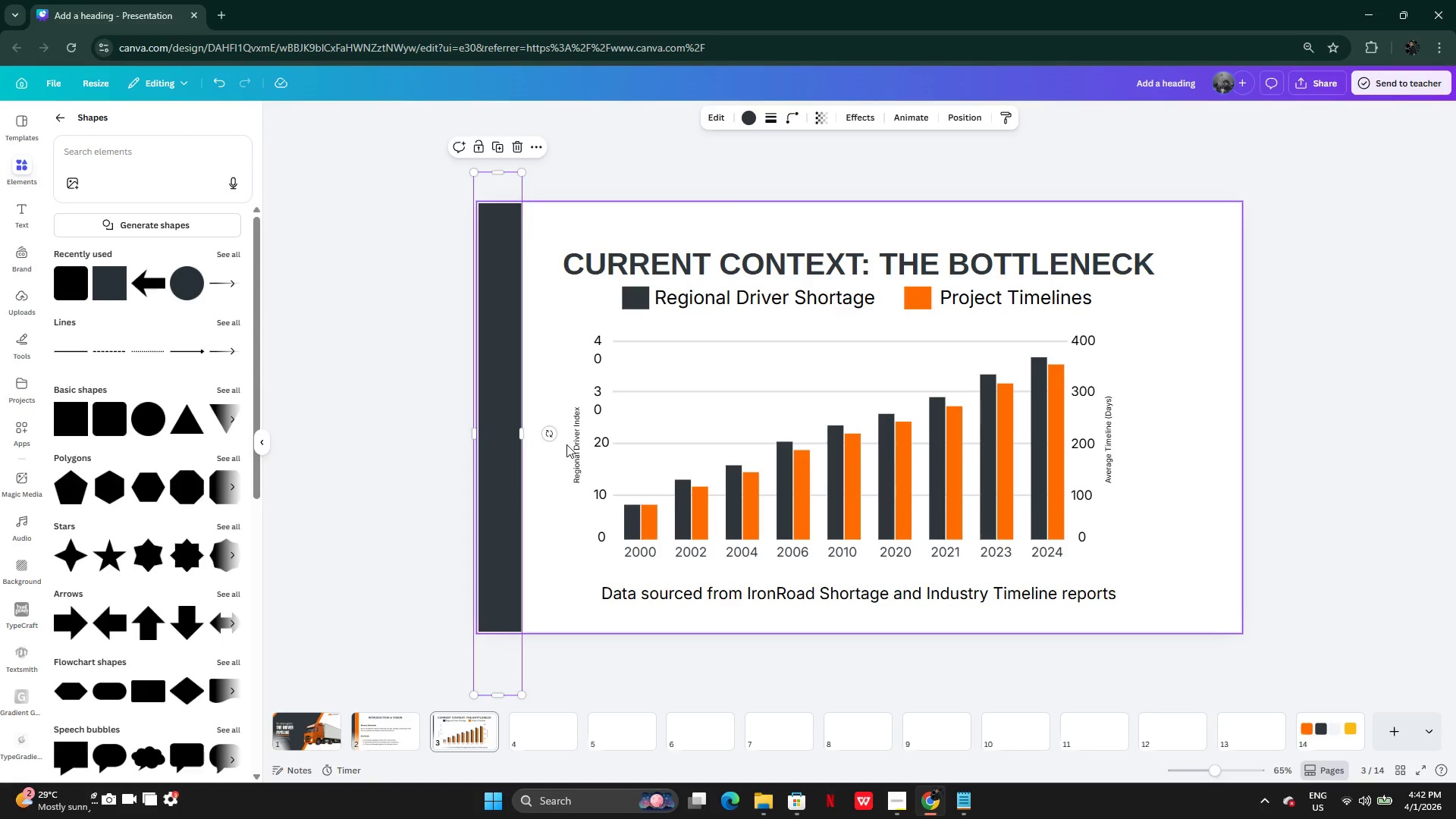 
wait(5.16)
 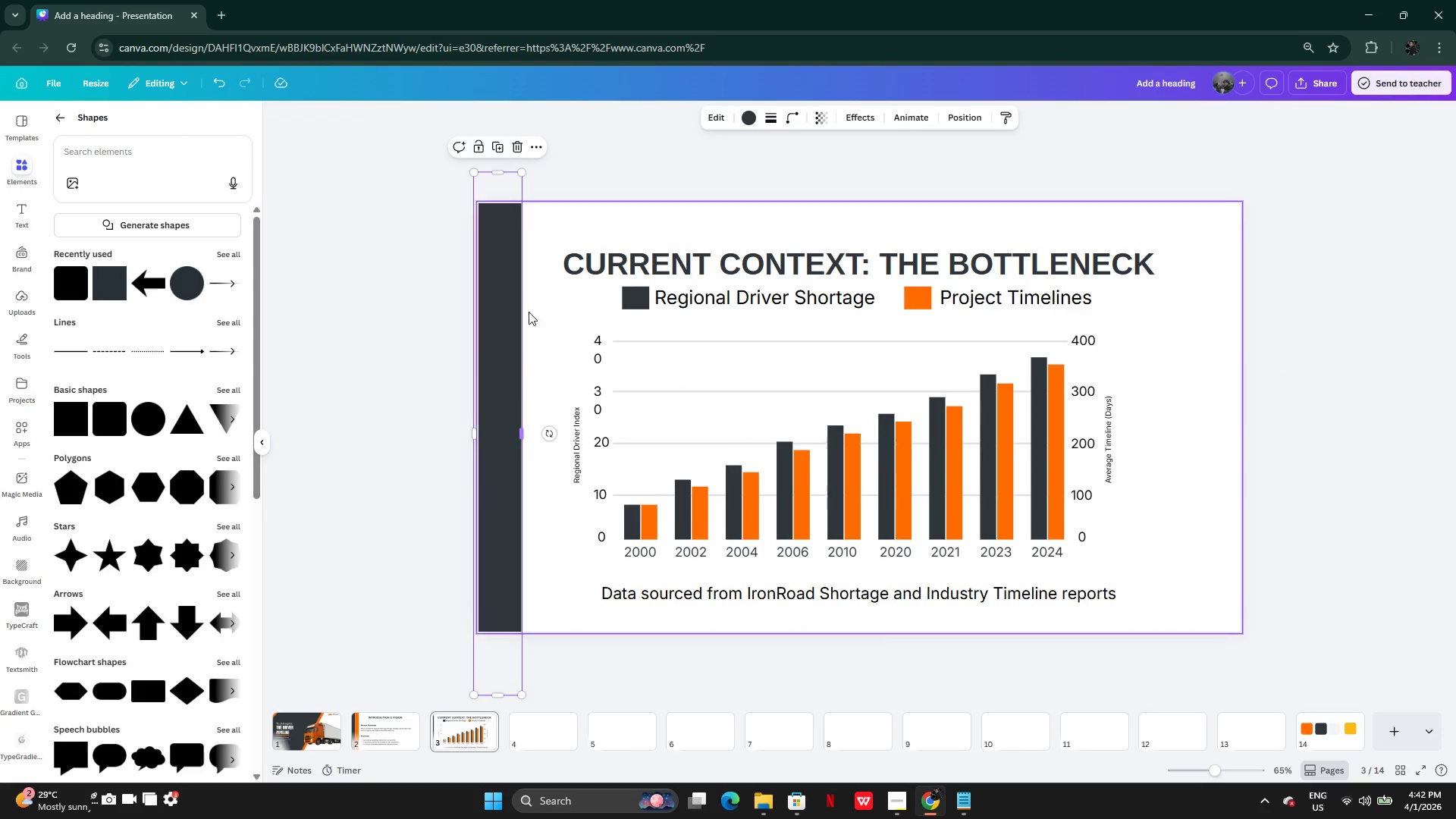 
left_click_drag(start_coordinate=[549, 428], to_coordinate=[532, 442])
 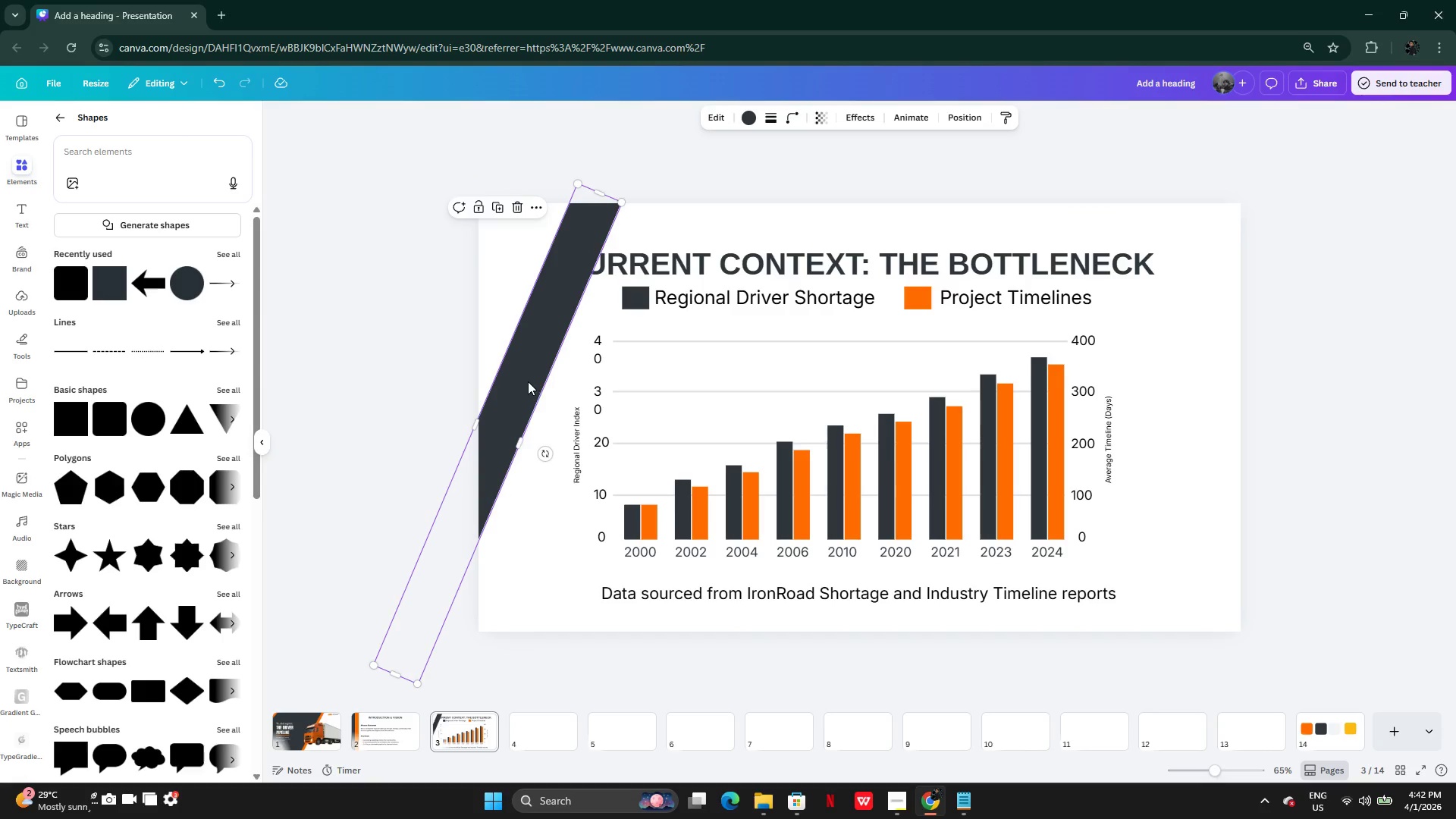 
left_click_drag(start_coordinate=[528, 381], to_coordinate=[478, 278])
 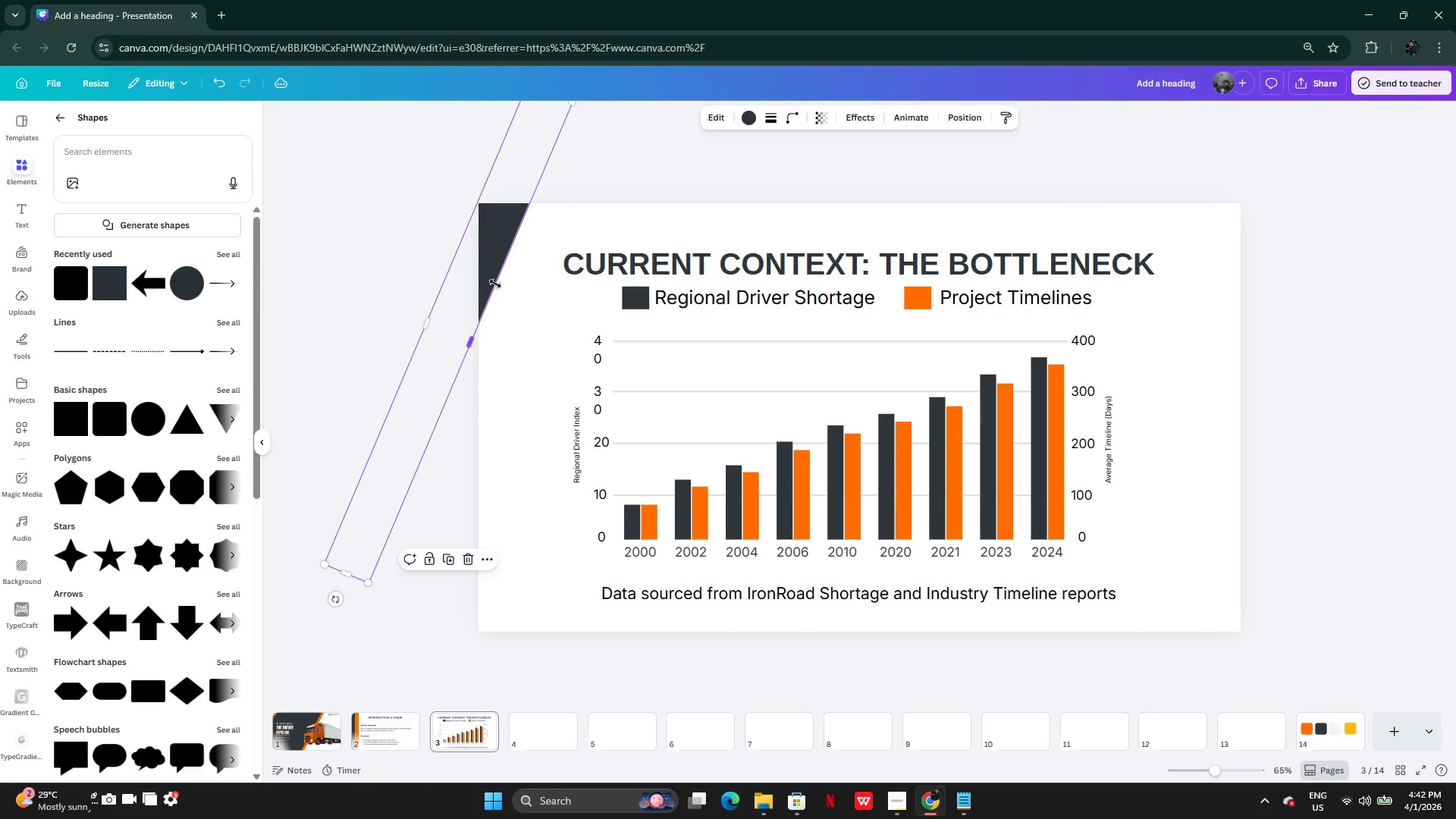 
left_click_drag(start_coordinate=[495, 284], to_coordinate=[516, 310])
 